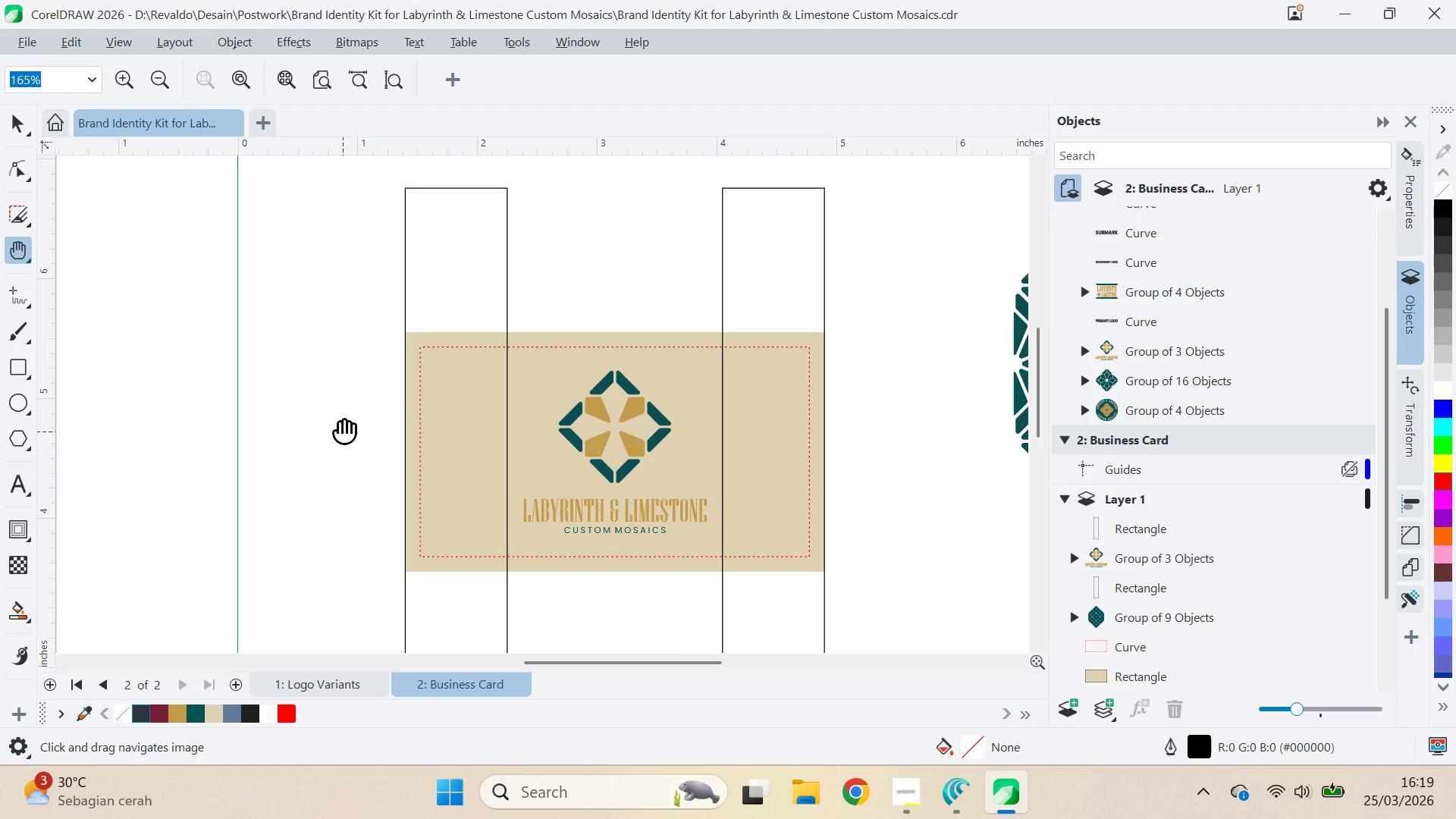 
left_click_drag(start_coordinate=[343, 431], to_coordinate=[297, 350])
 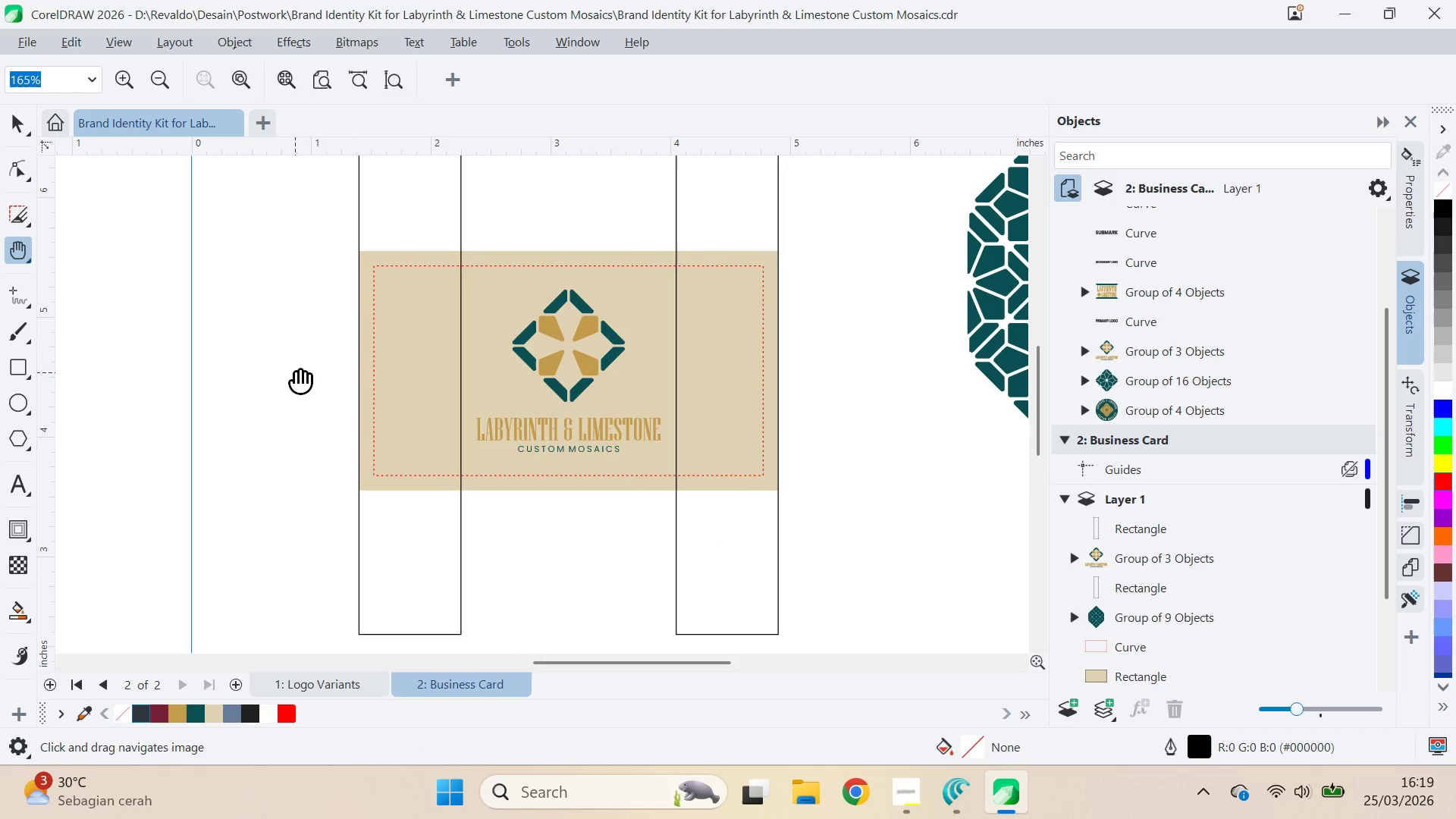 
type(VQ)
 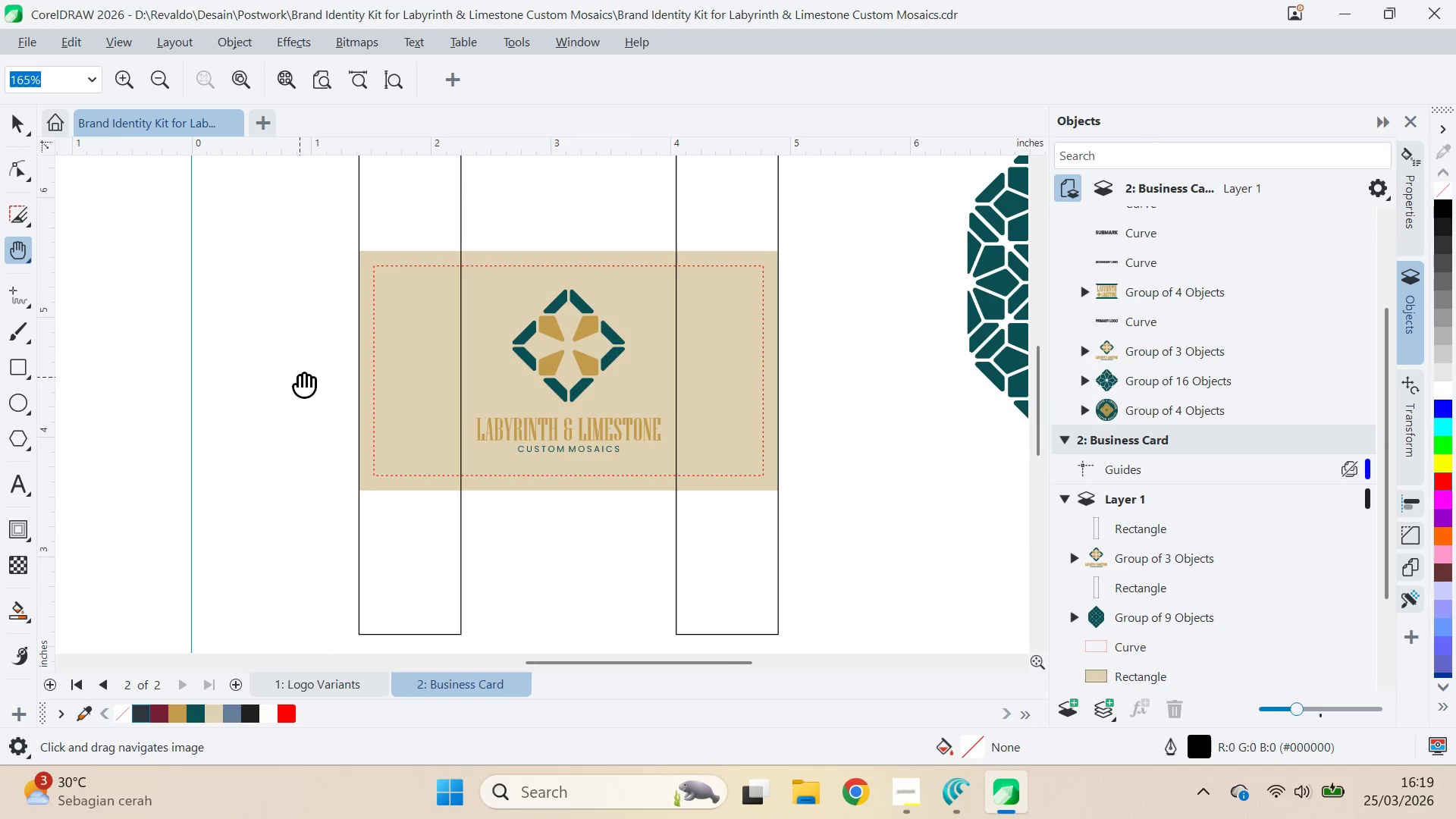 
scroll: coordinate [302, 381], scroll_direction: down, amount: 3.0
 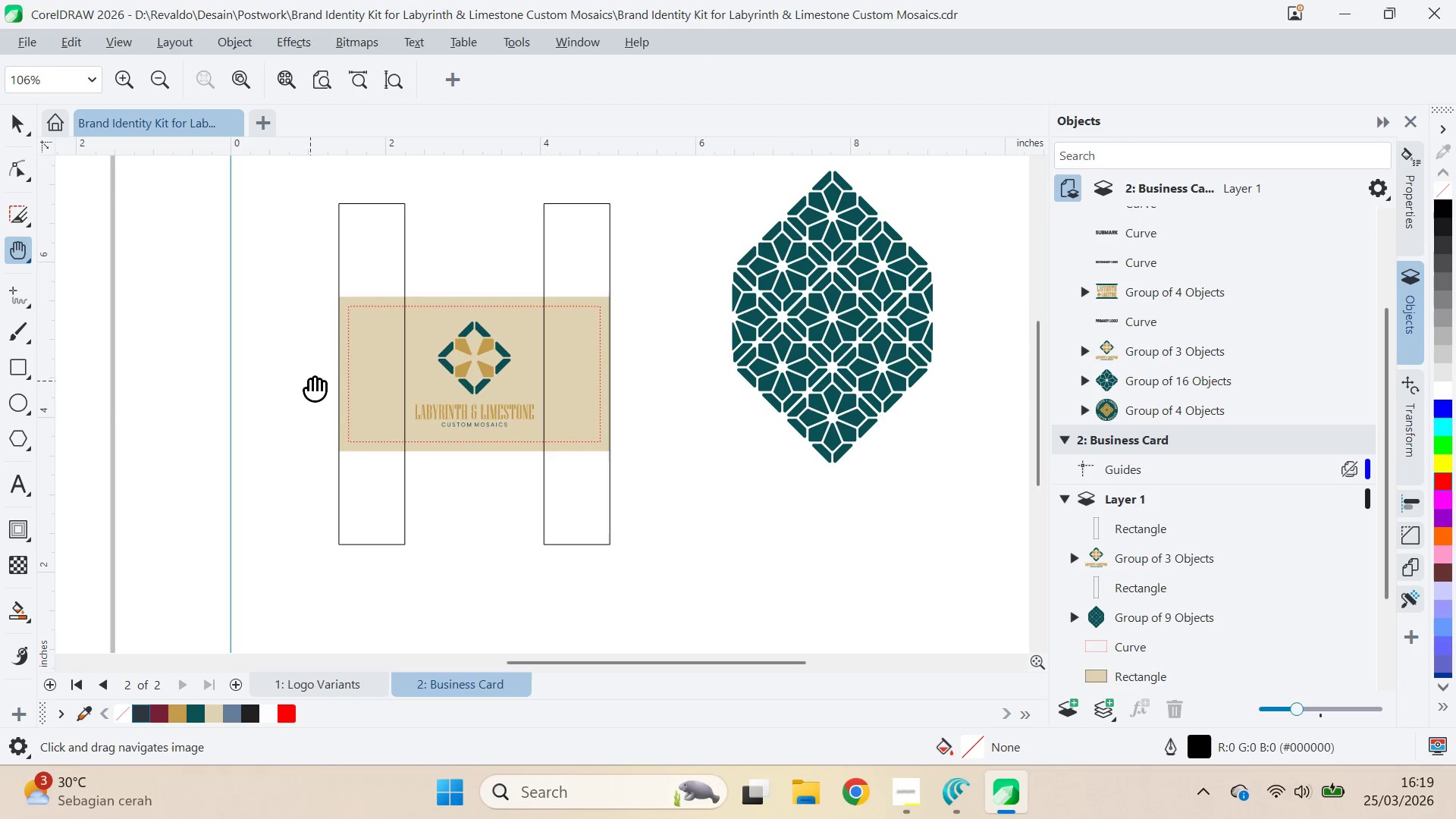 
hold_key(key=ControlLeft, duration=0.62)
 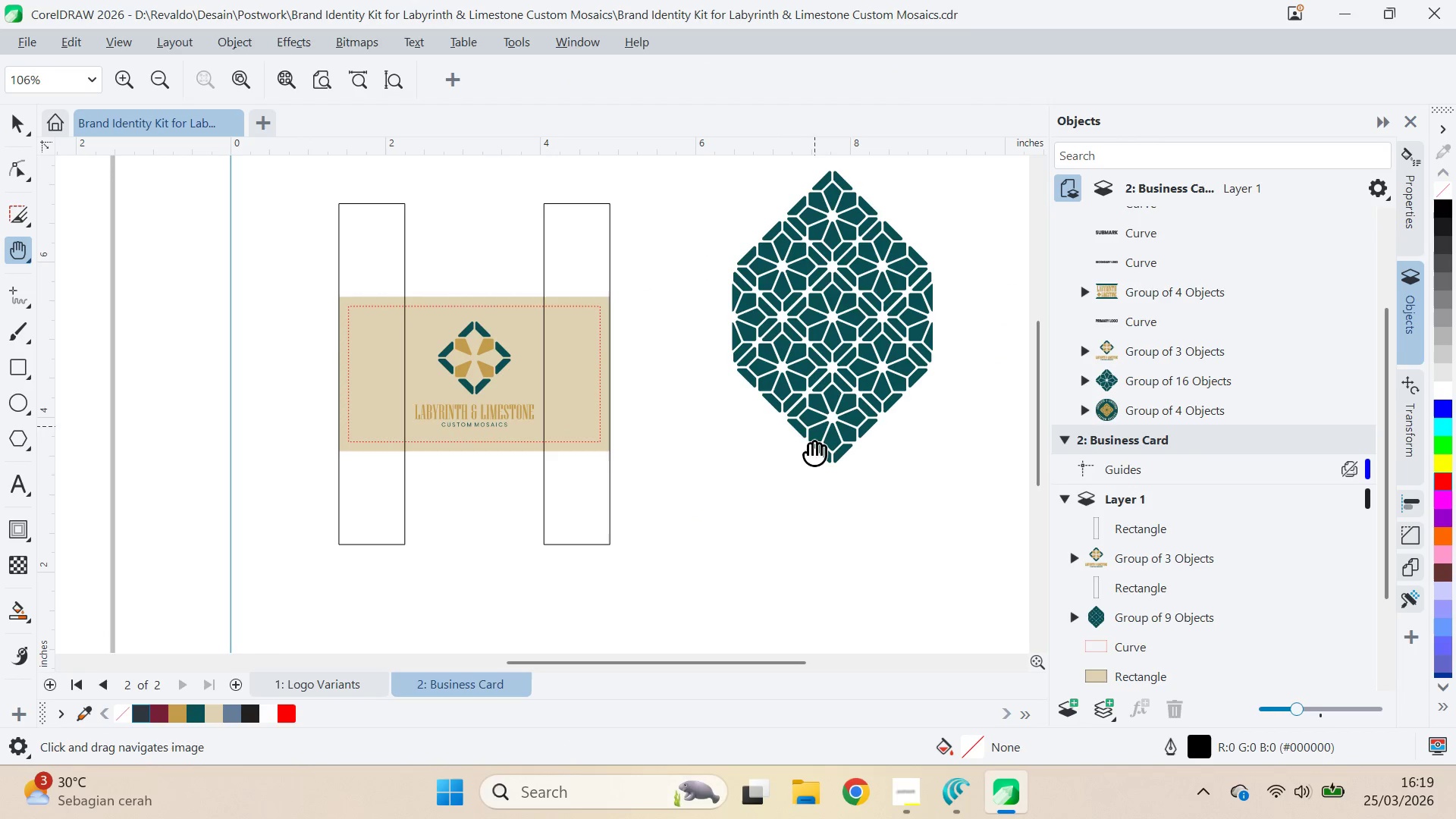 
key(V)
 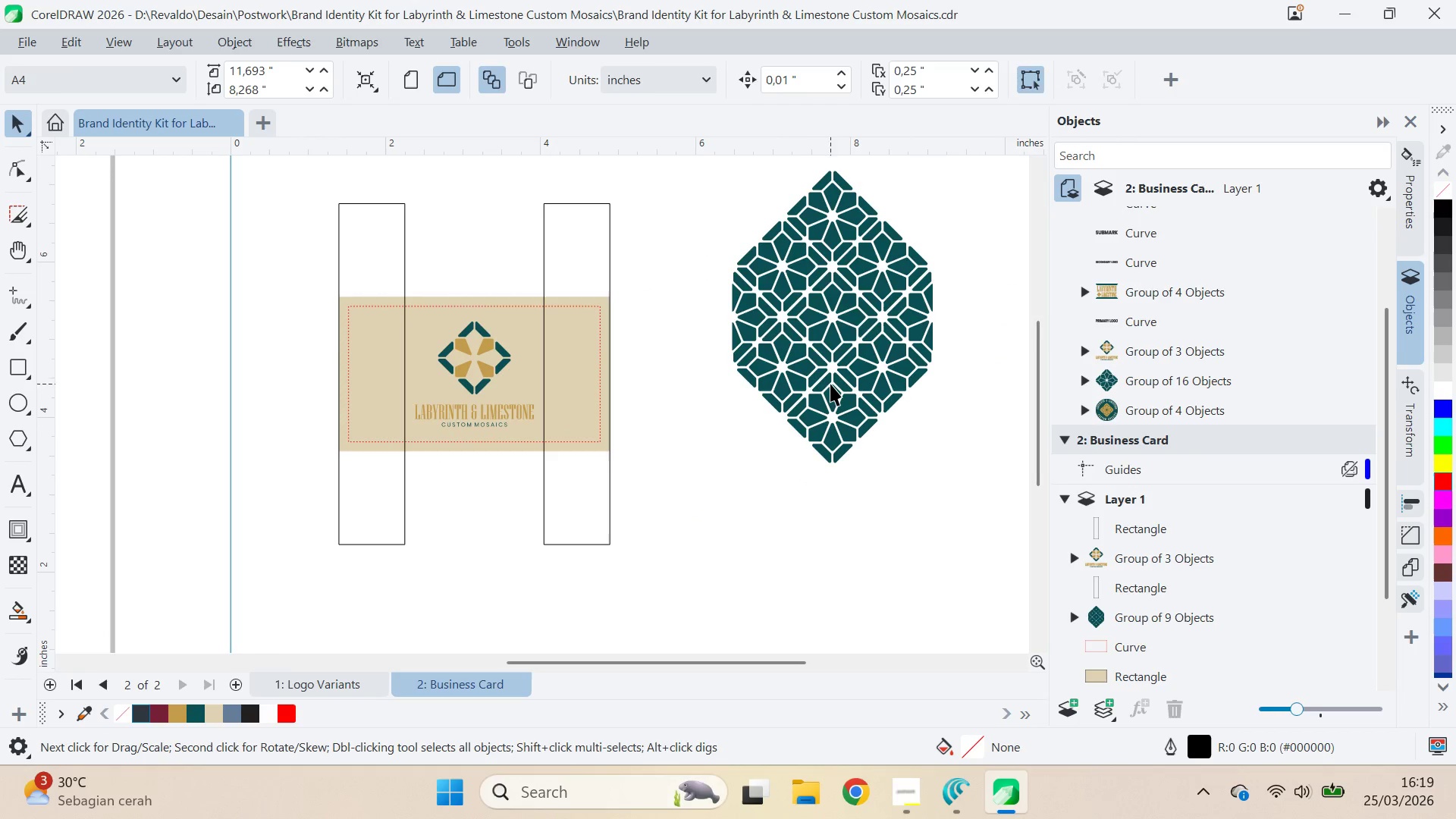 
double_click([850, 317])
 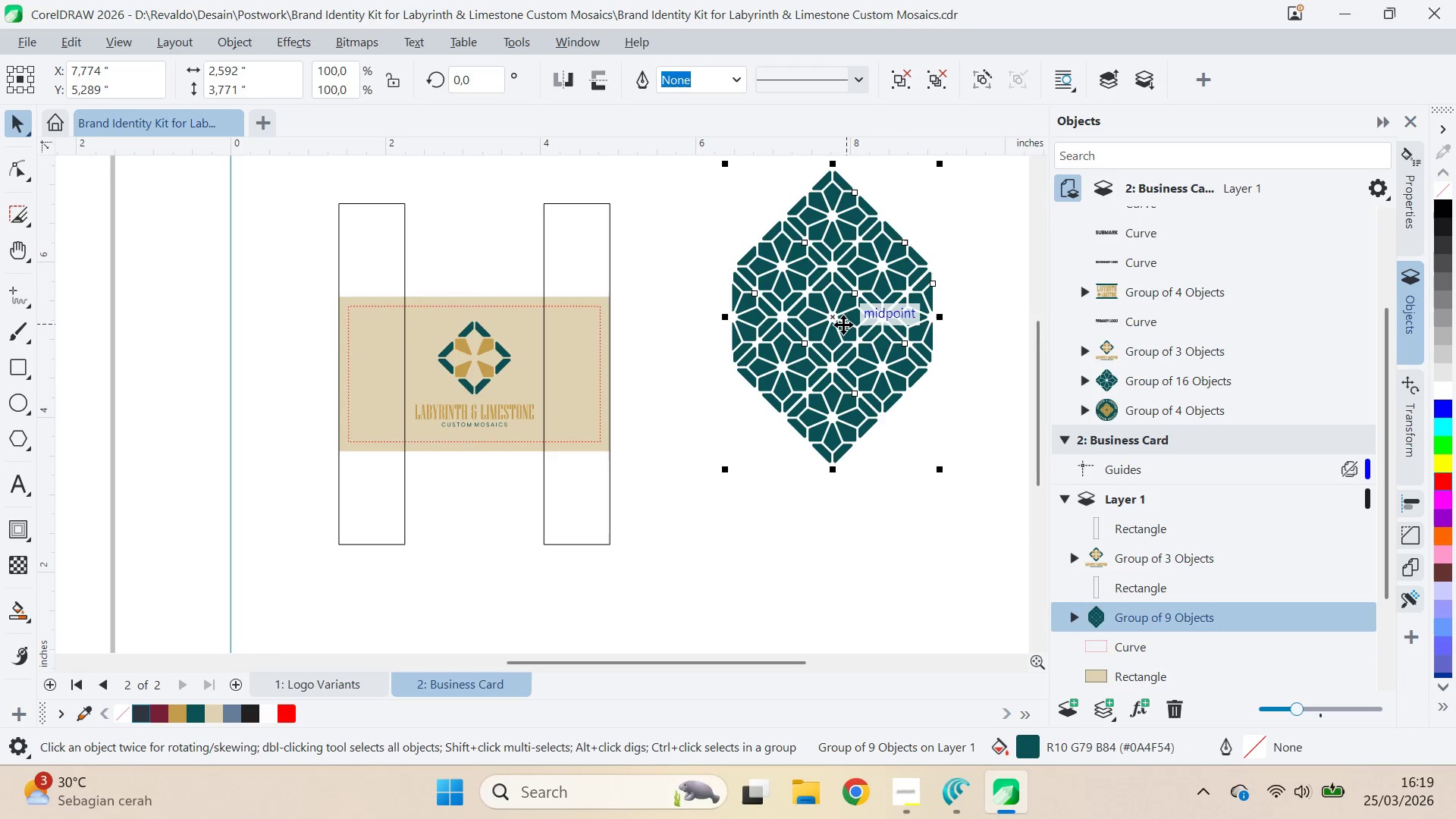 
key(Control+U)
 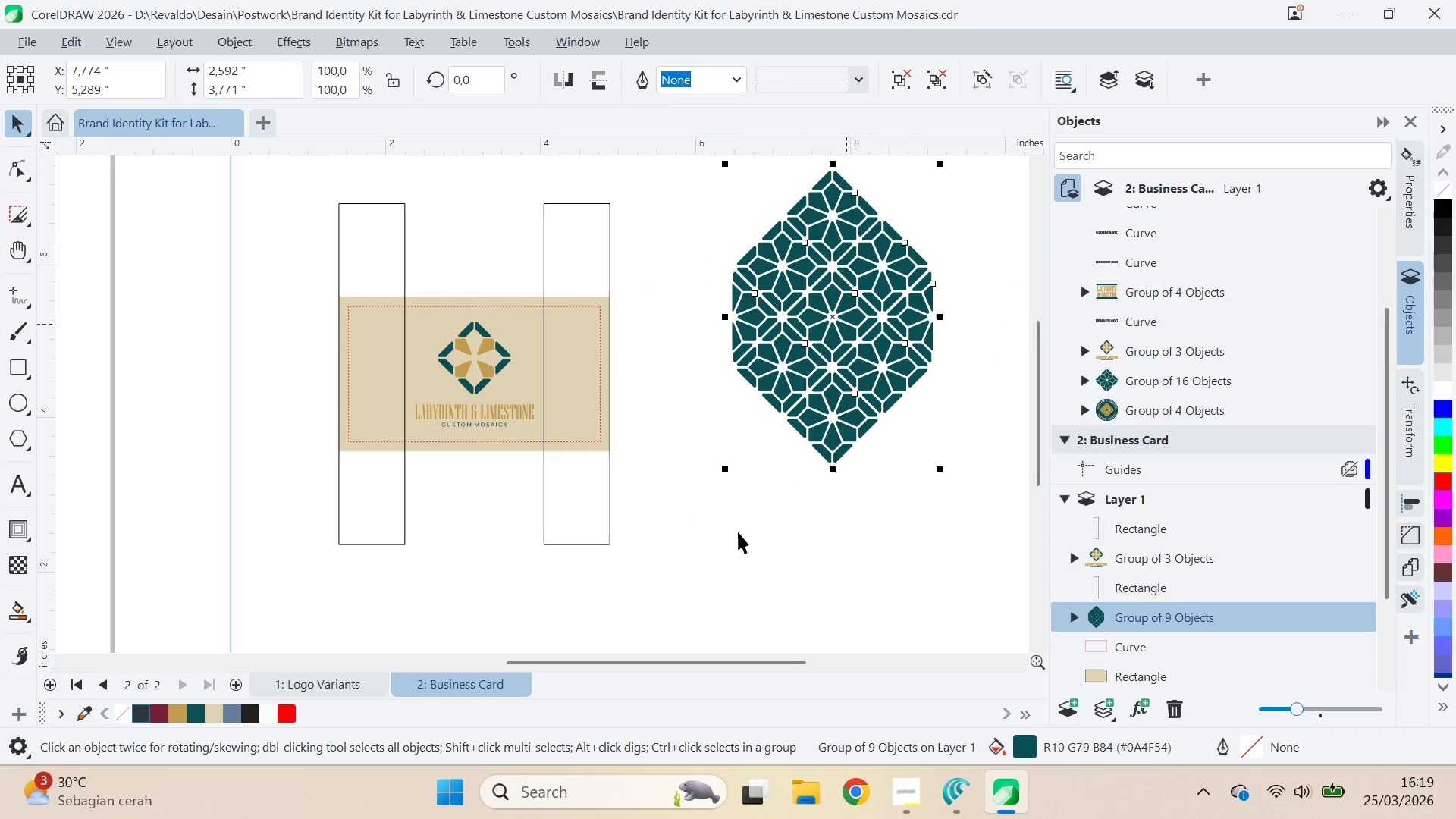 
left_click([738, 532])
 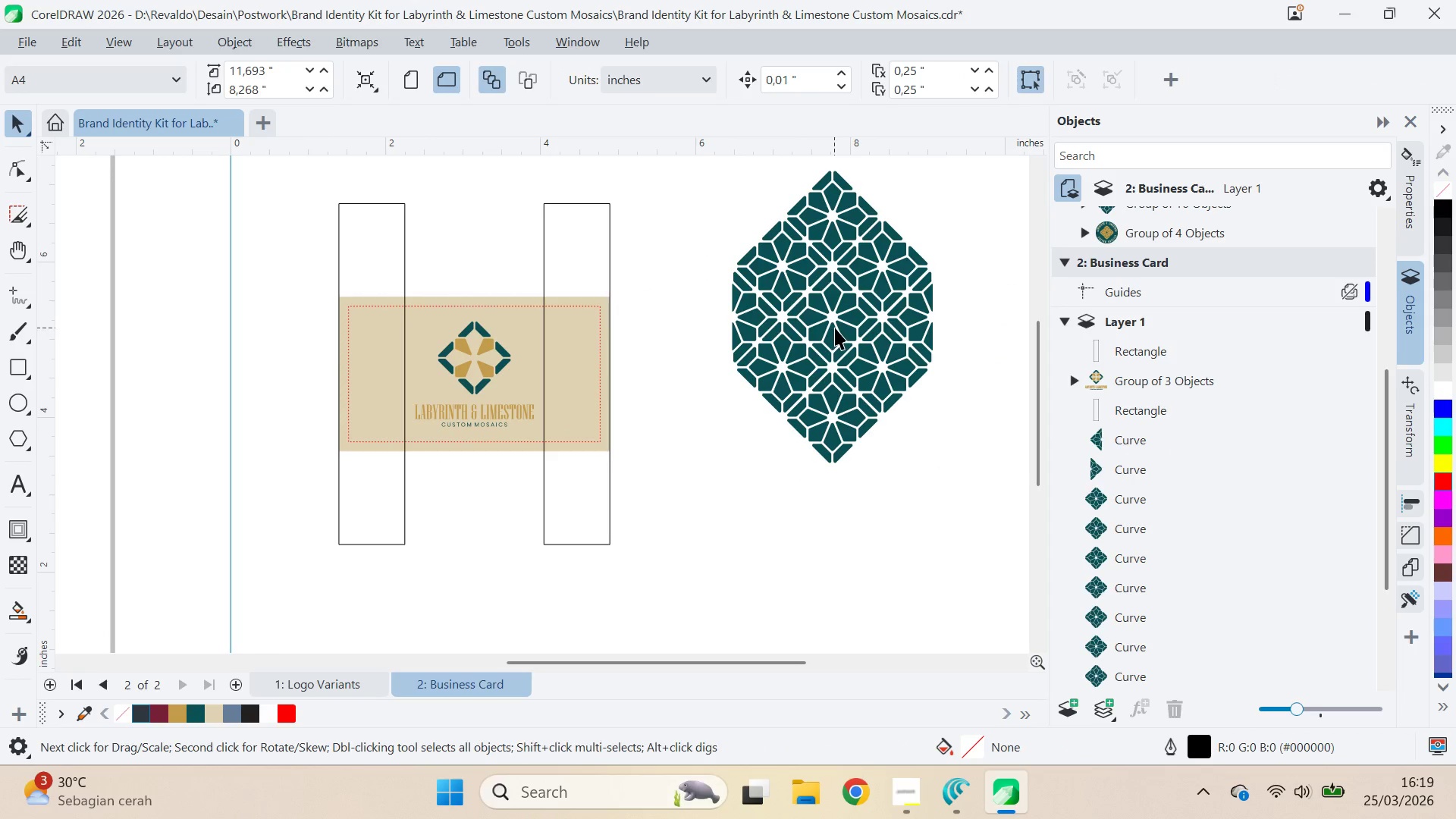 
left_click_drag(start_coordinate=[835, 327], to_coordinate=[730, 479])
 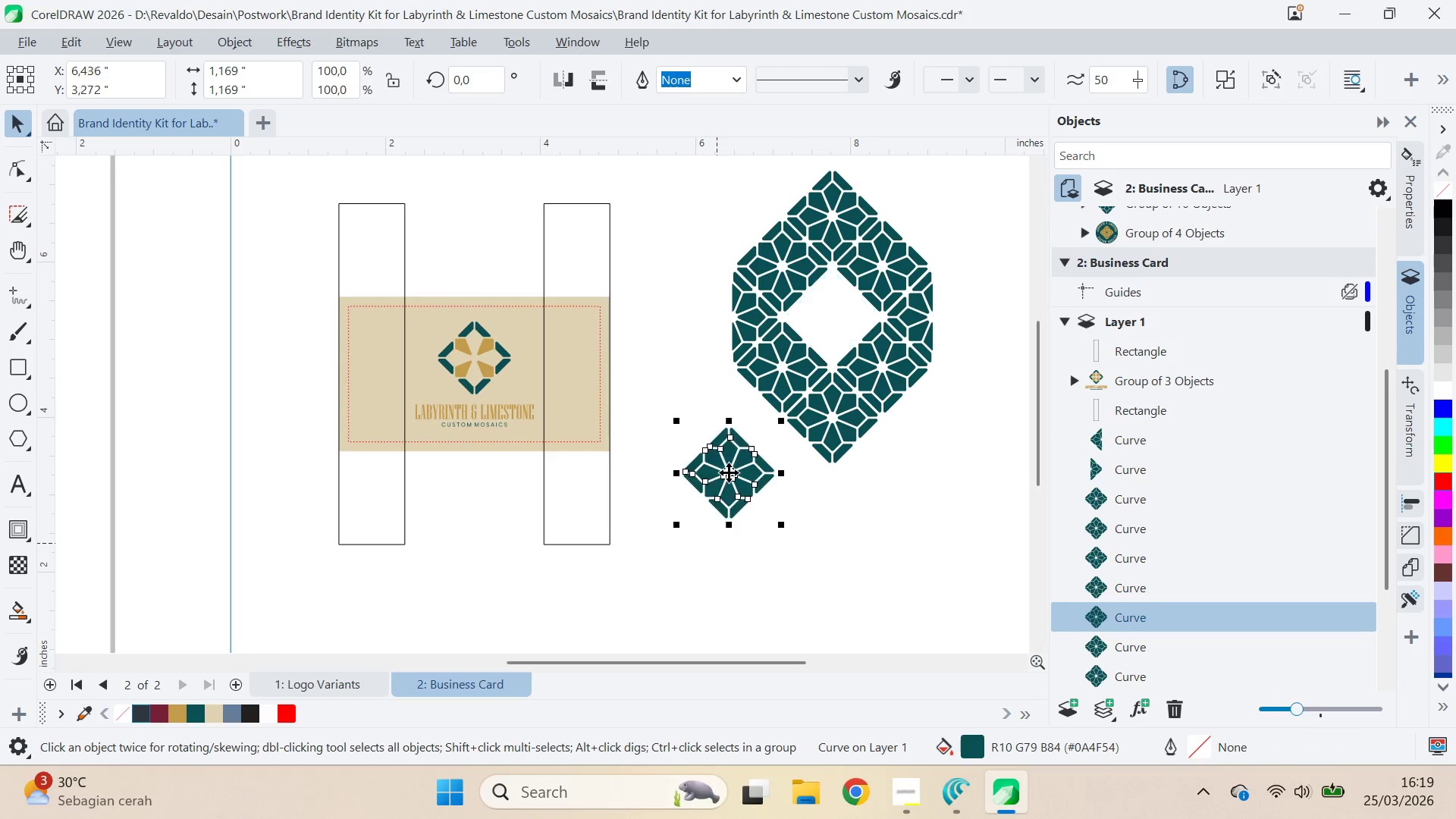 
left_click_drag(start_coordinate=[730, 473], to_coordinate=[723, 482])
 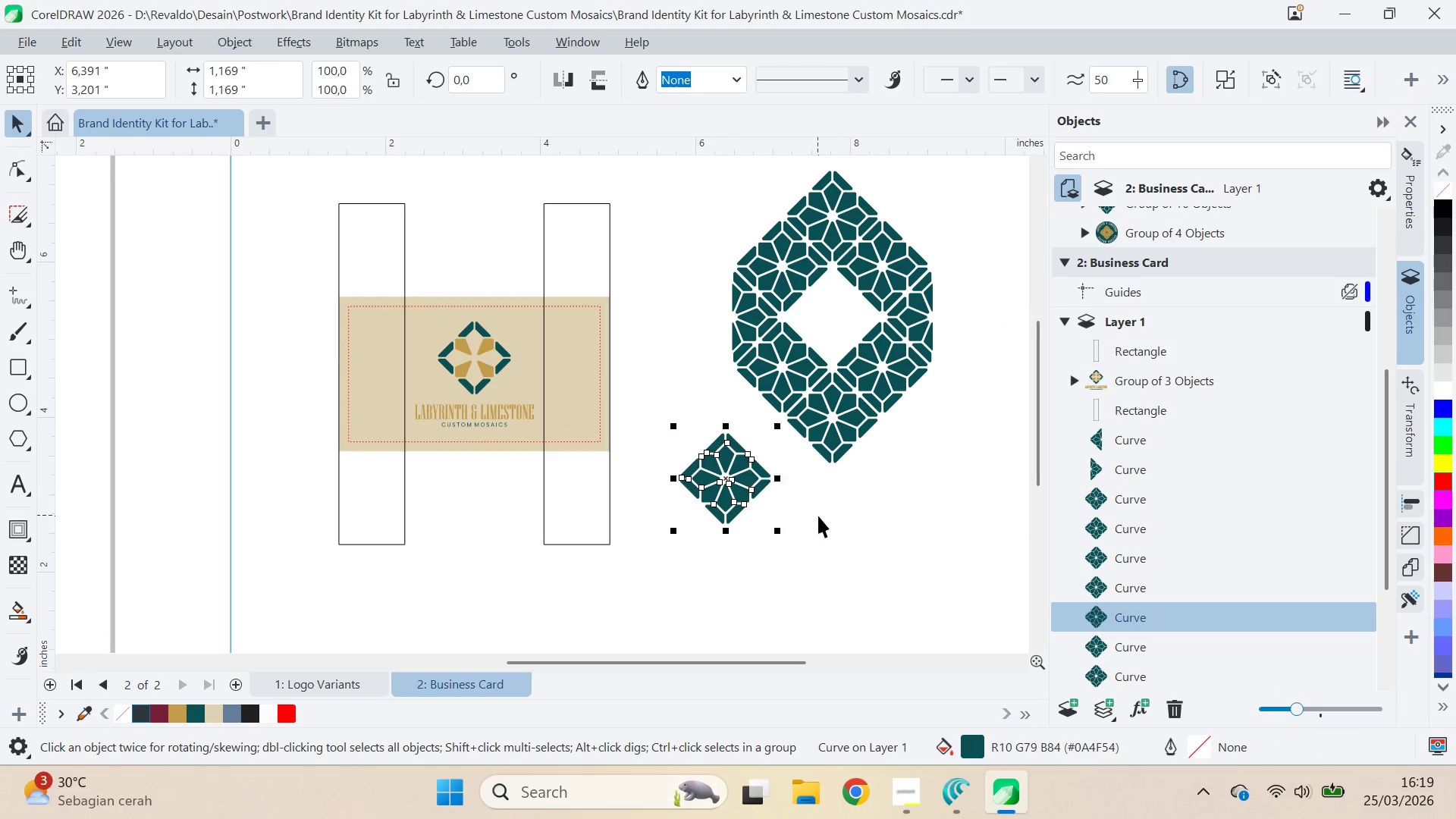 
left_click([818, 516])
 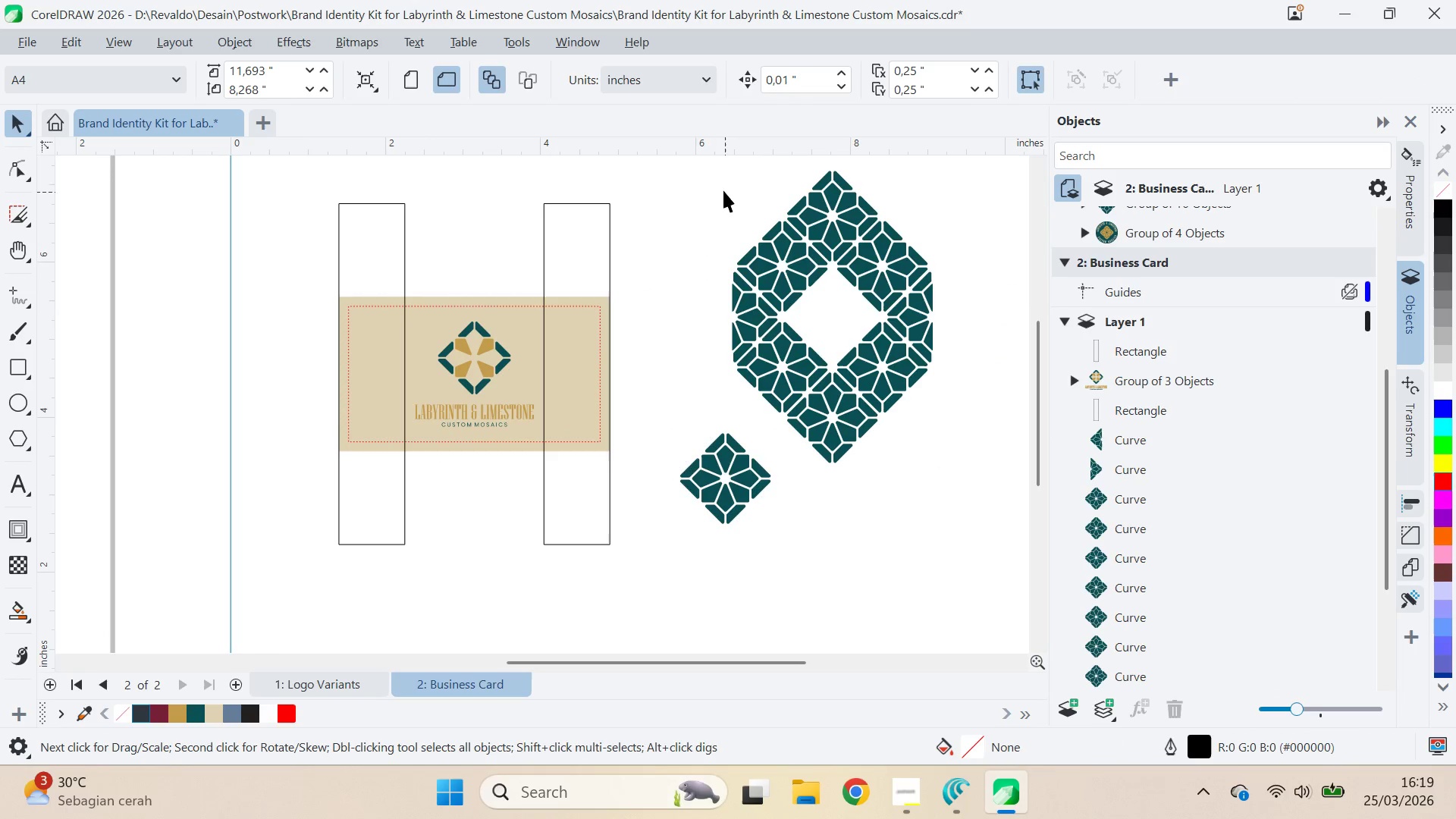 
left_click_drag(start_coordinate=[714, 165], to_coordinate=[959, 513])
 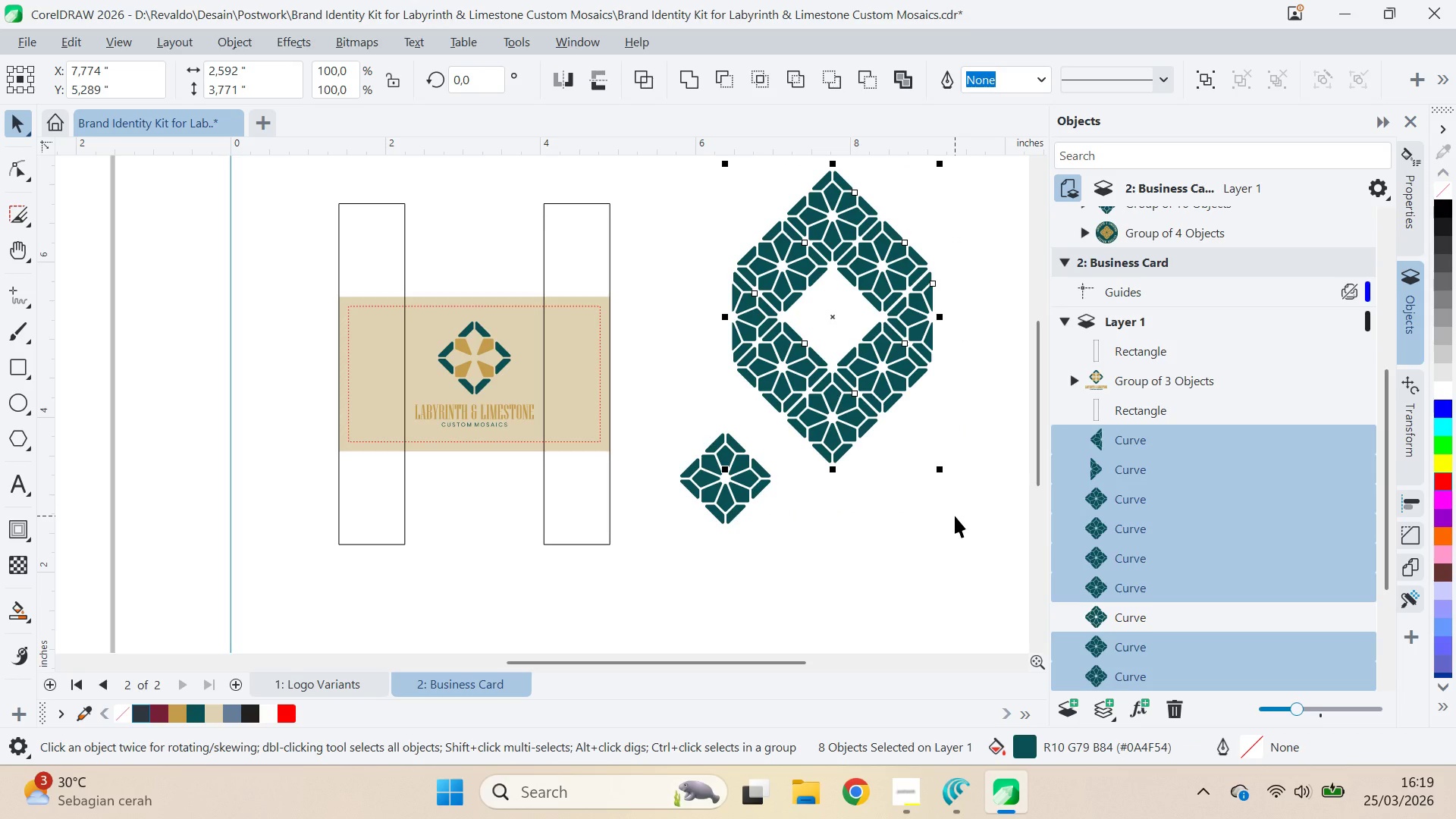 
key(Delete)
 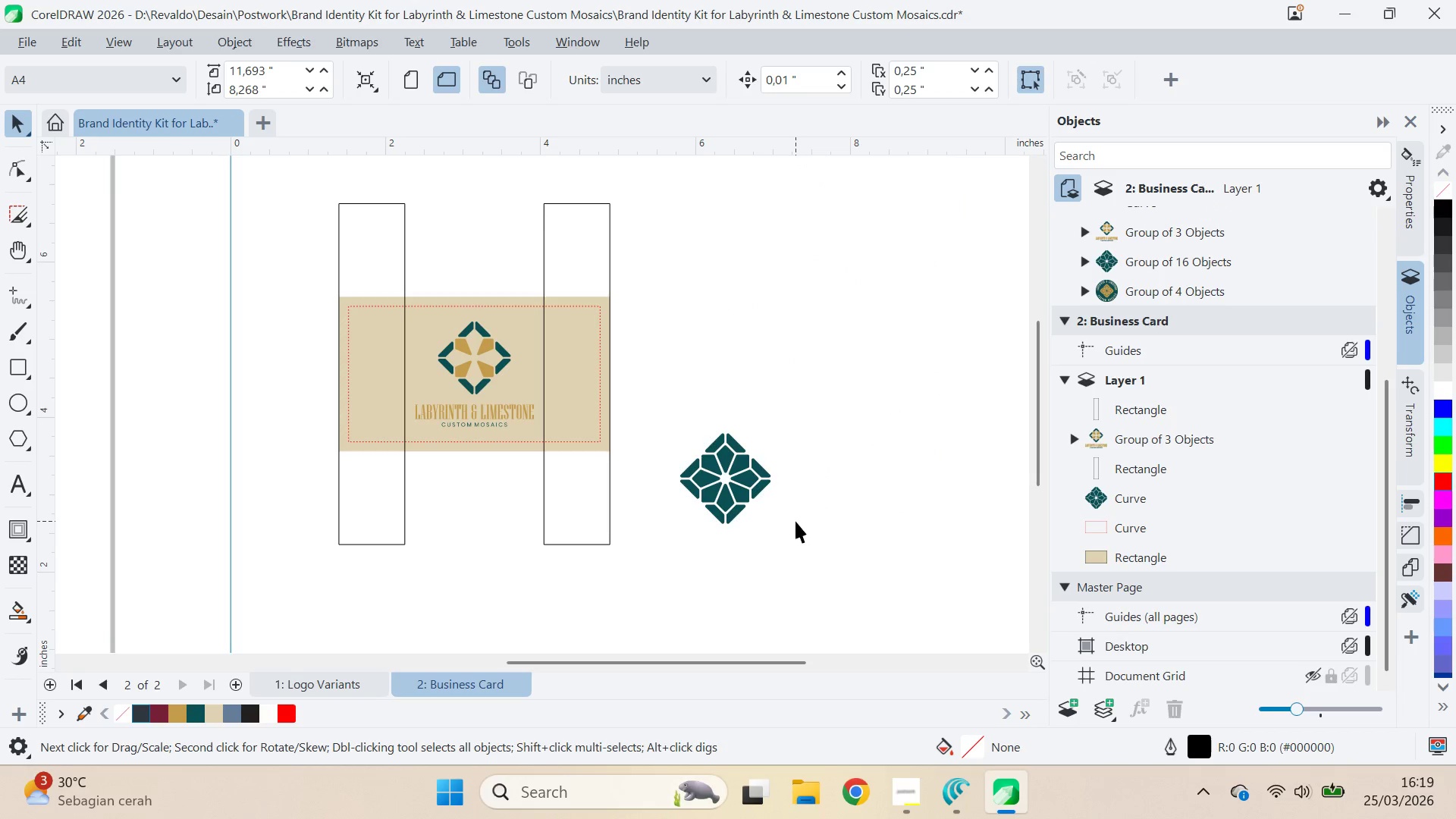 
left_click([733, 457])
 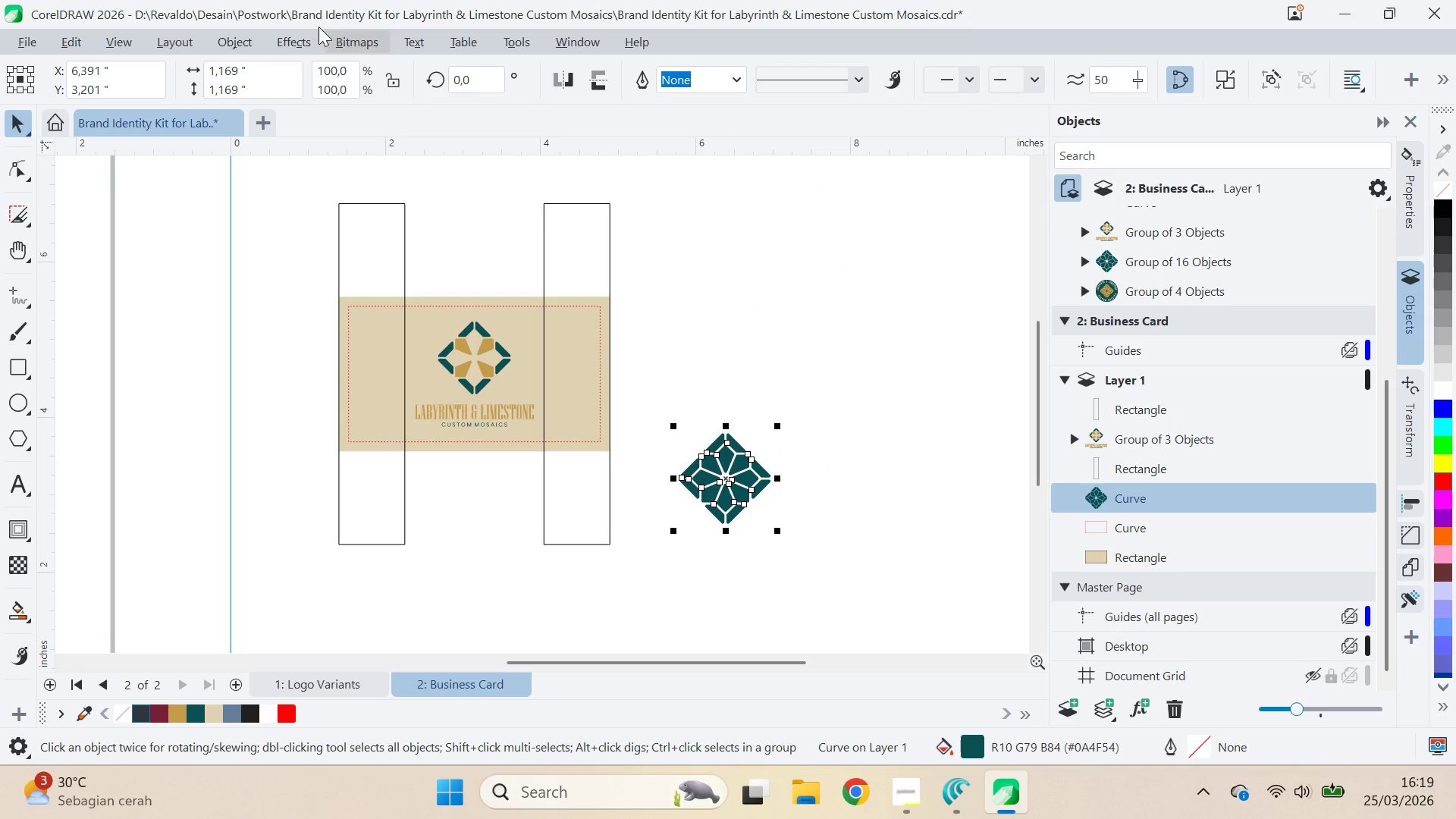 
left_click([307, 40])
 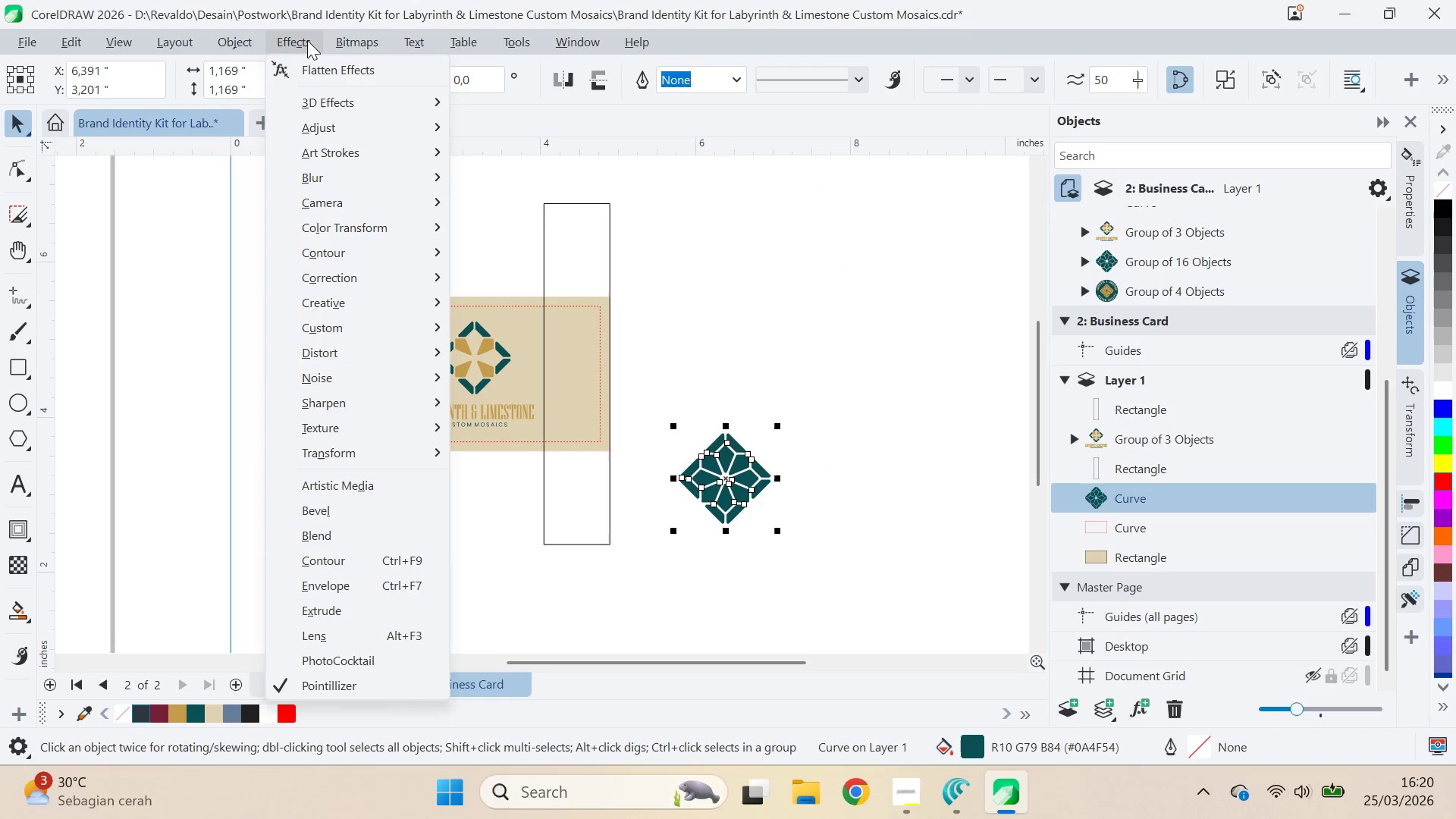 
wait(5.27)
 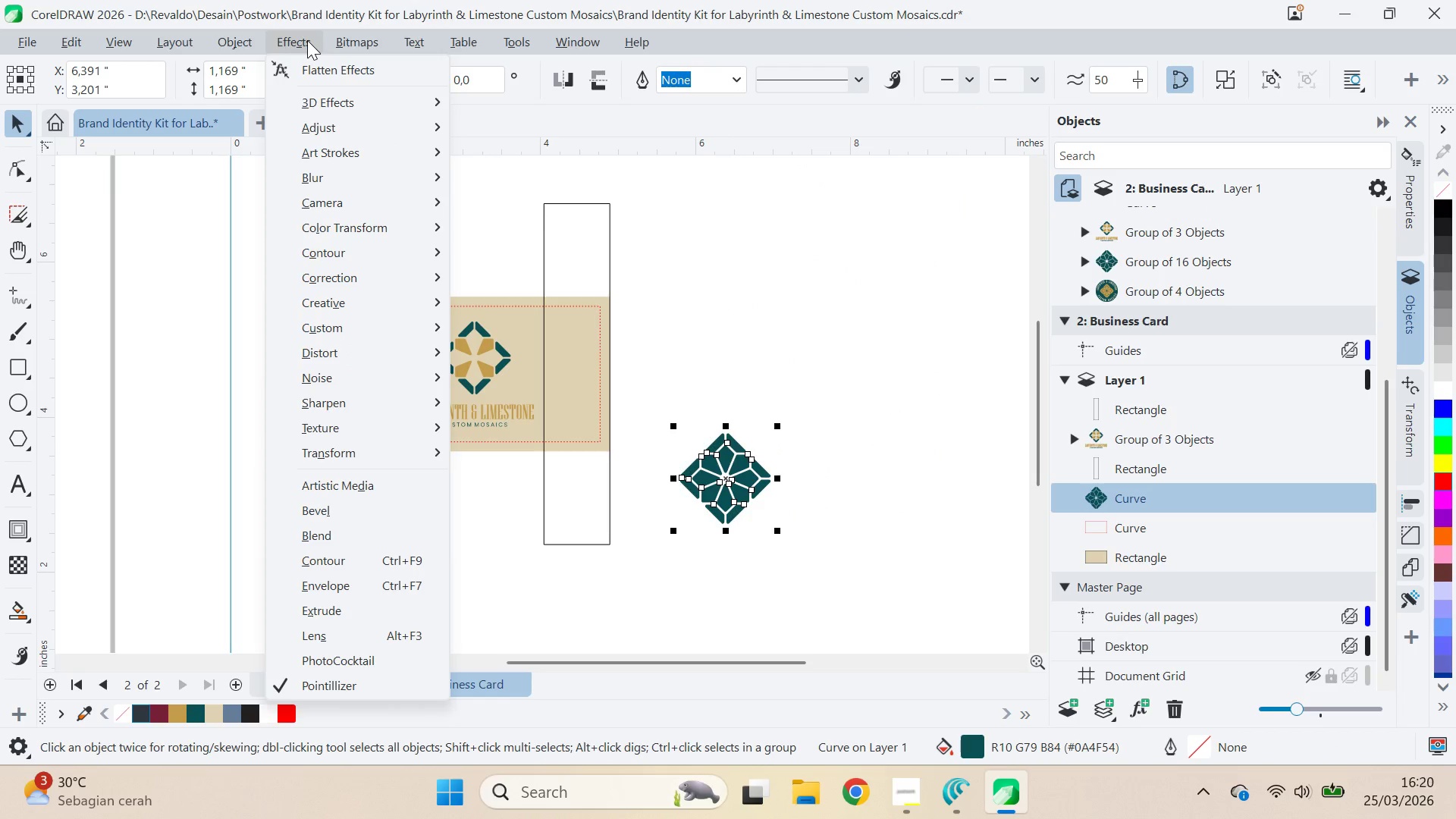 
mouse_move([376, 322])
 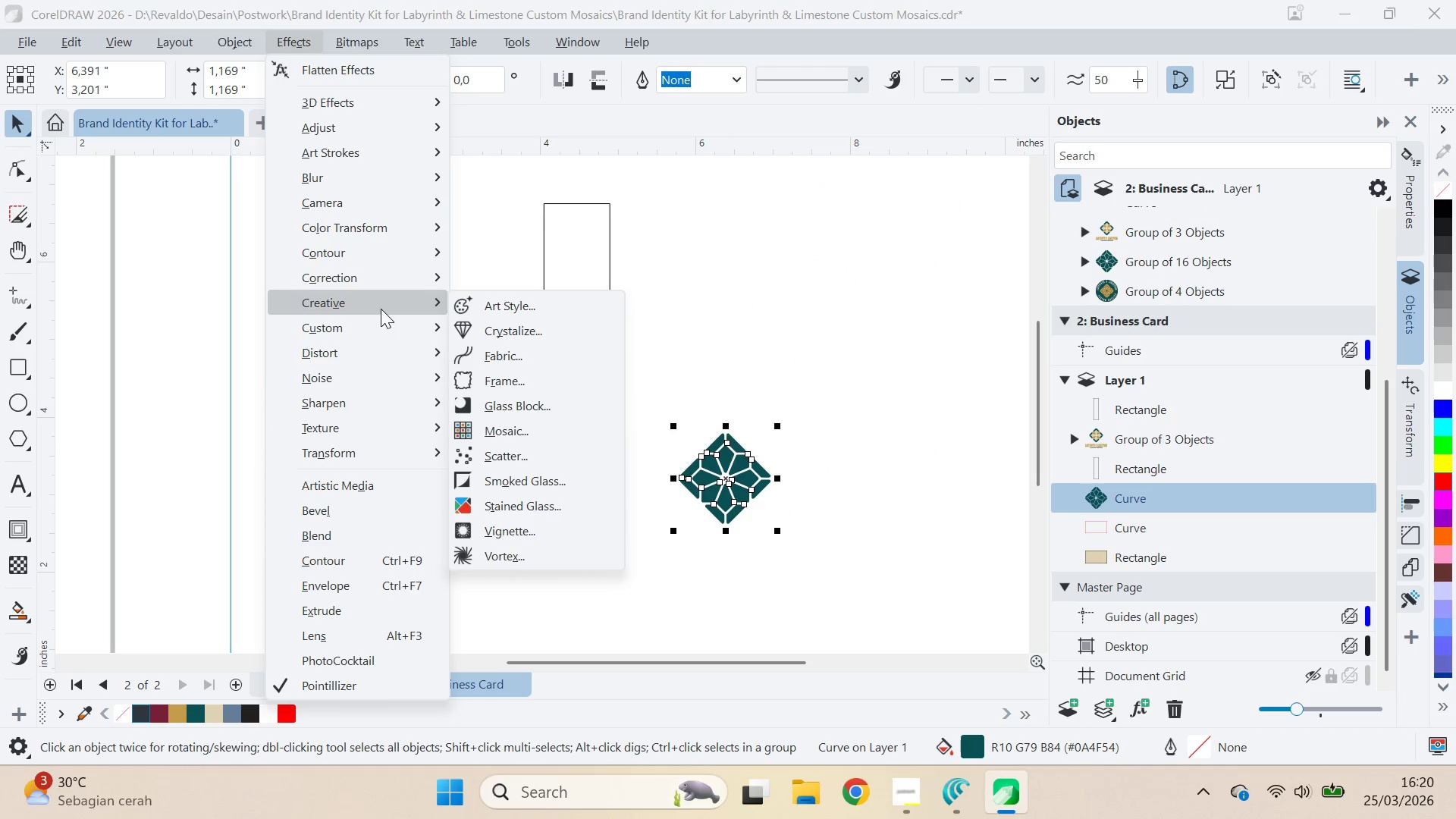 
mouse_move([381, 306])
 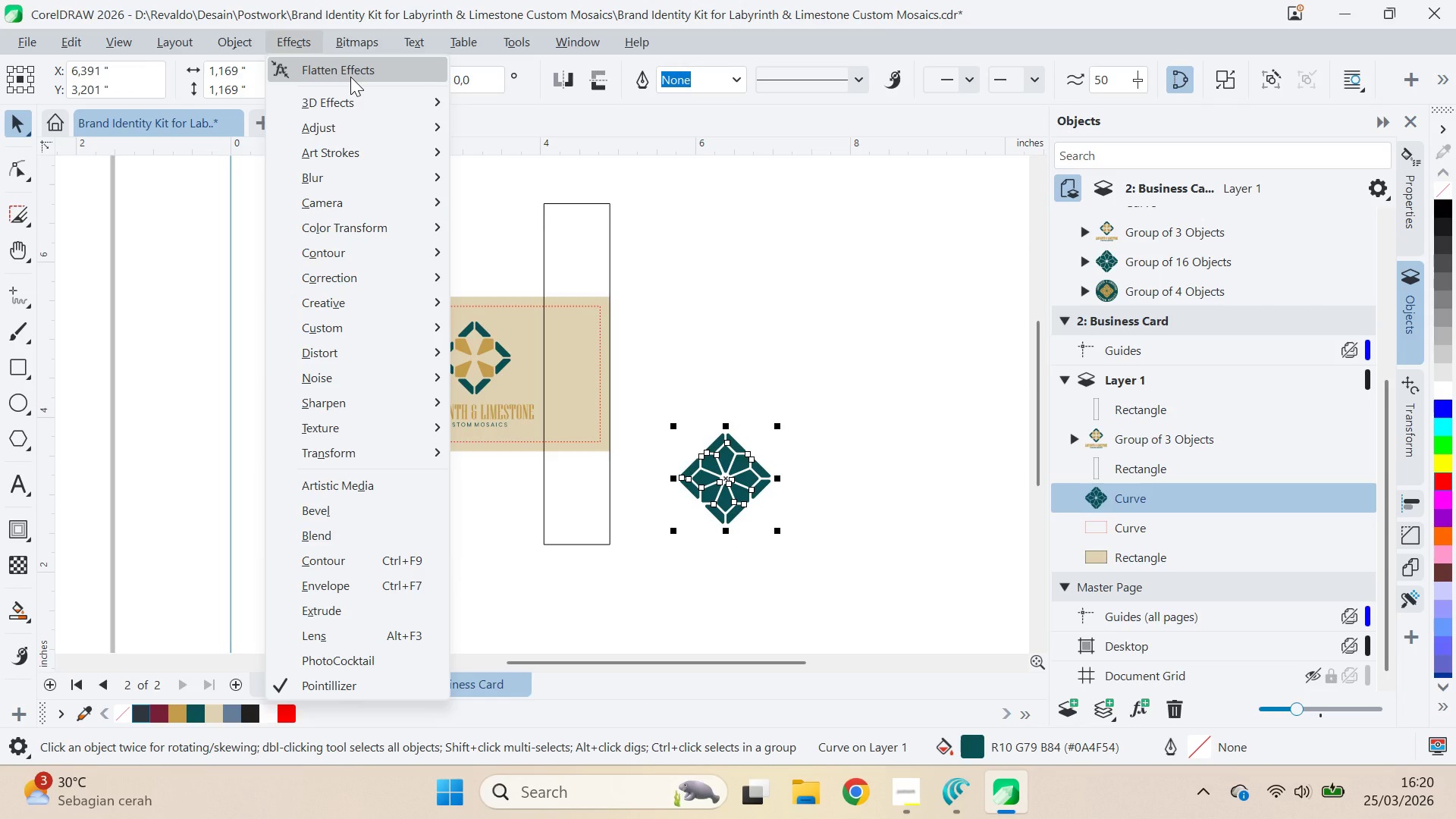 
mouse_move([367, 171])
 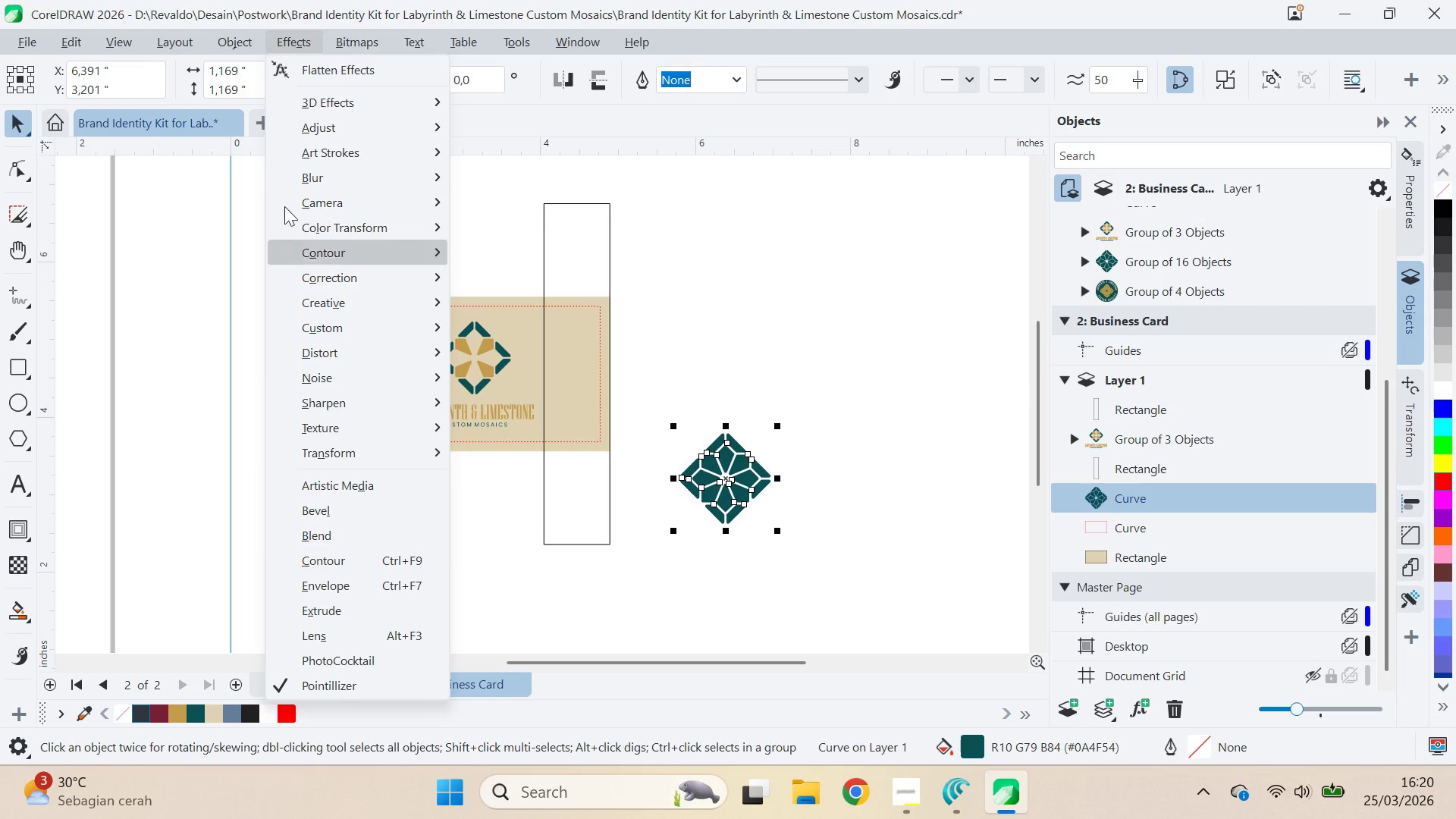 
mouse_move([240, 46])
 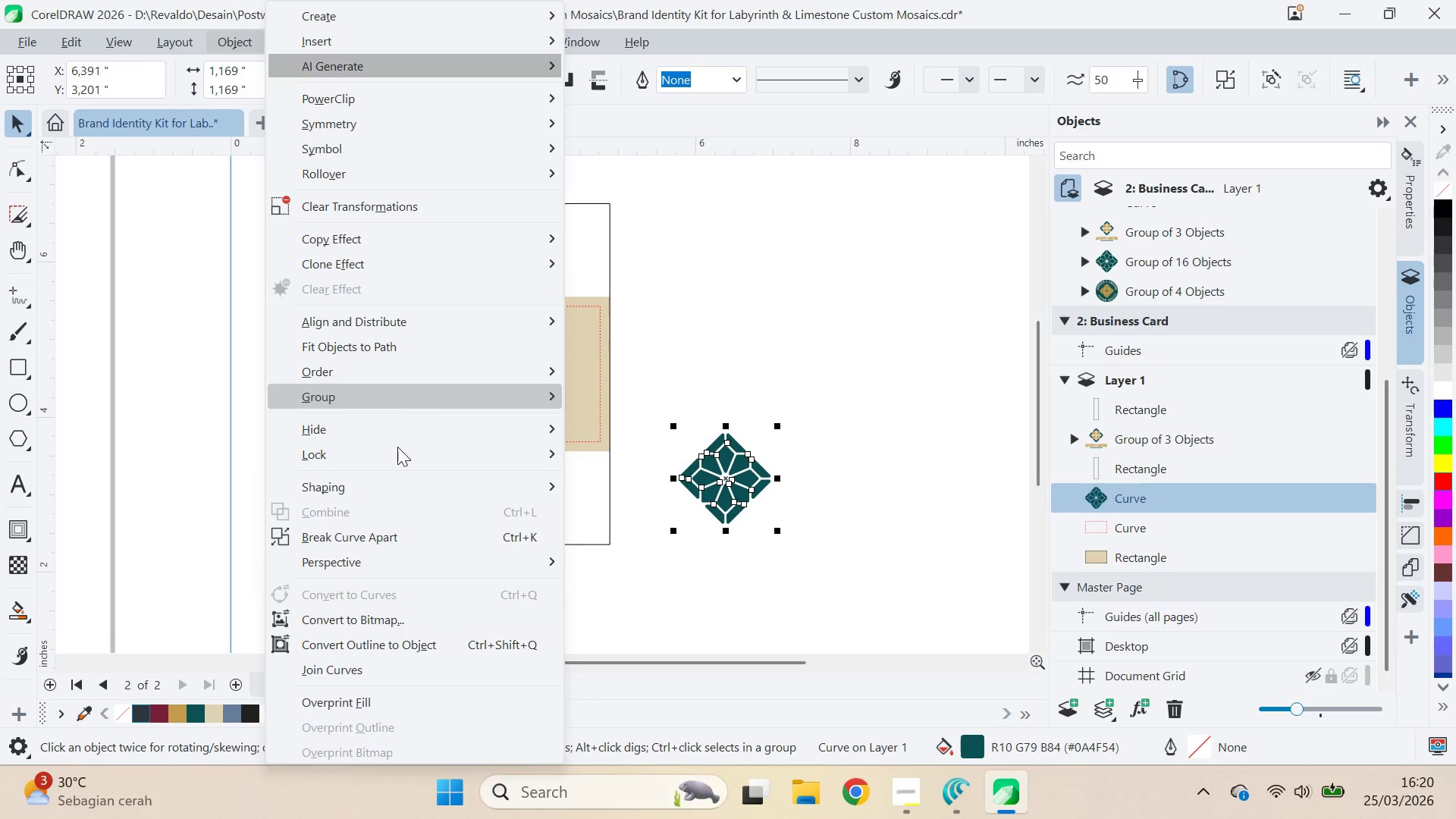 
mouse_move([435, 136])
 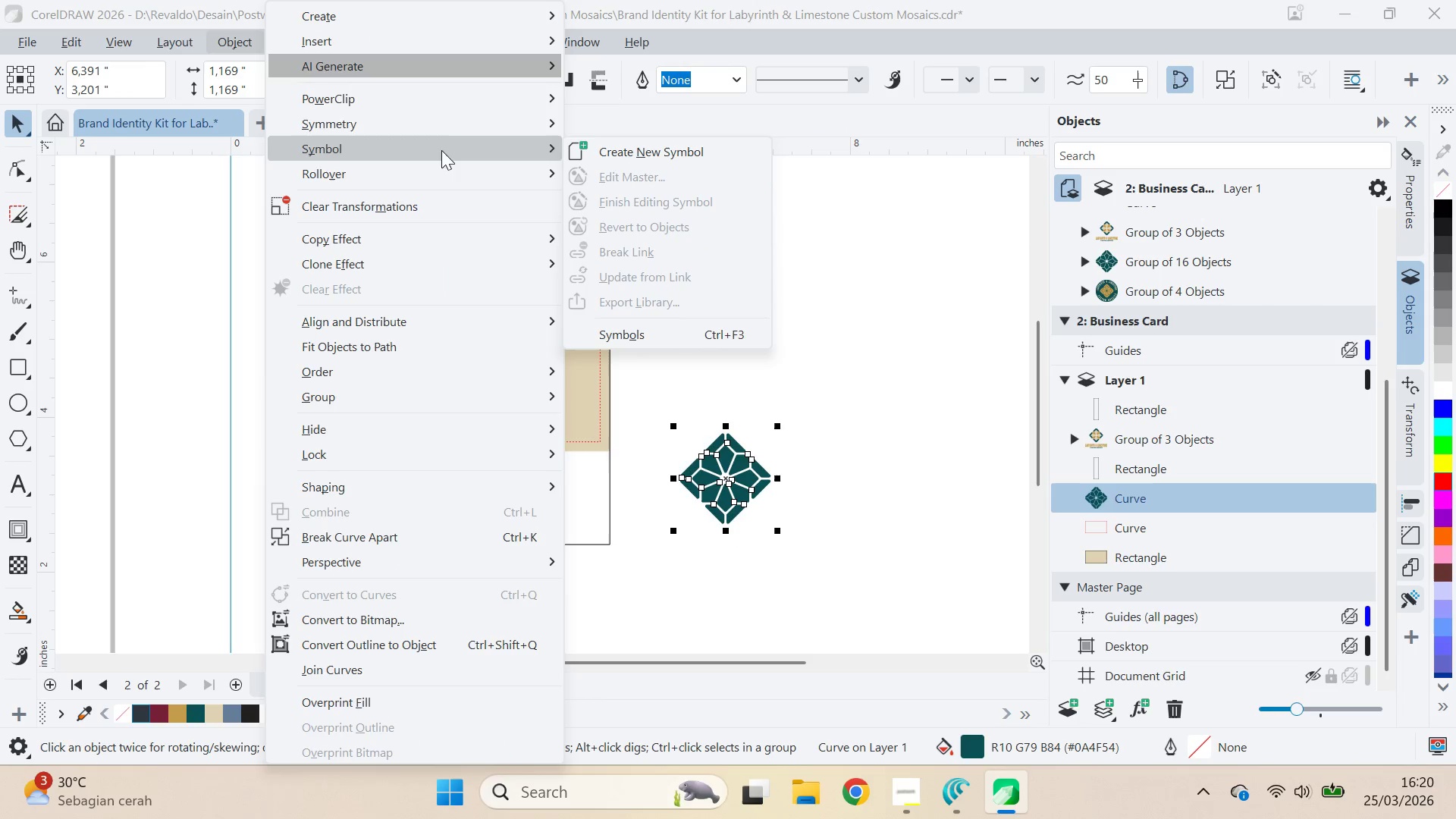 
mouse_move([445, 118])
 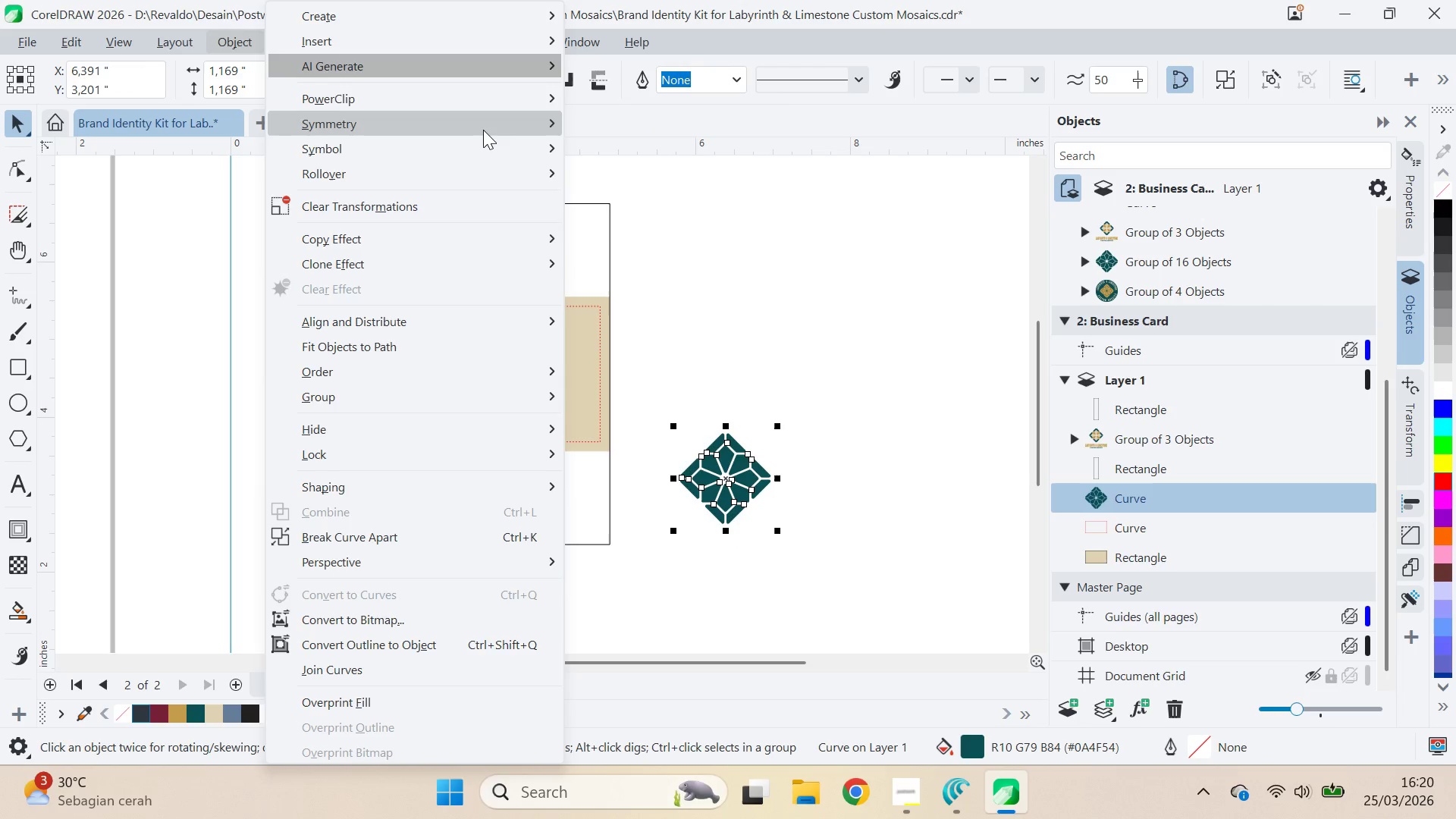 
left_click([688, 128])
 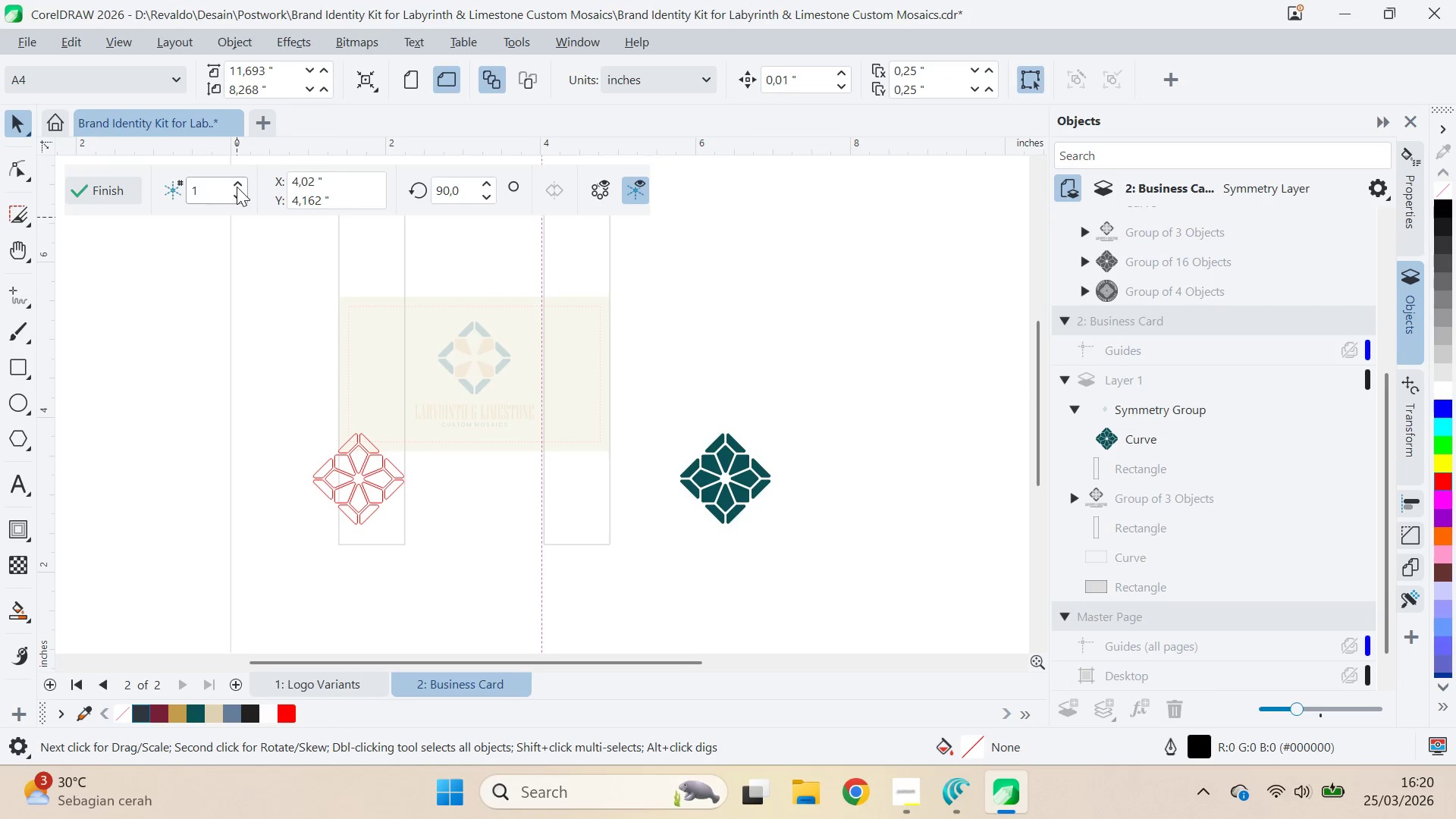 
triple_click([247, 180])
 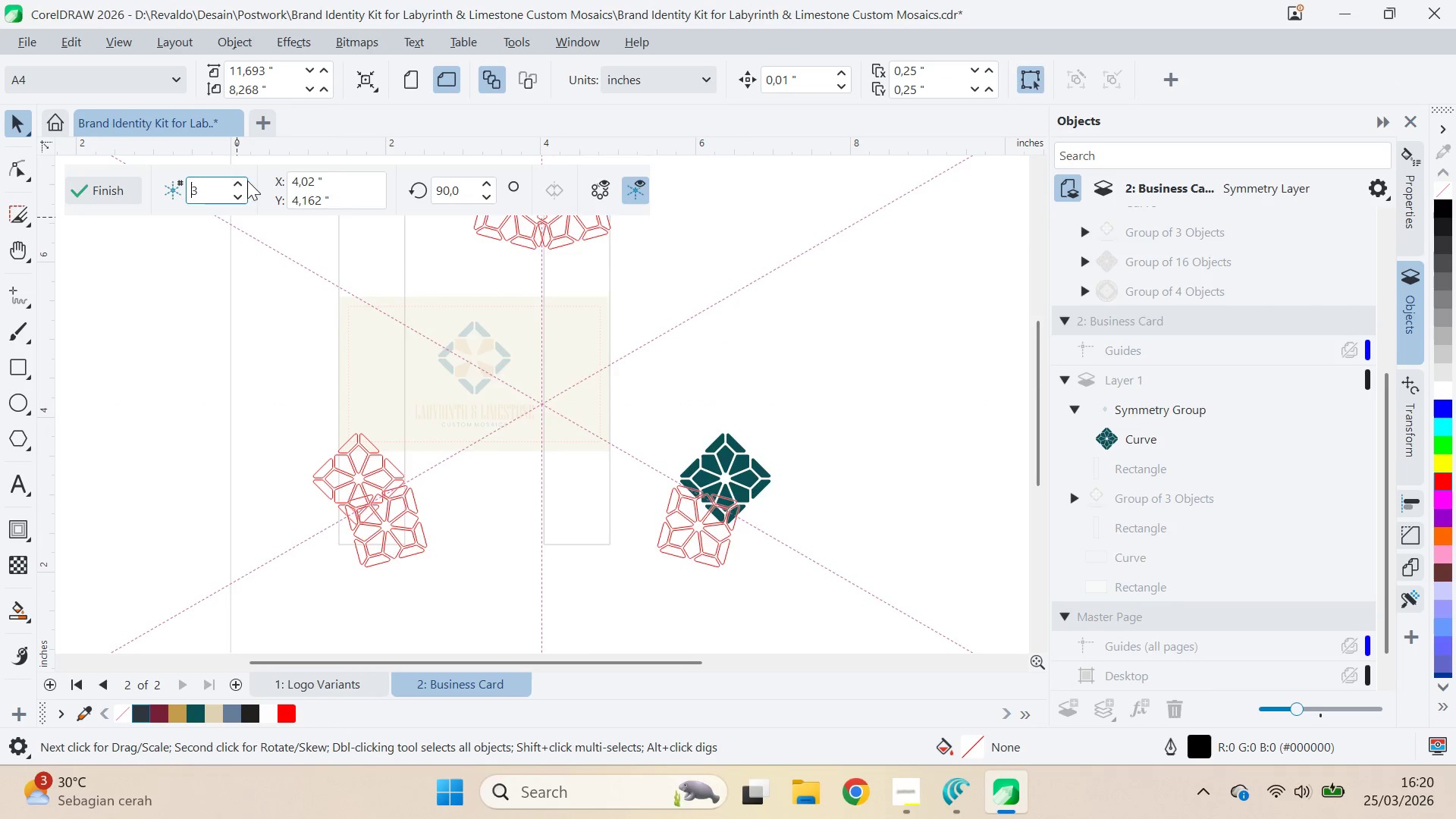 
triple_click([247, 180])
 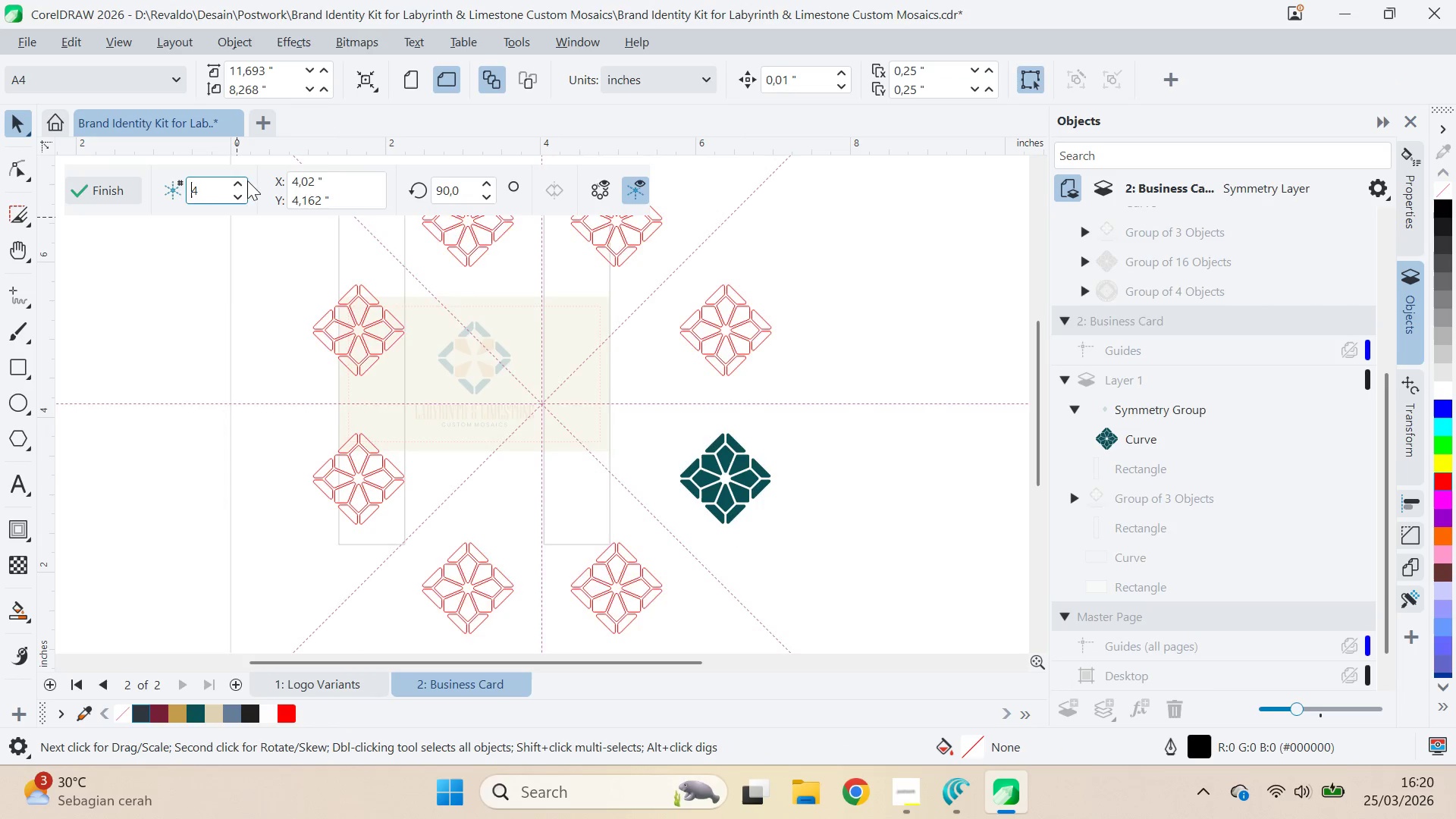 
triple_click([247, 180])
 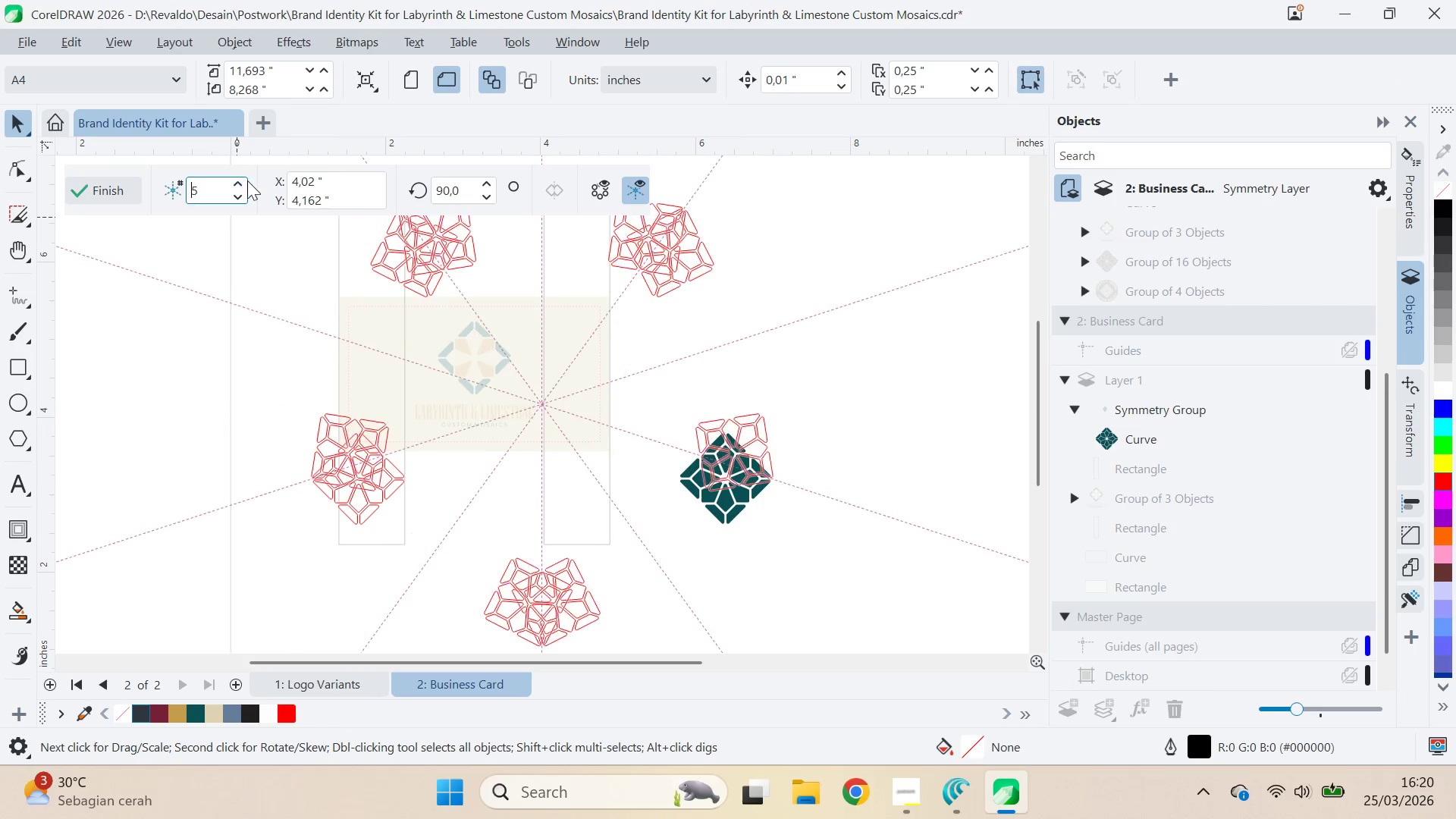 
triple_click([247, 180])
 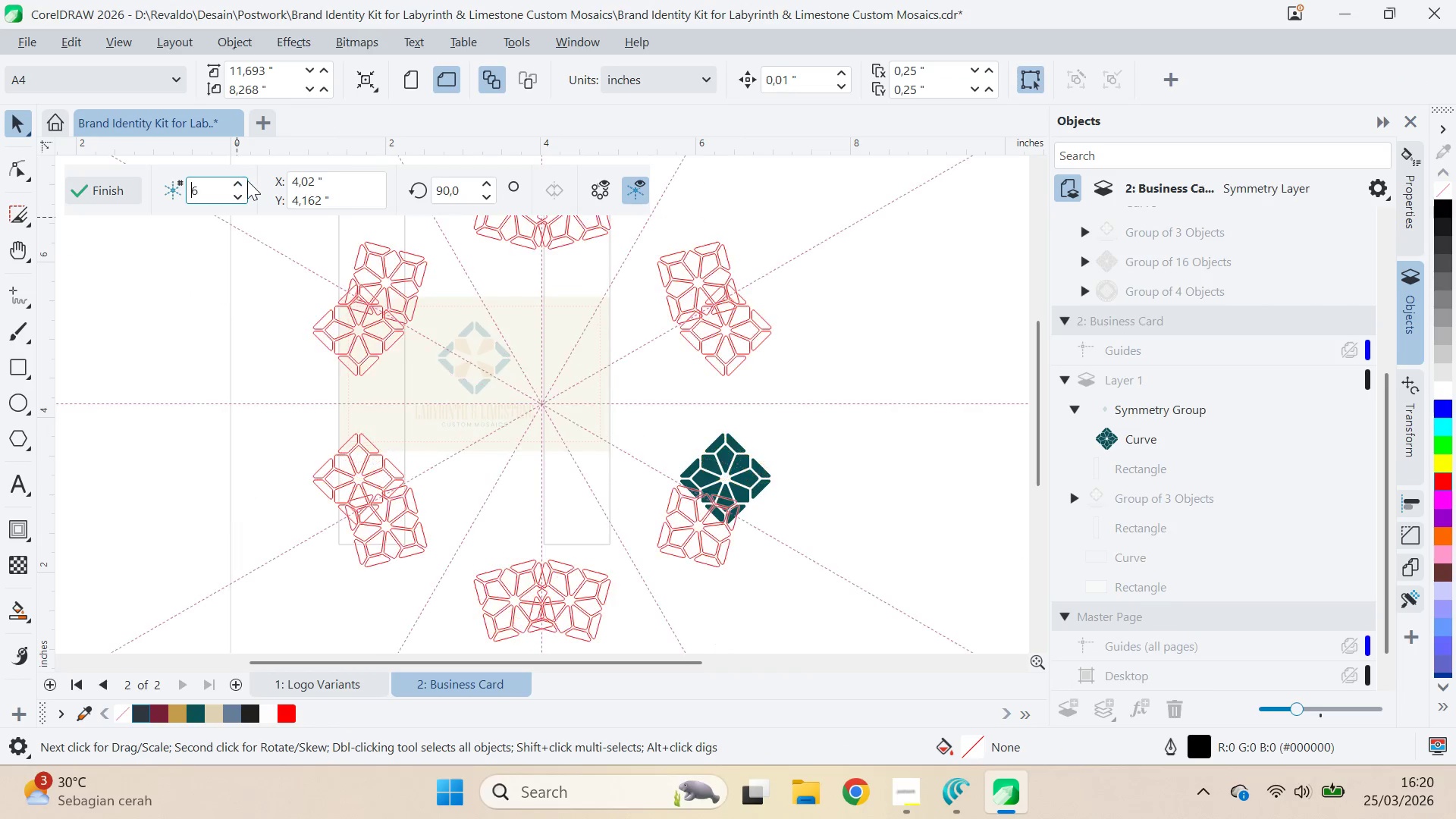 
triple_click([247, 180])
 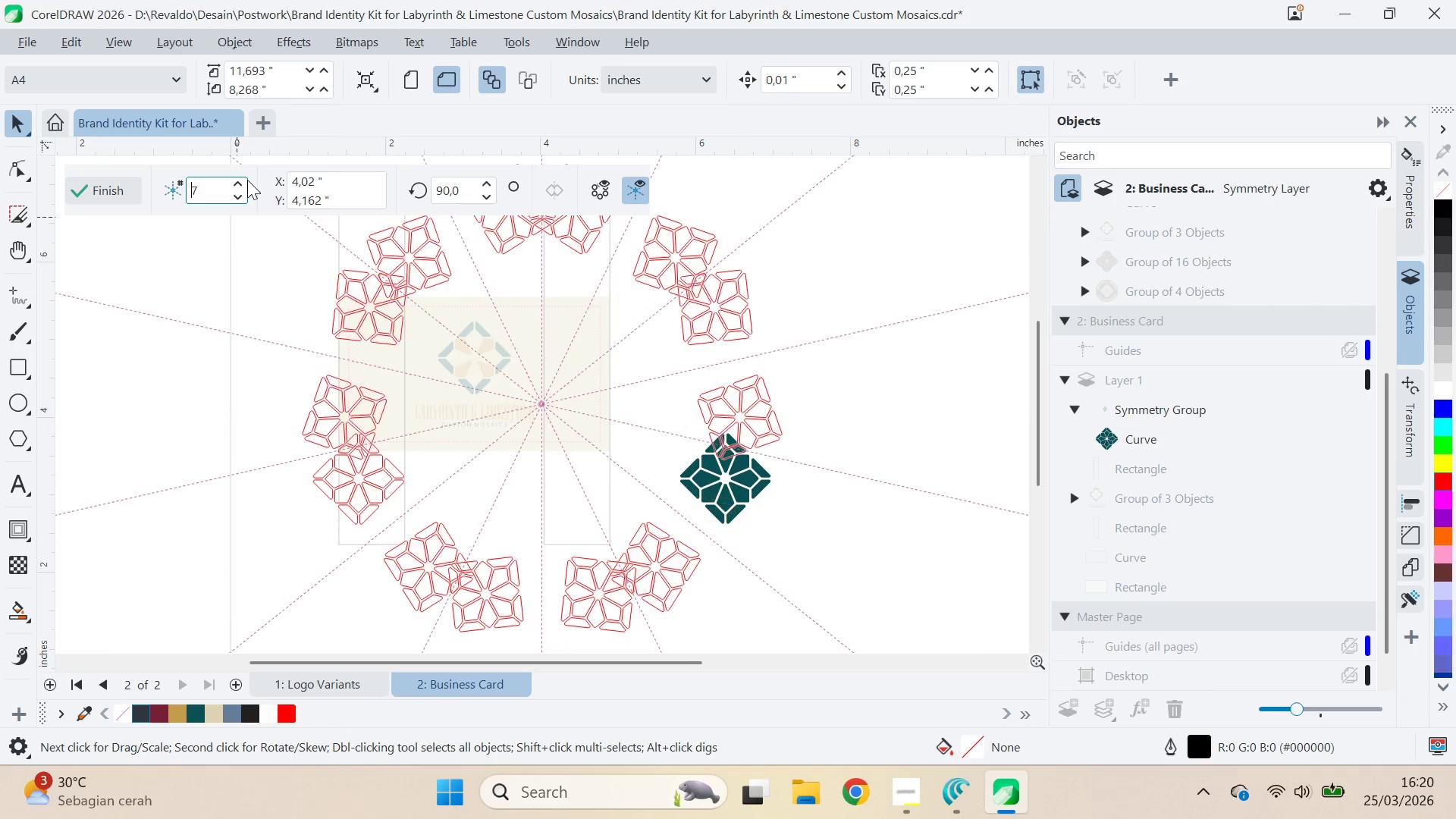 
triple_click([247, 180])
 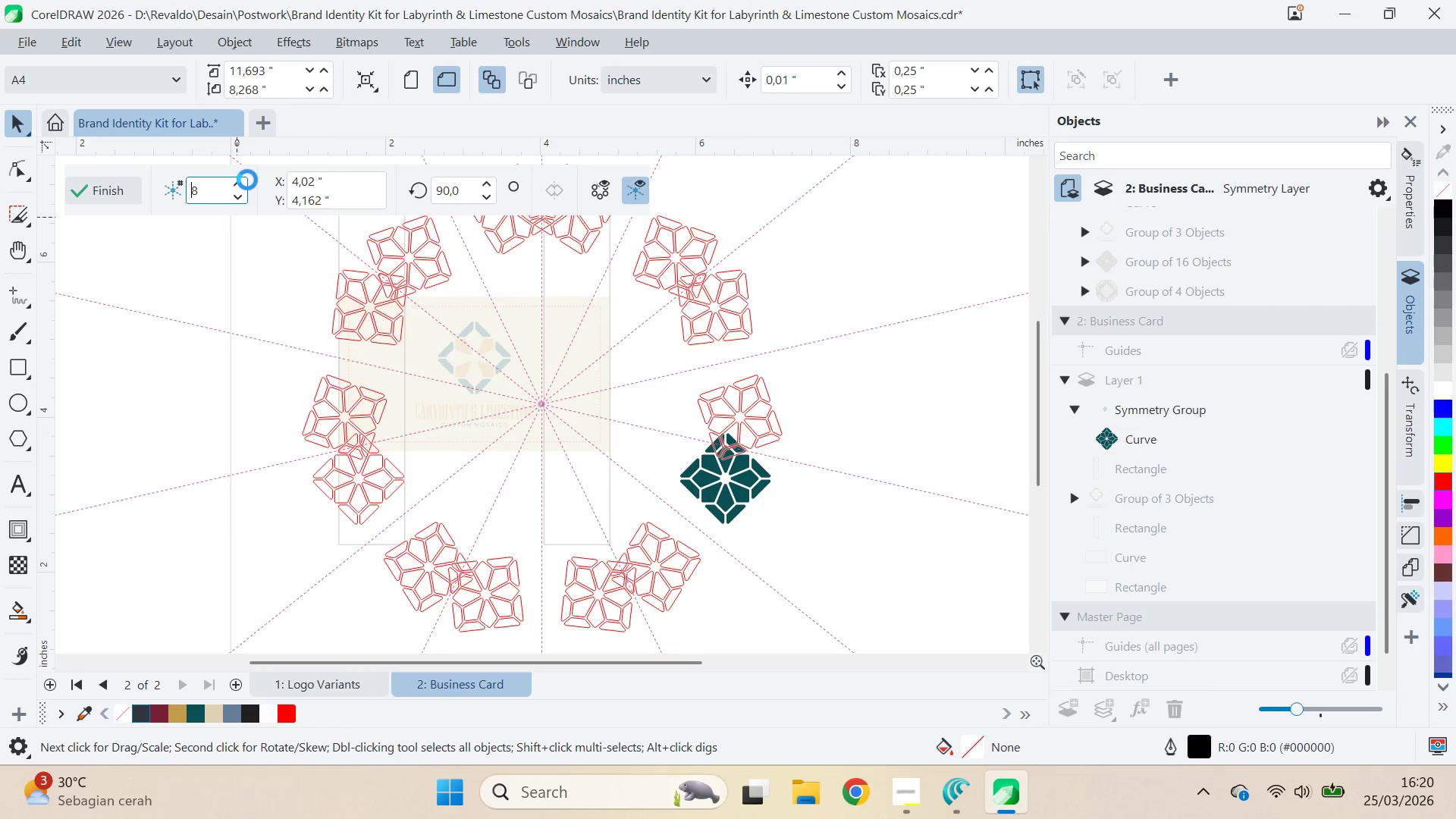 
triple_click([247, 180])
 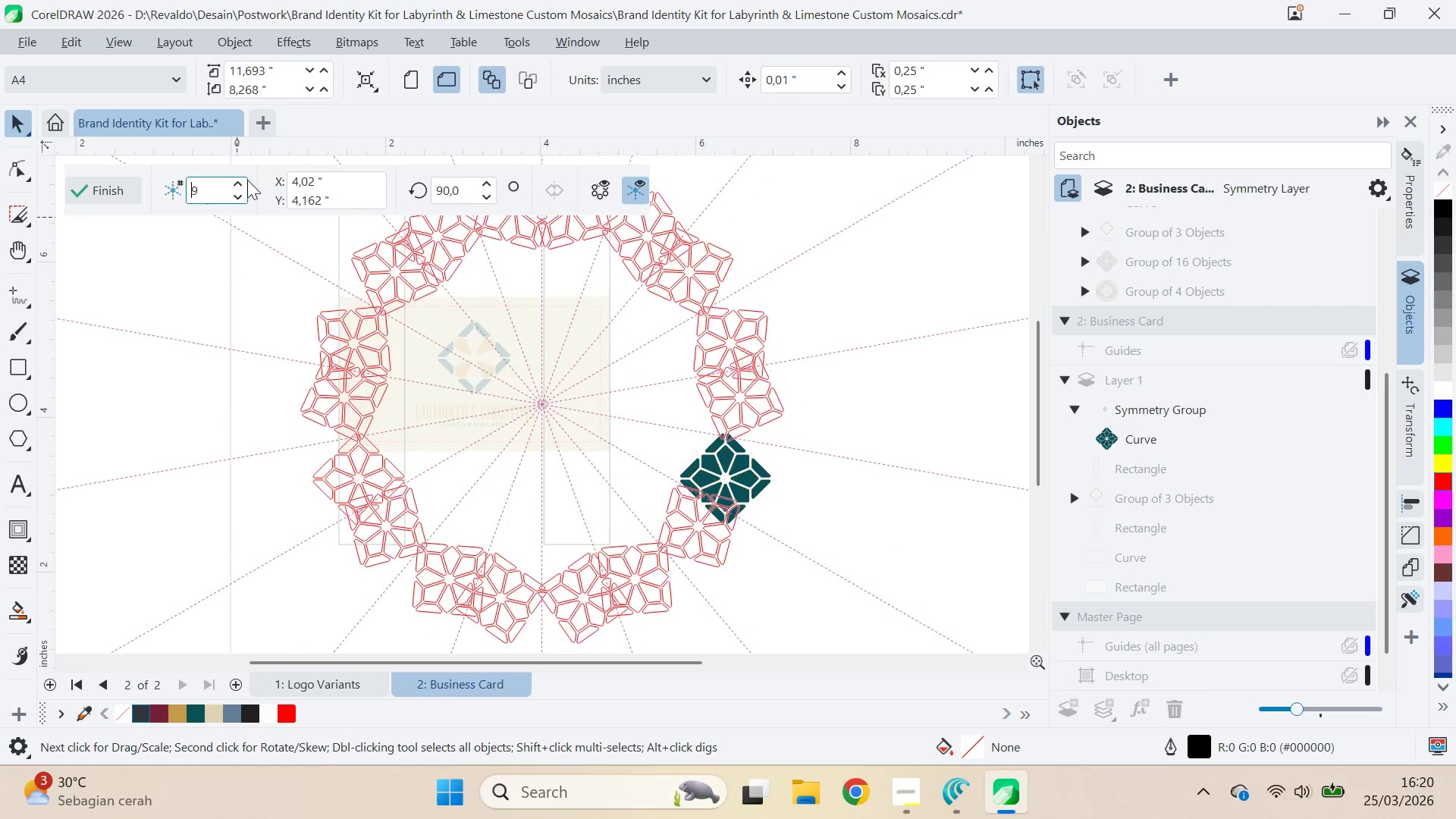 
triple_click([247, 180])
 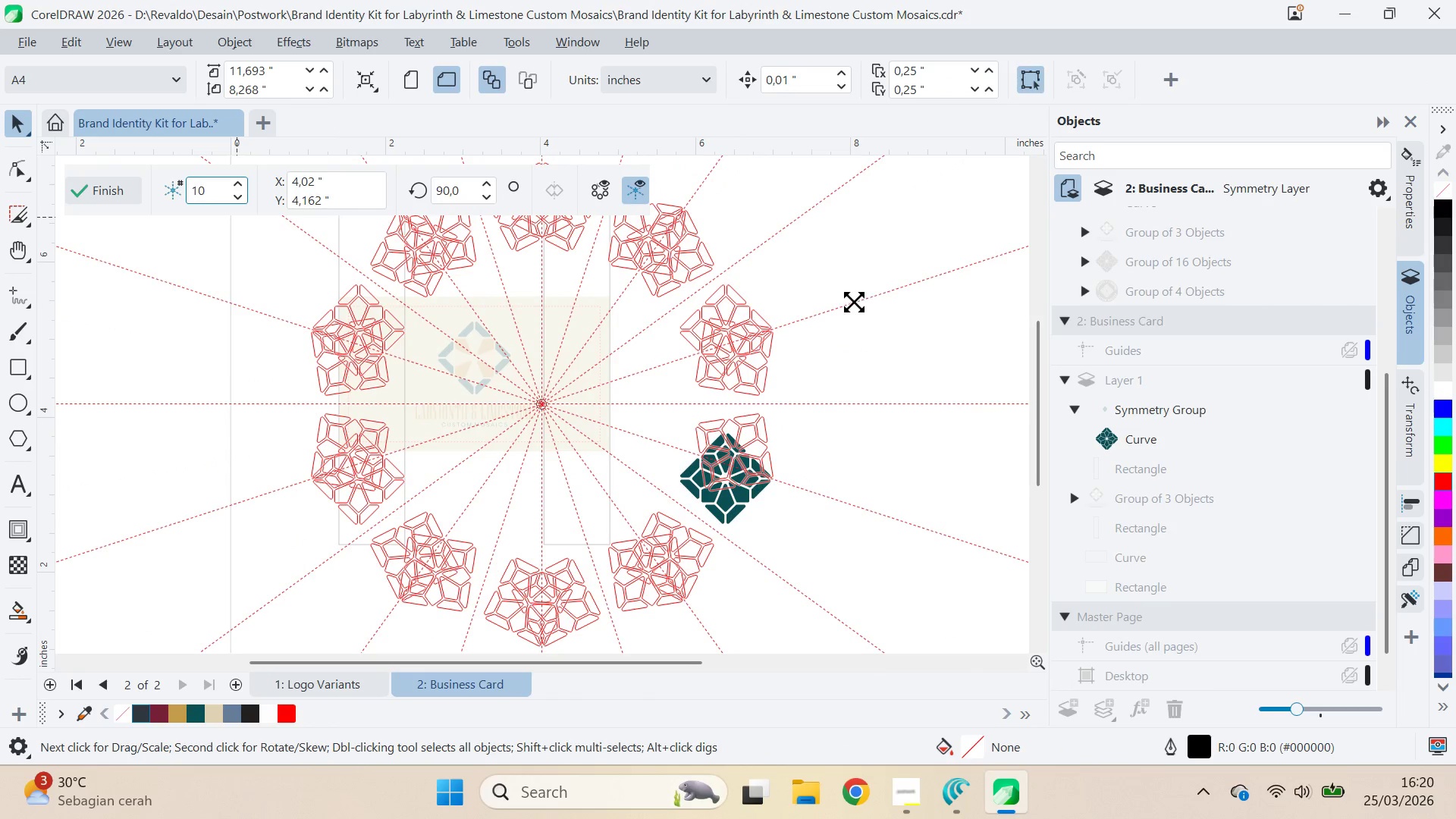 
left_click([94, 193])
 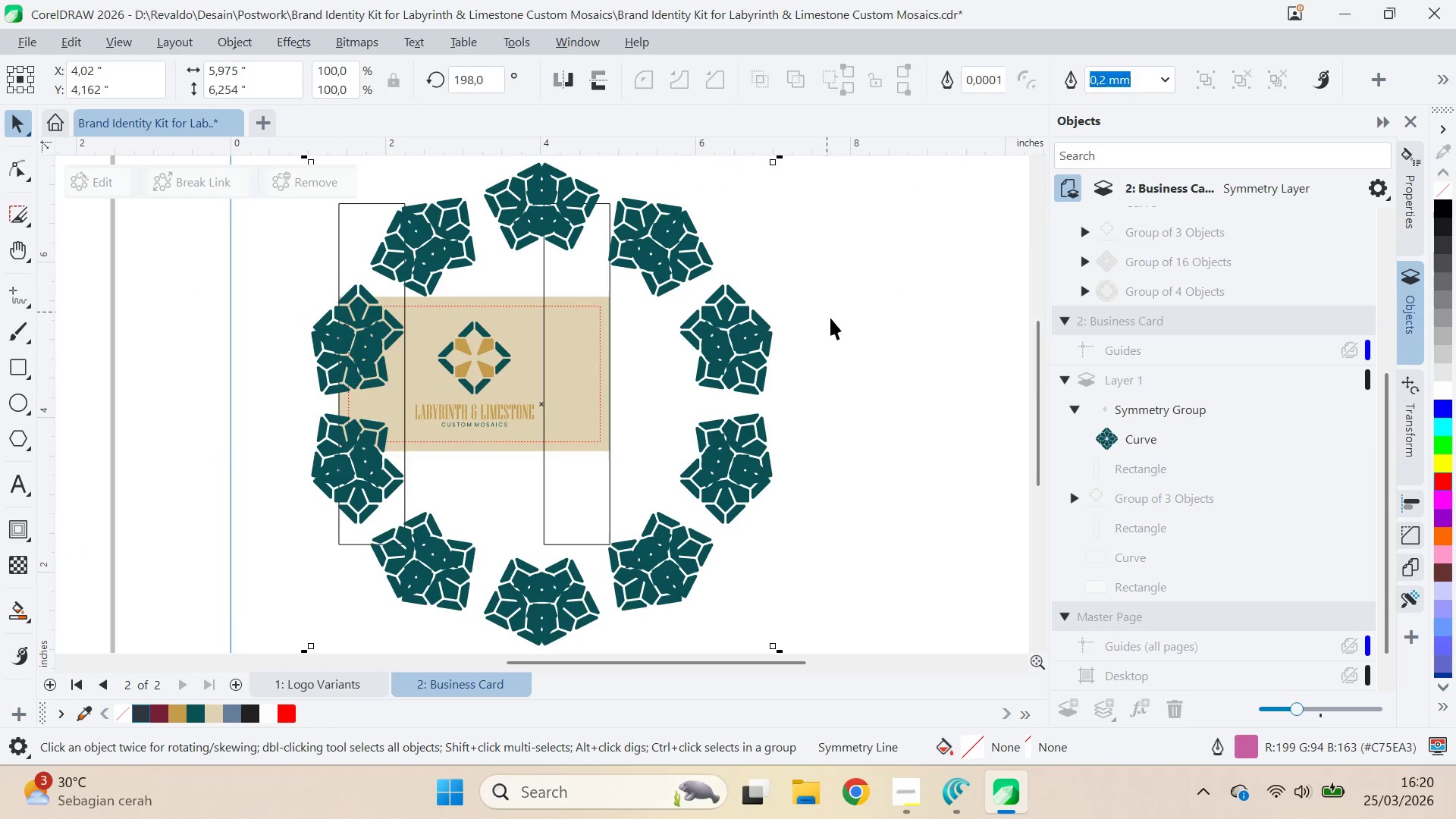 
key(Control+ControlLeft)
 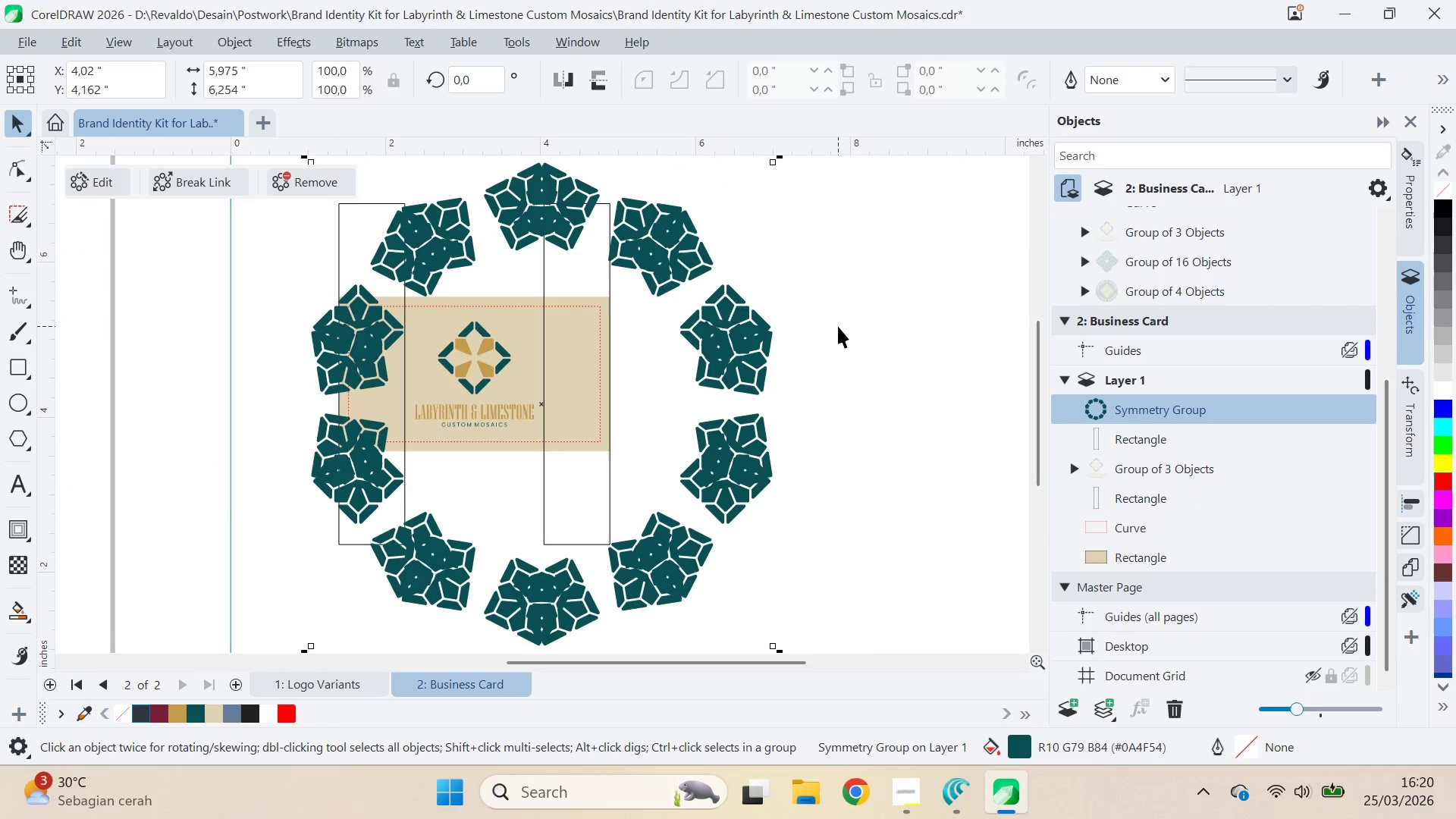 
key(Control+Z)
 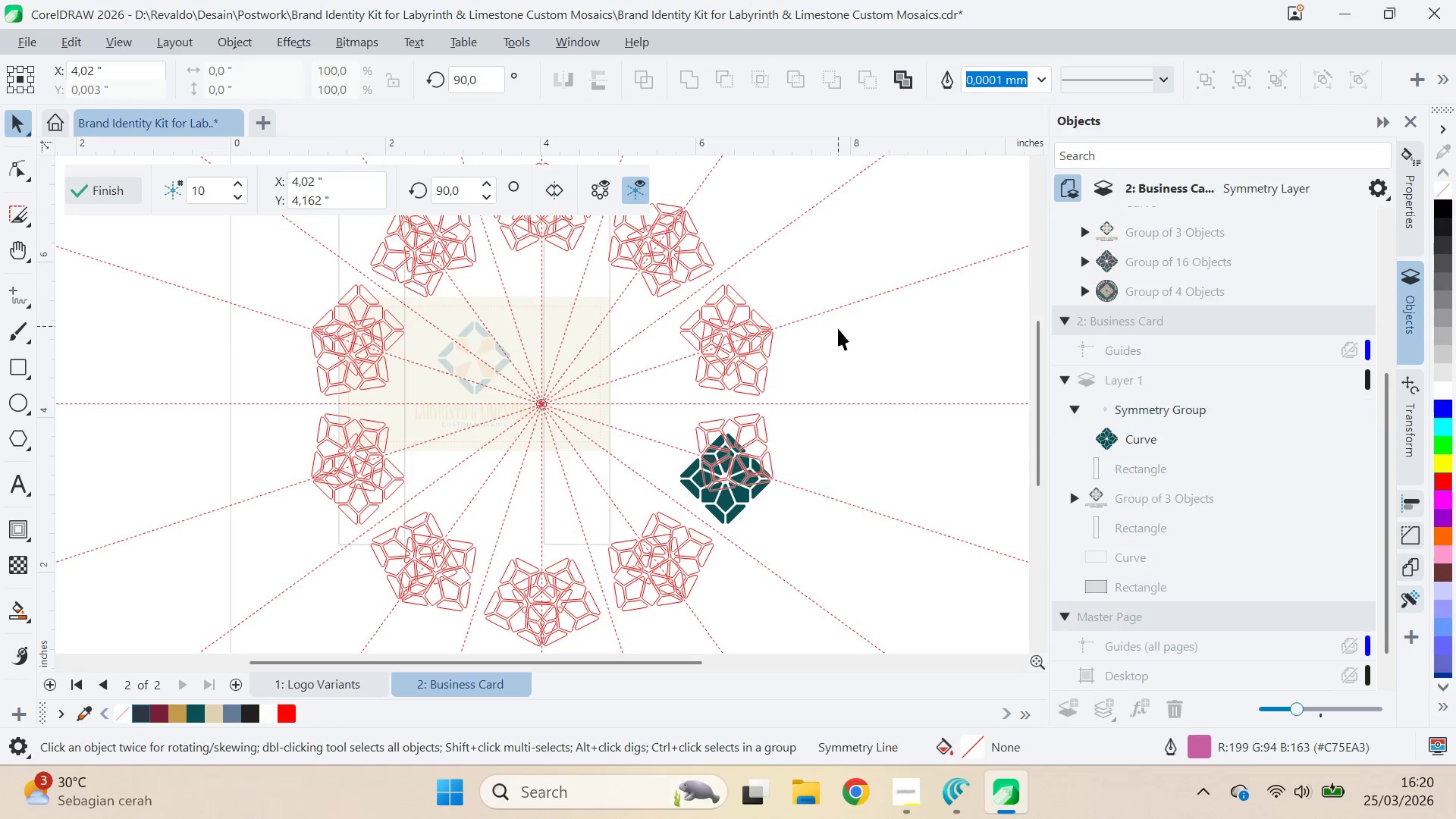 
key(Control+Z)
 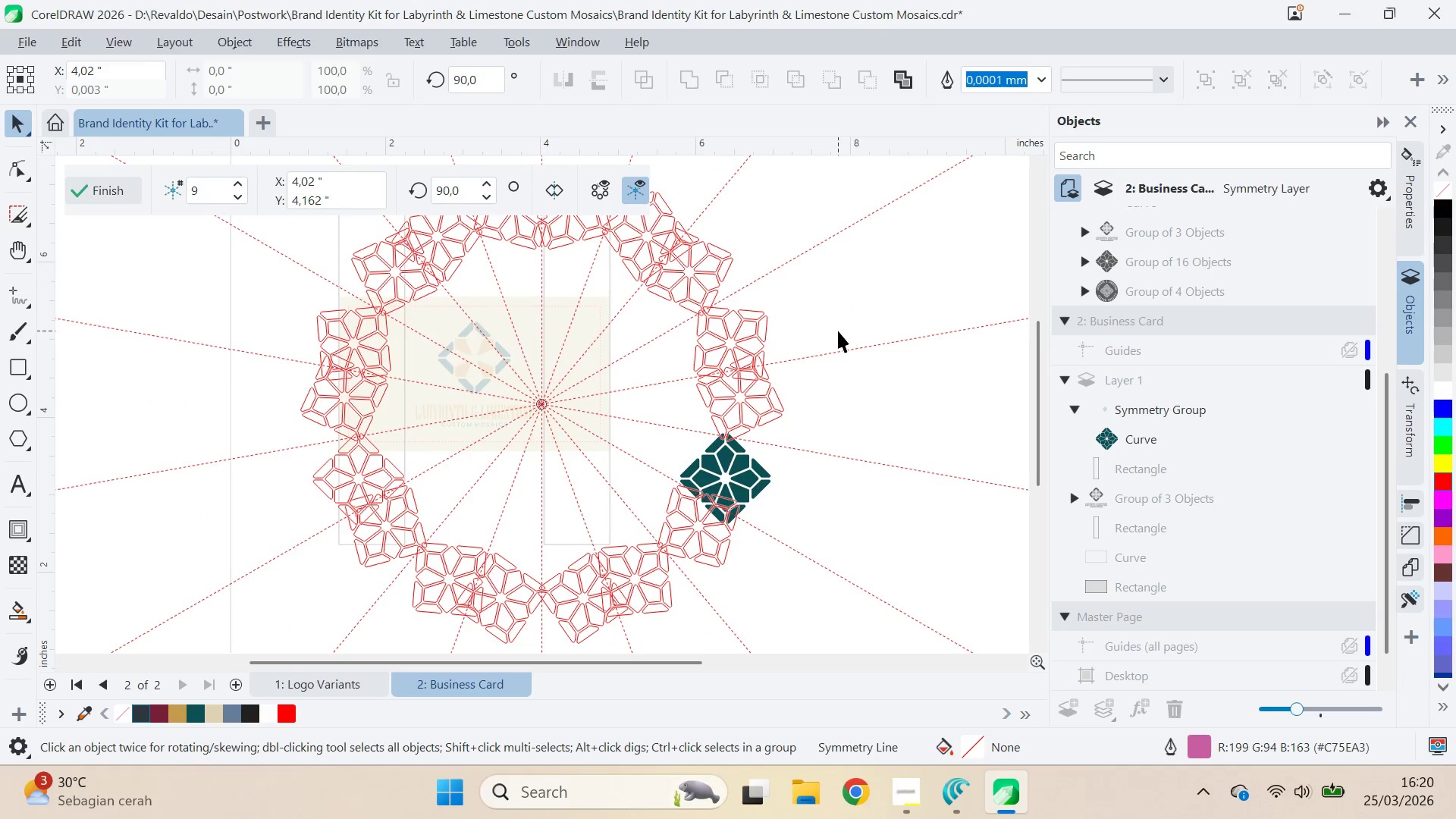 
hold_key(key=Z, duration=0.86)
 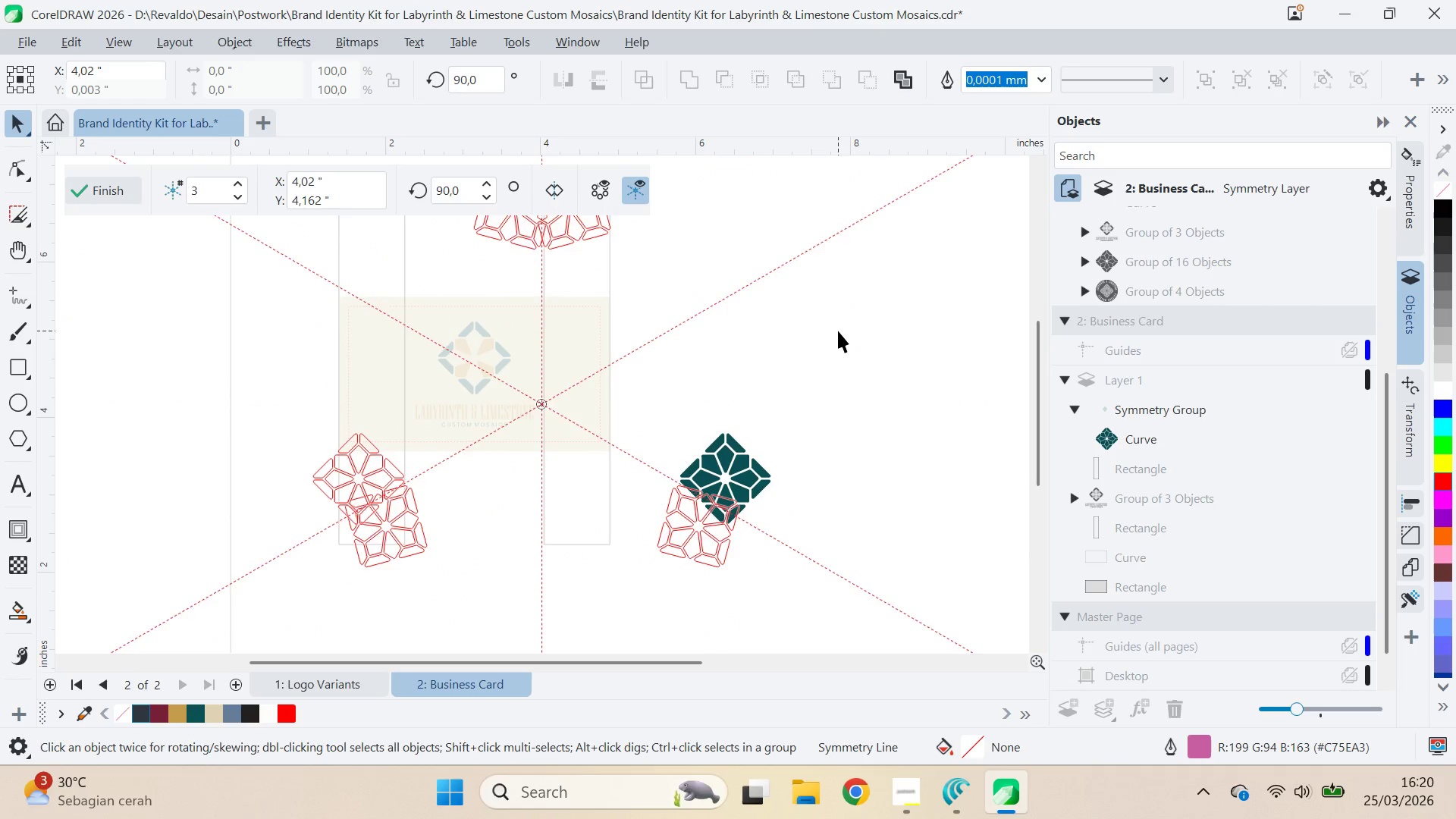 
key(Control+Z)
 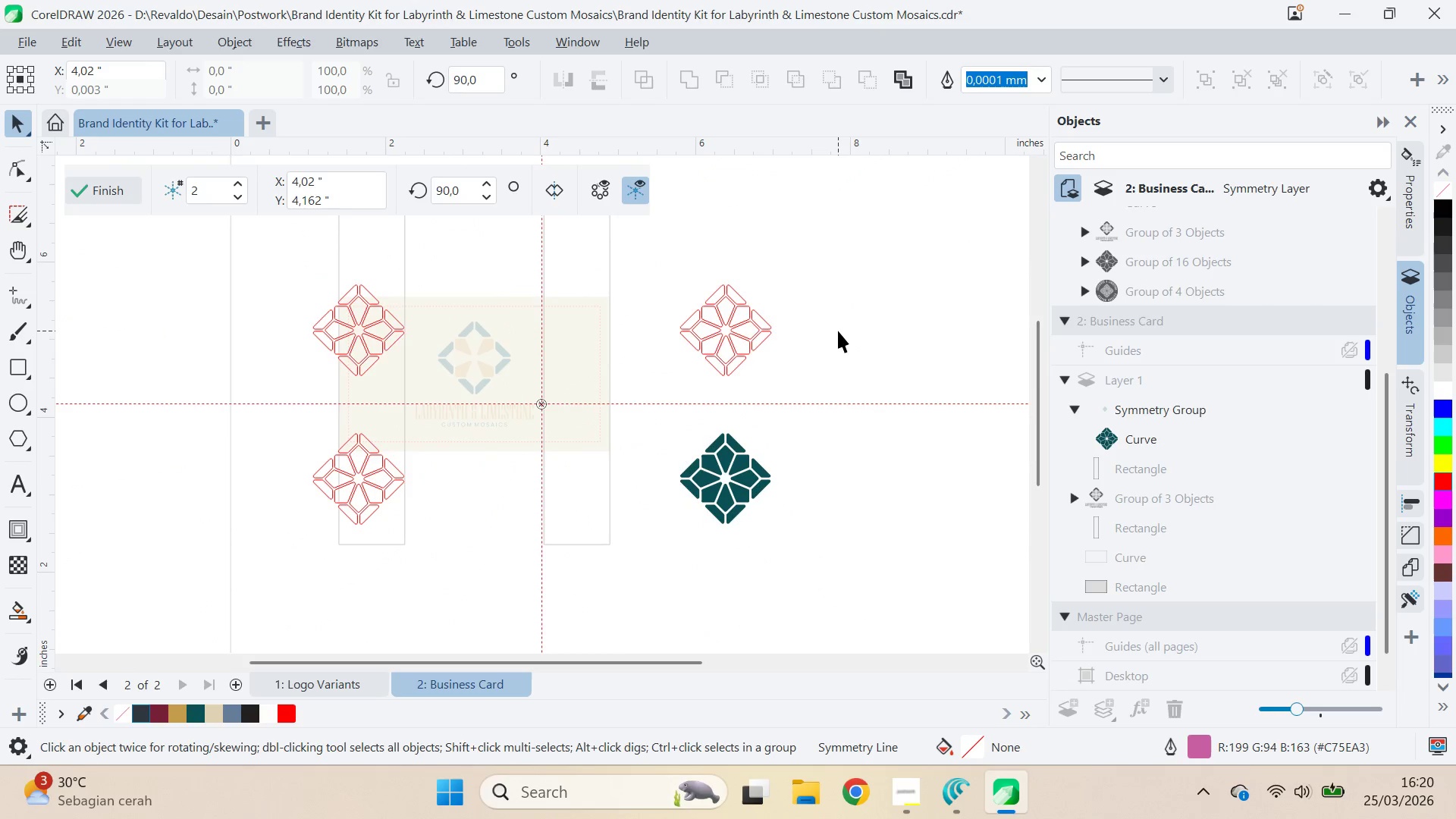 
key(Control+Z)
 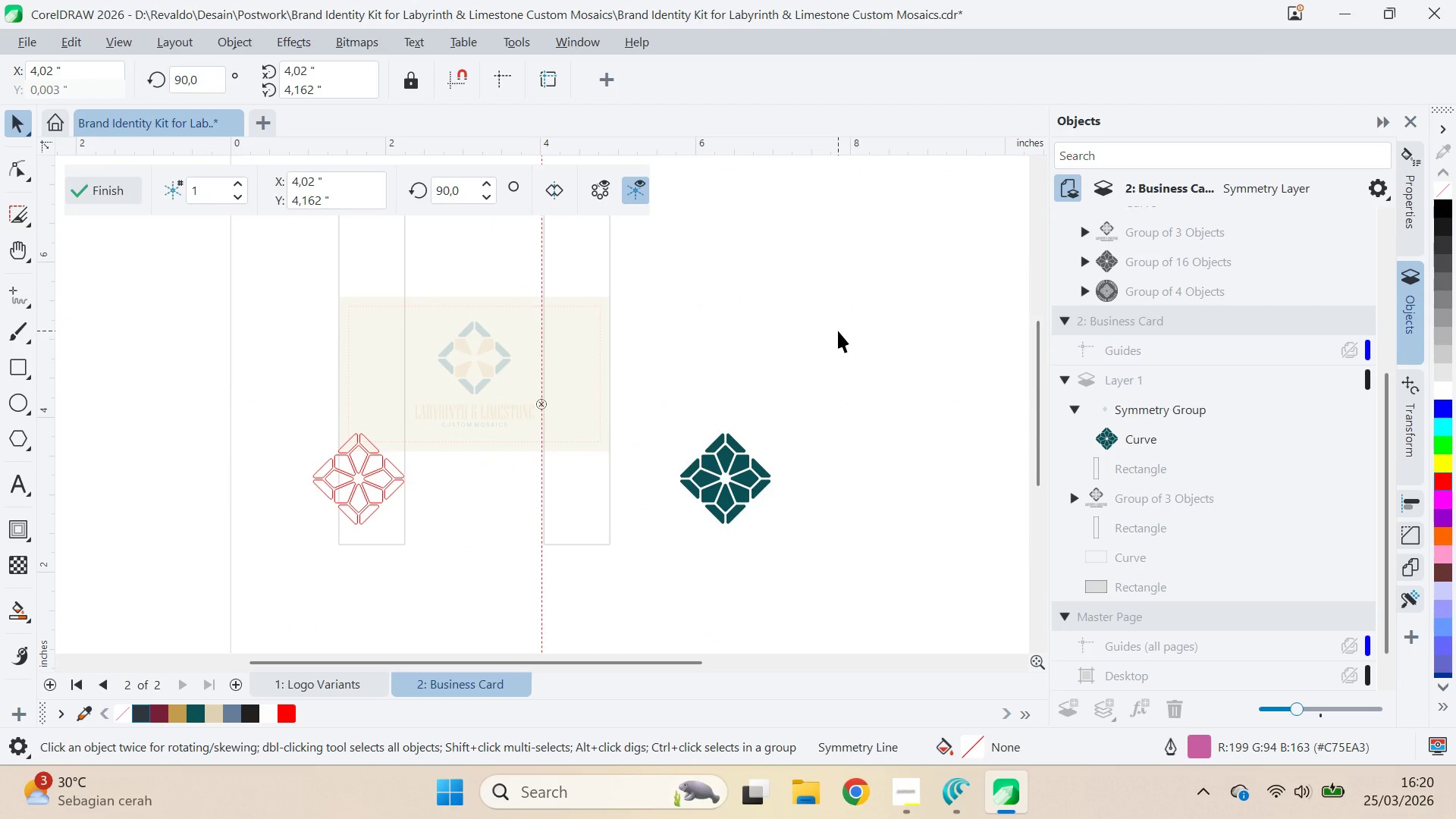 
key(Control+Z)
 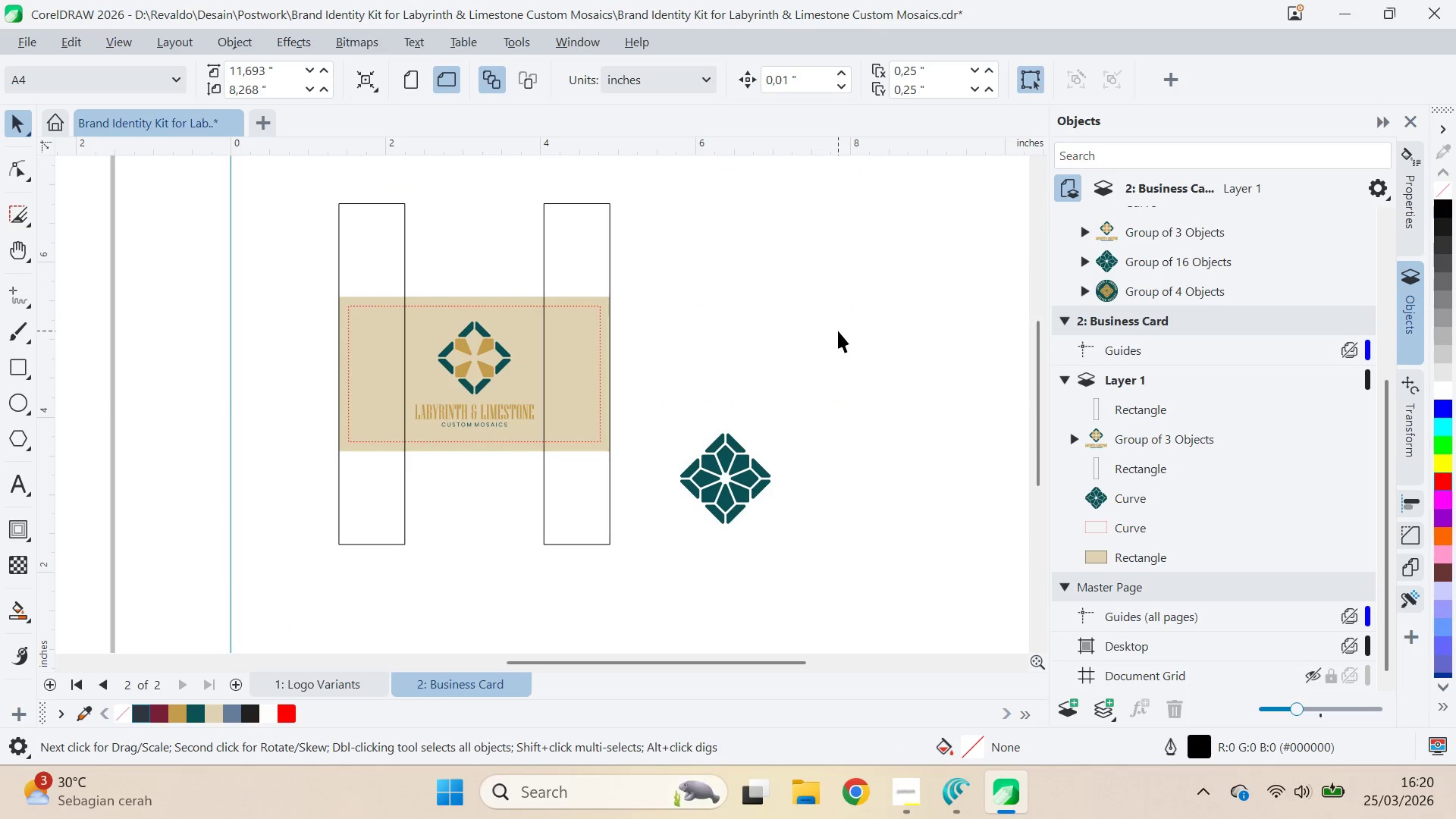 
left_click([838, 331])
 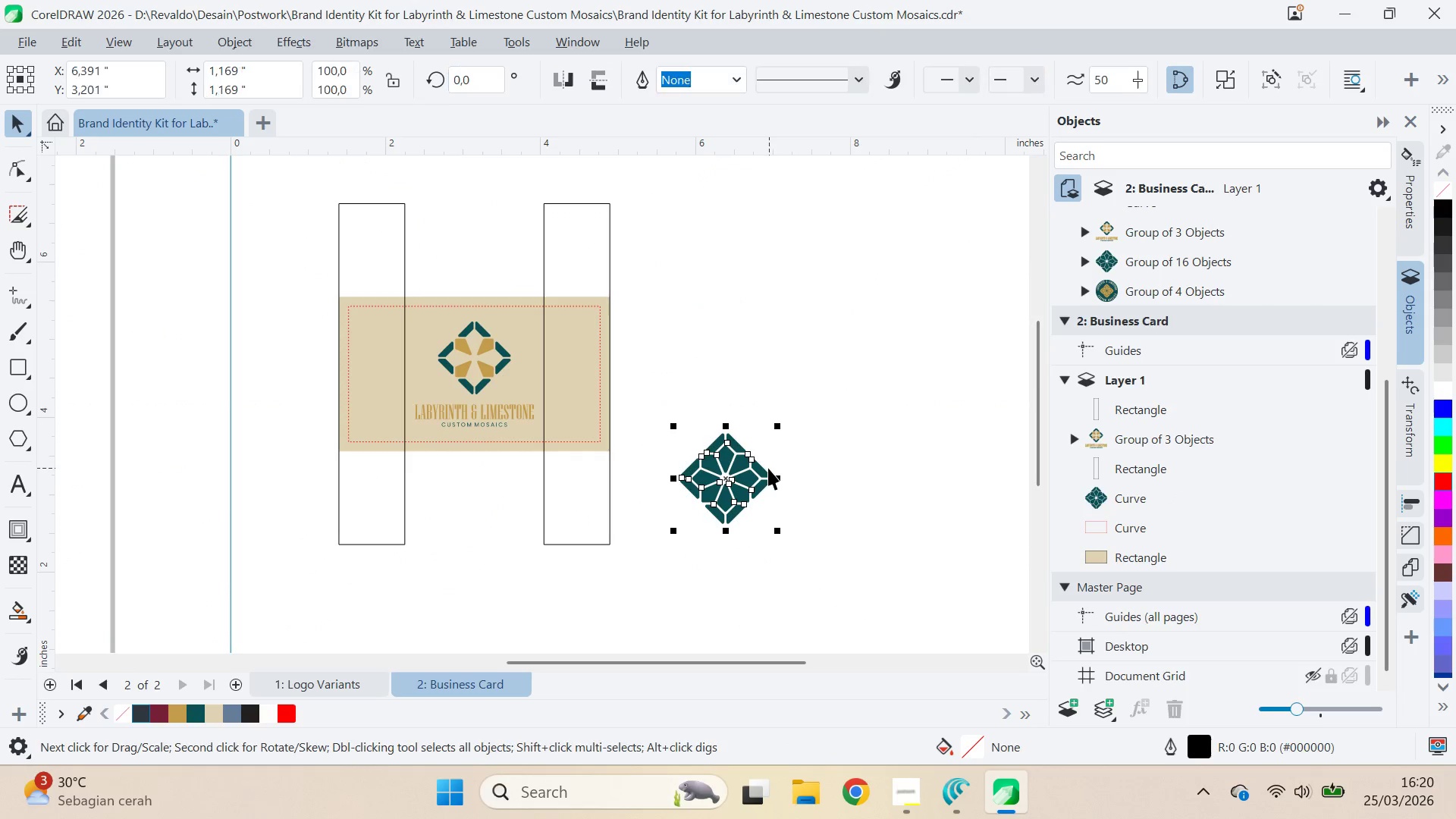 
key(Control+ControlLeft)
 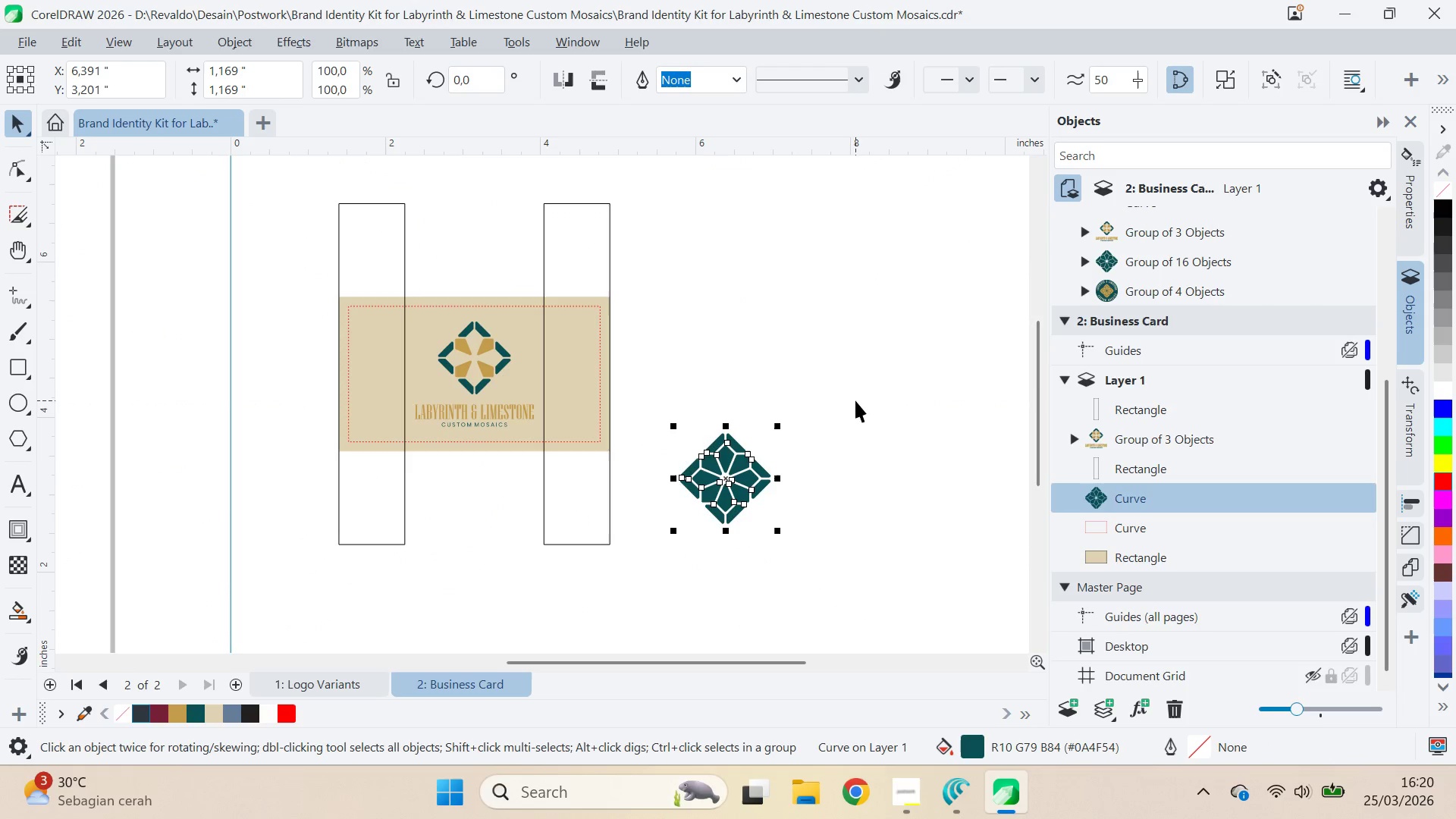 
key(Control+S)
 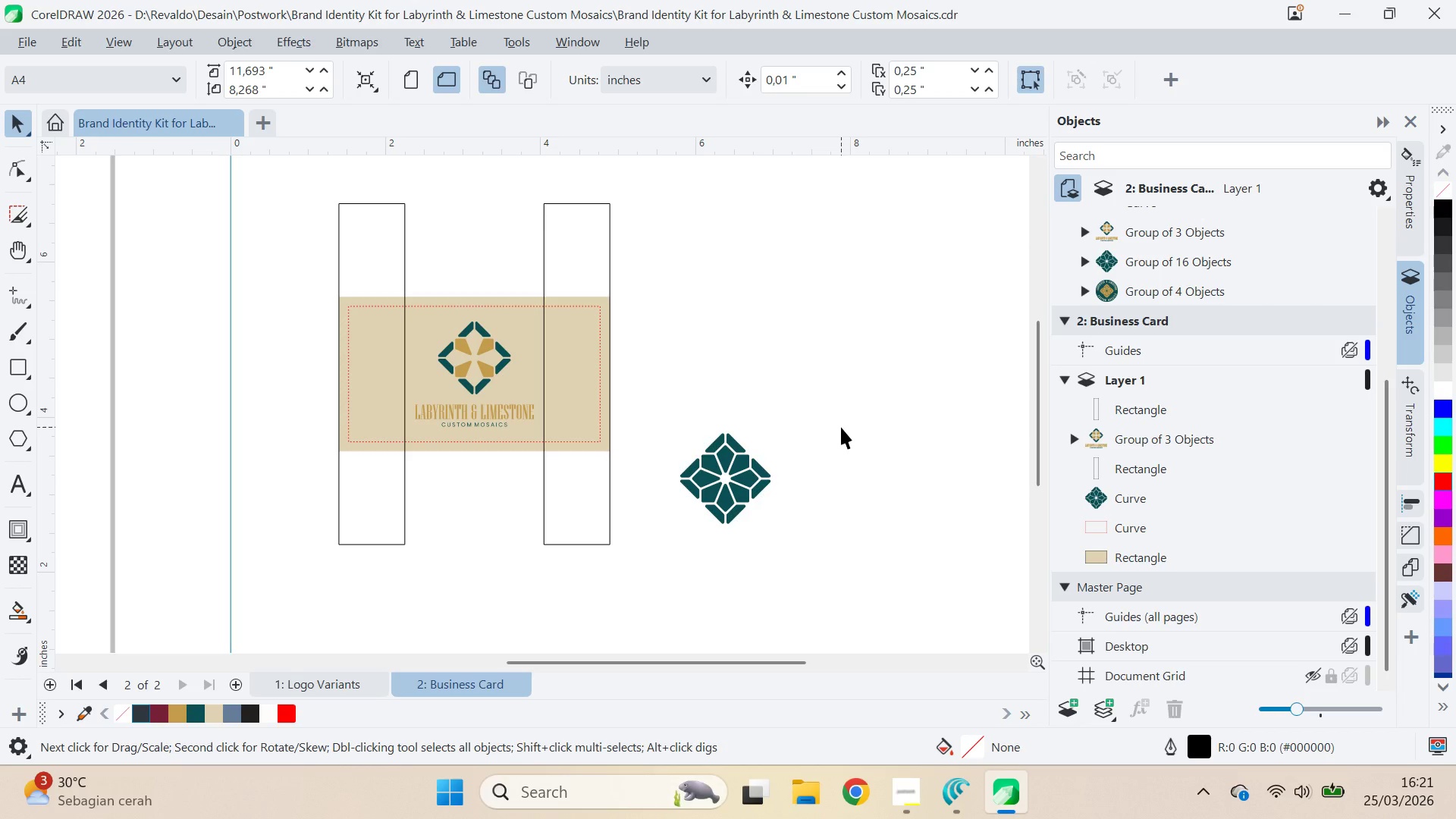 
wait(32.12)
 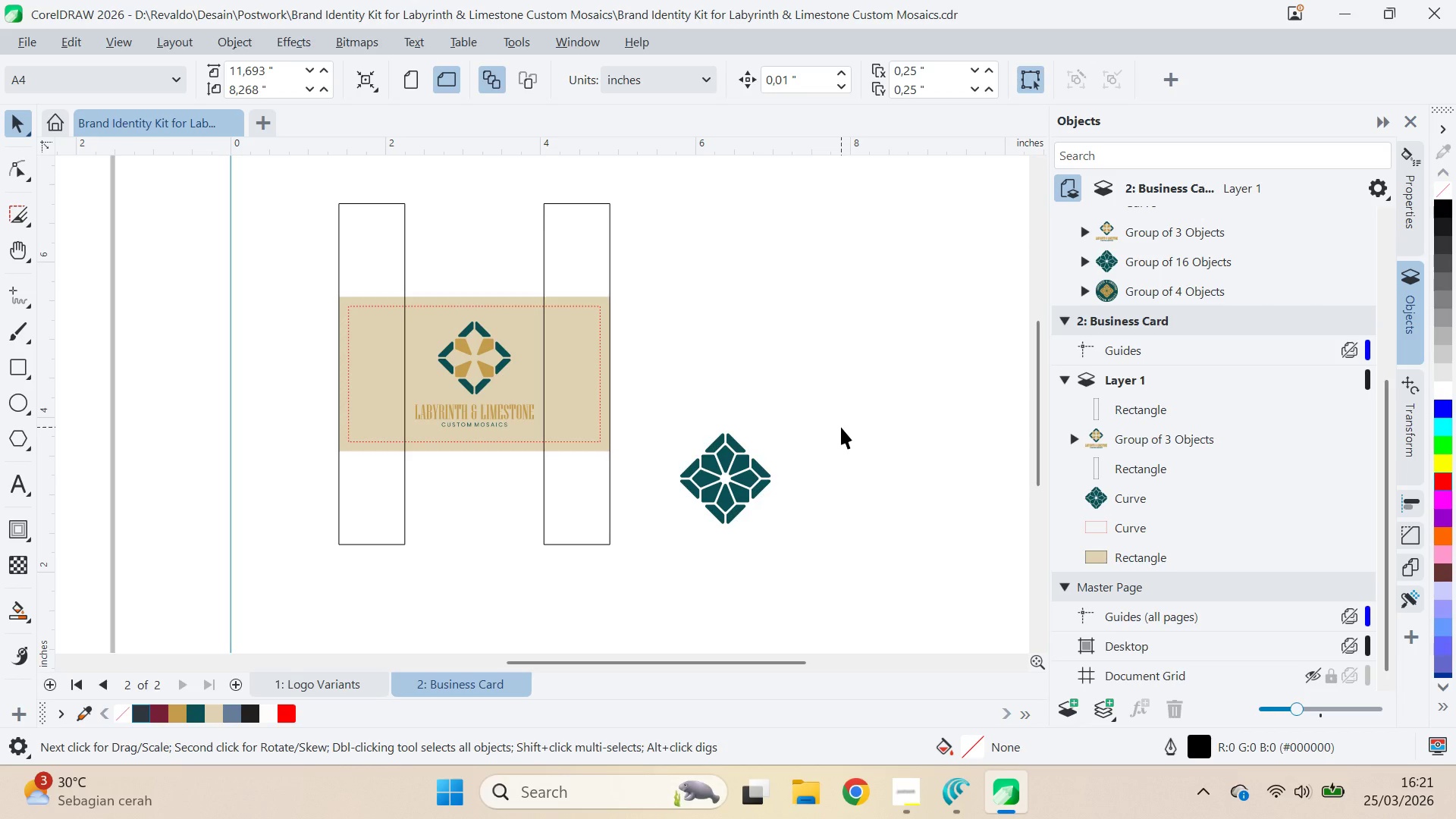 
left_click([601, 505])
 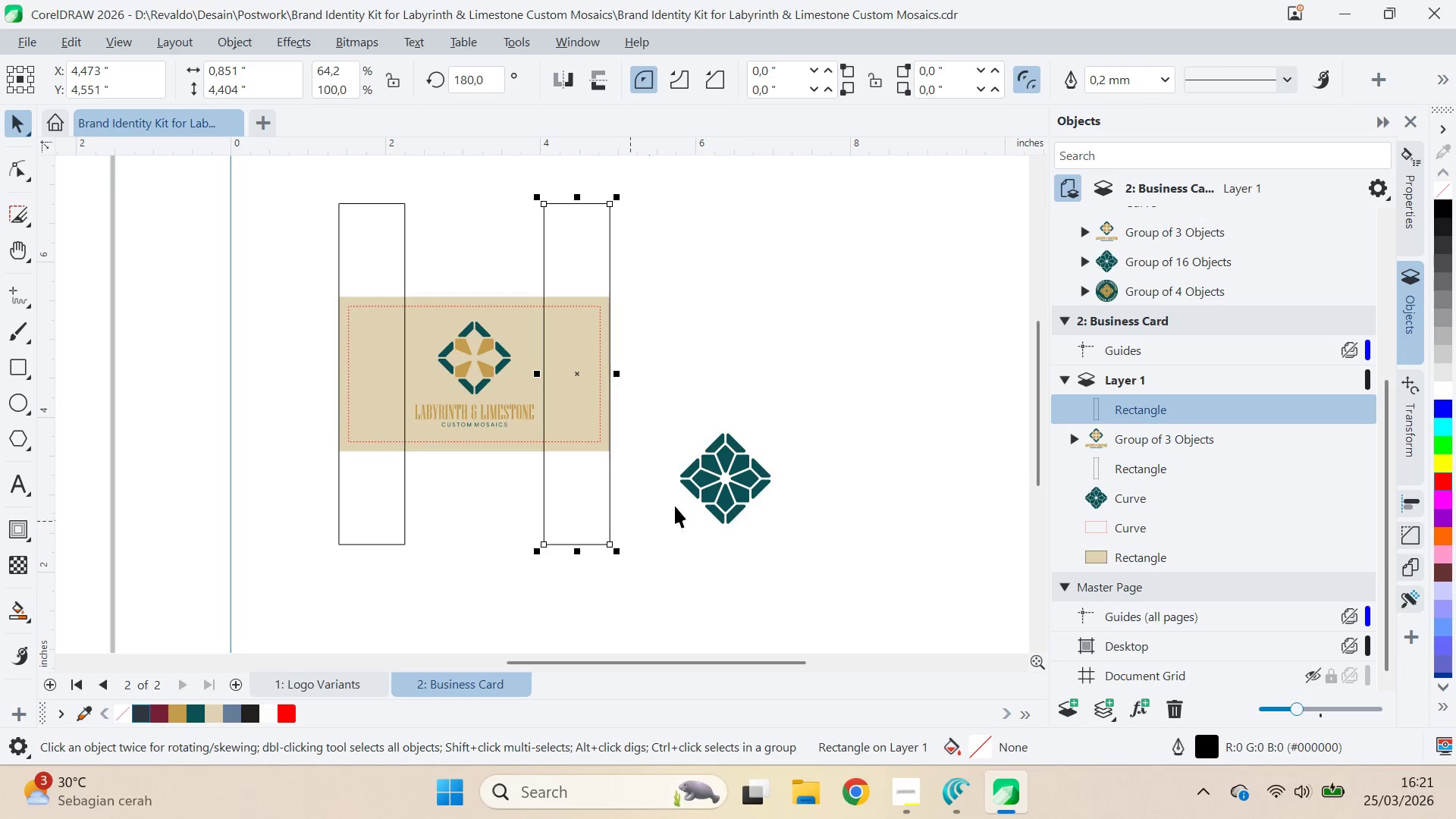 
left_click([742, 457])
 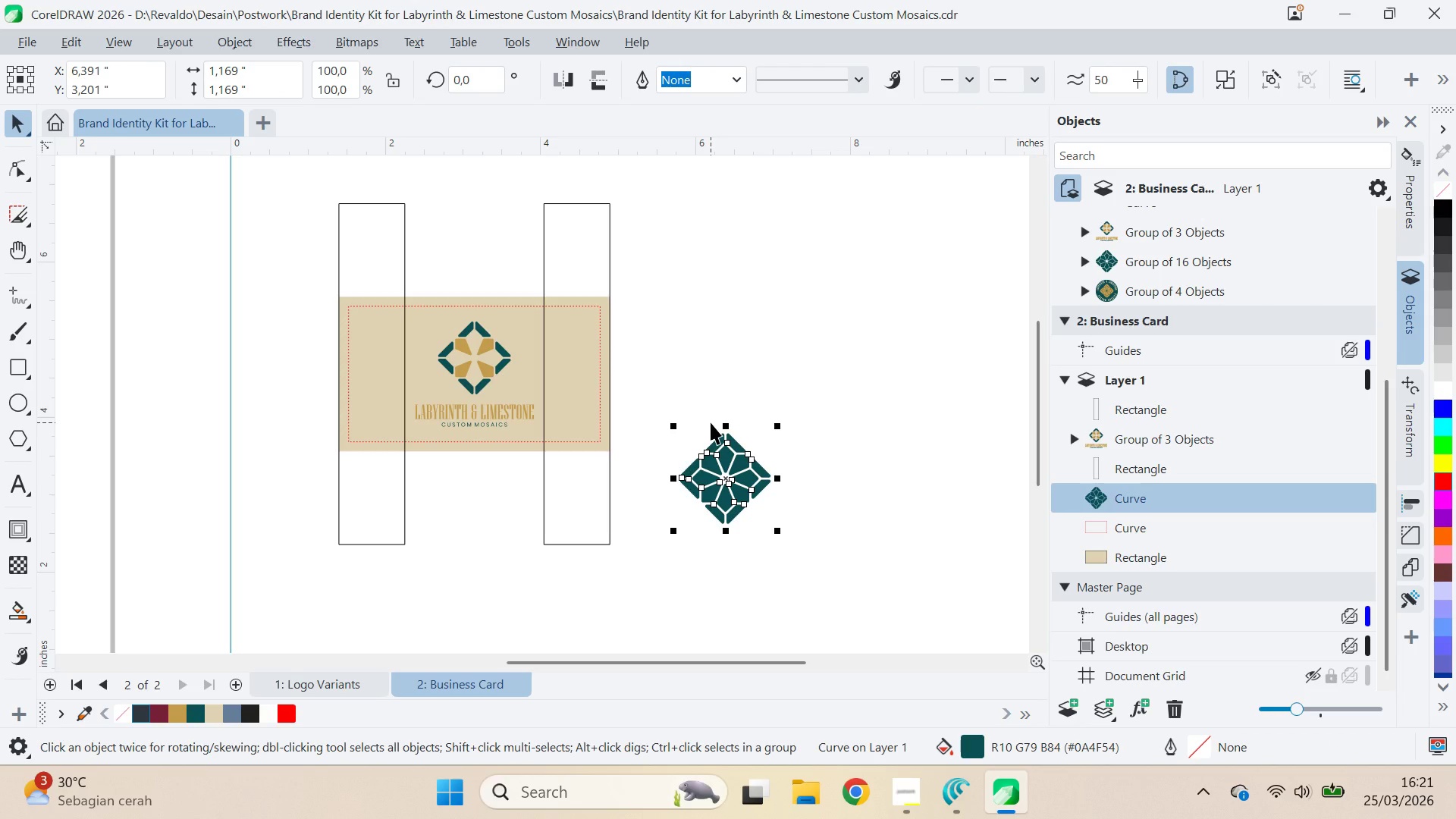 
key(Alt+Enter)
 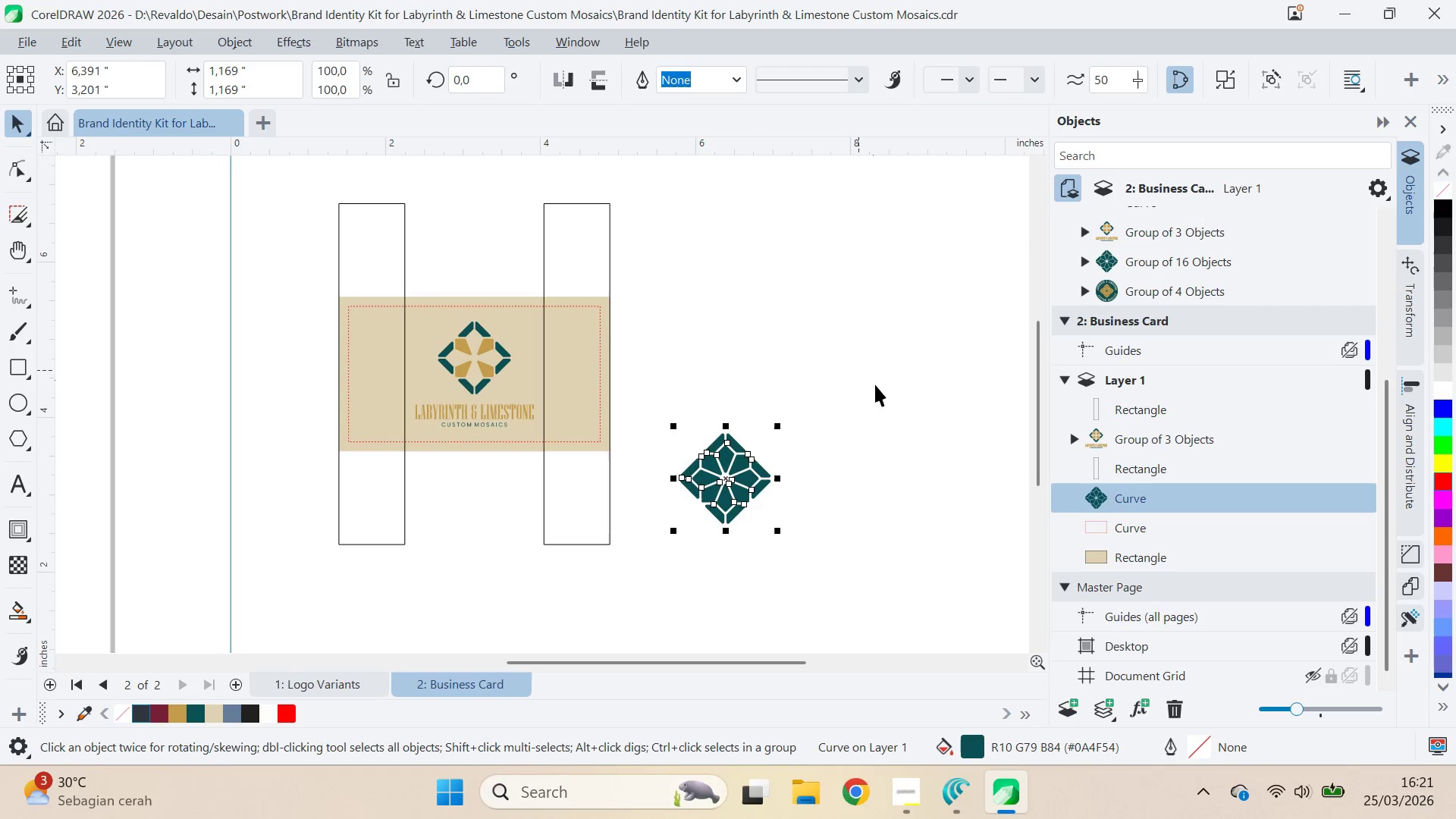 
scroll: coordinate [1159, 464], scroll_direction: up, amount: 3.0
 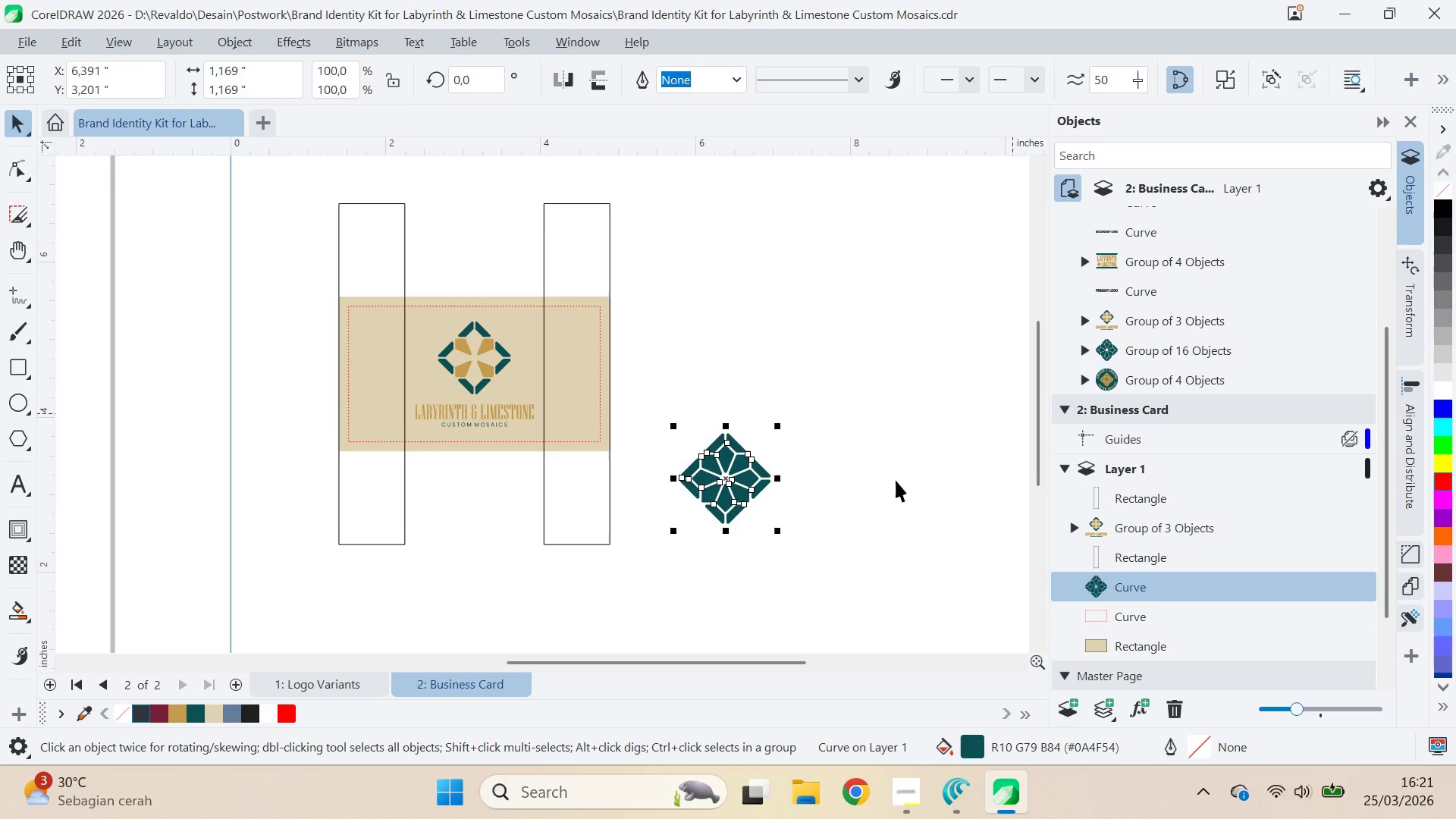 
double_click([714, 479])
 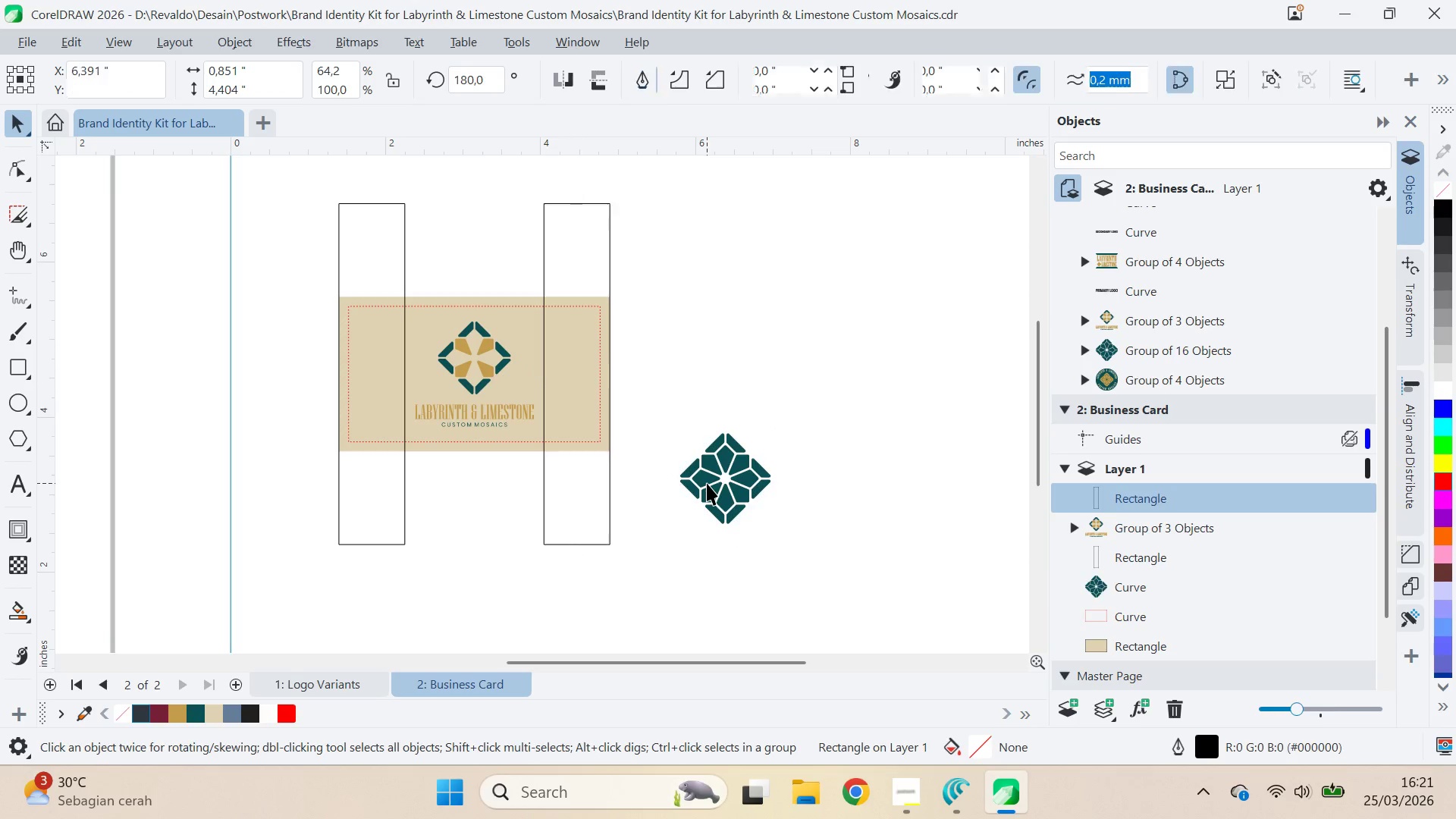 
left_click([1403, 192])
 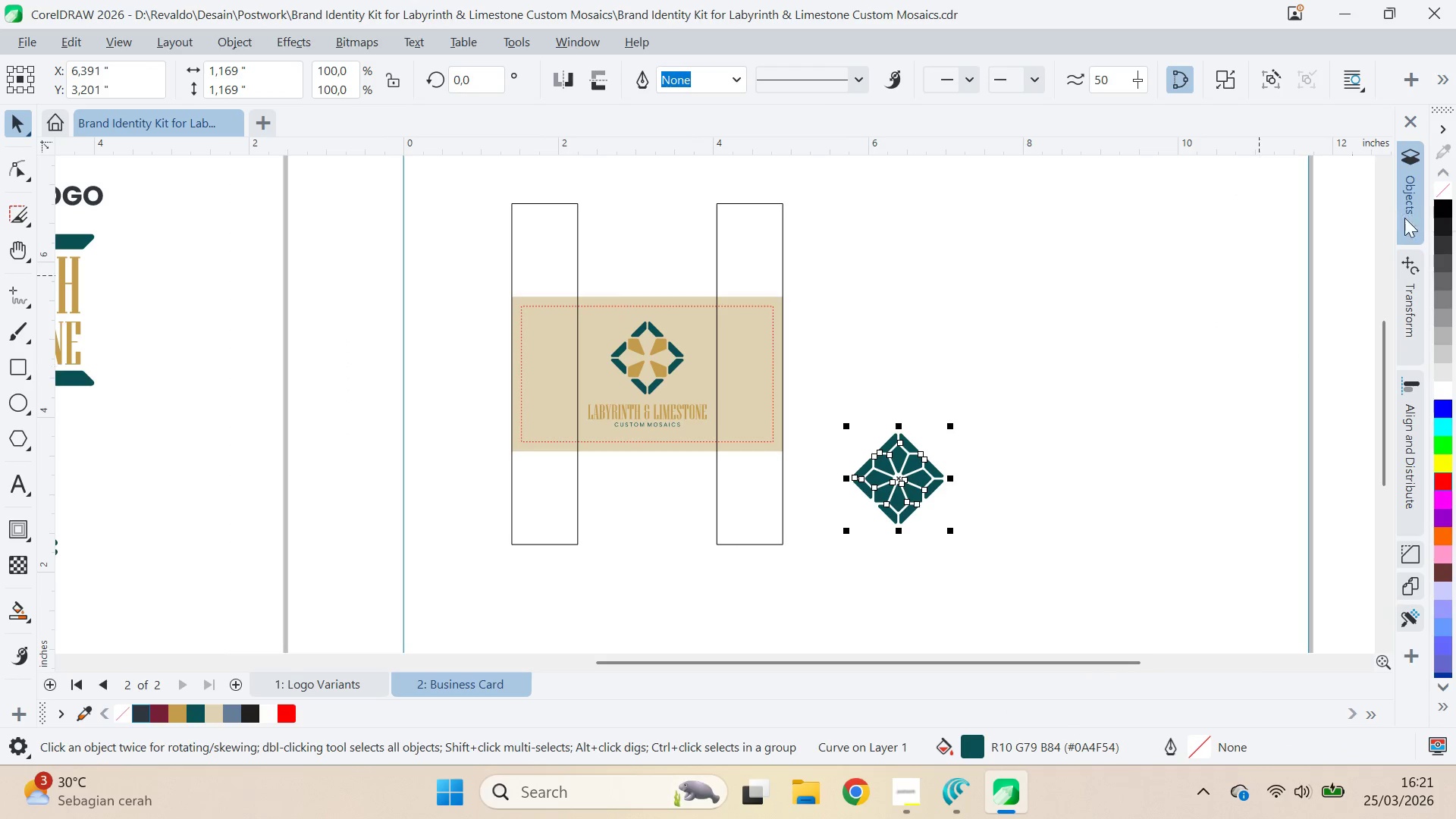 
left_click([1410, 193])
 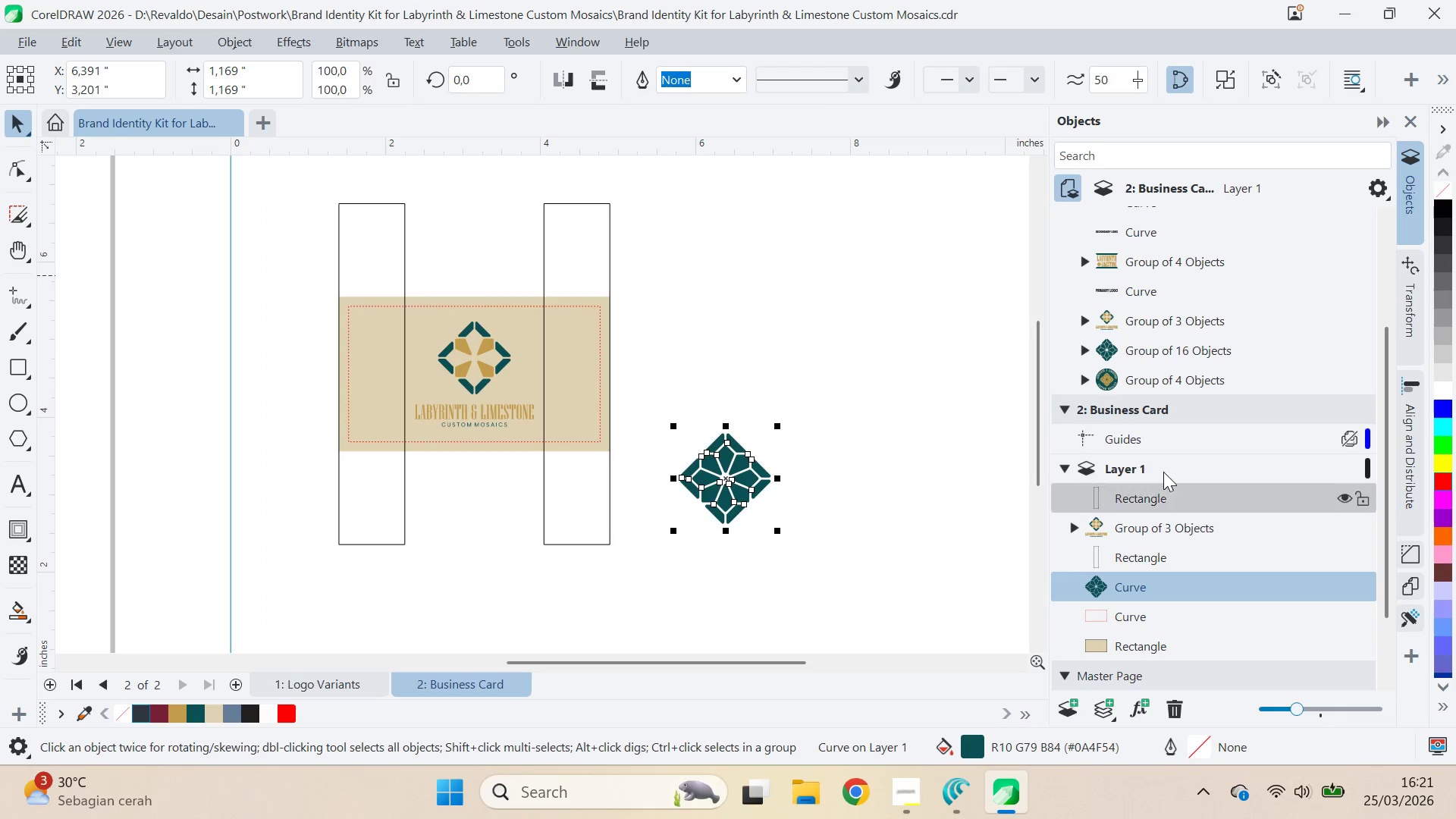 
key(Alt+Enter)
 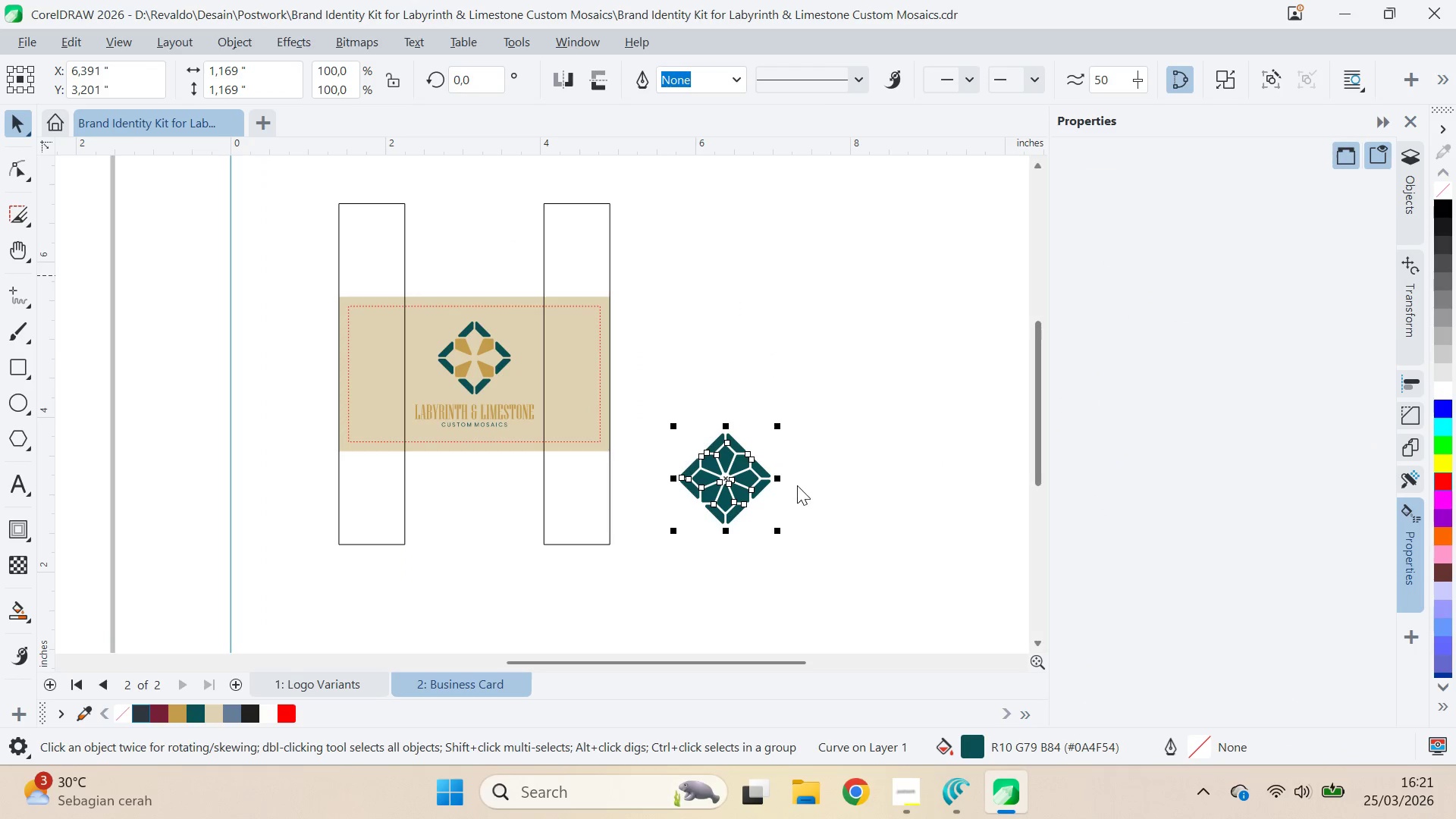 
left_click([774, 435])
 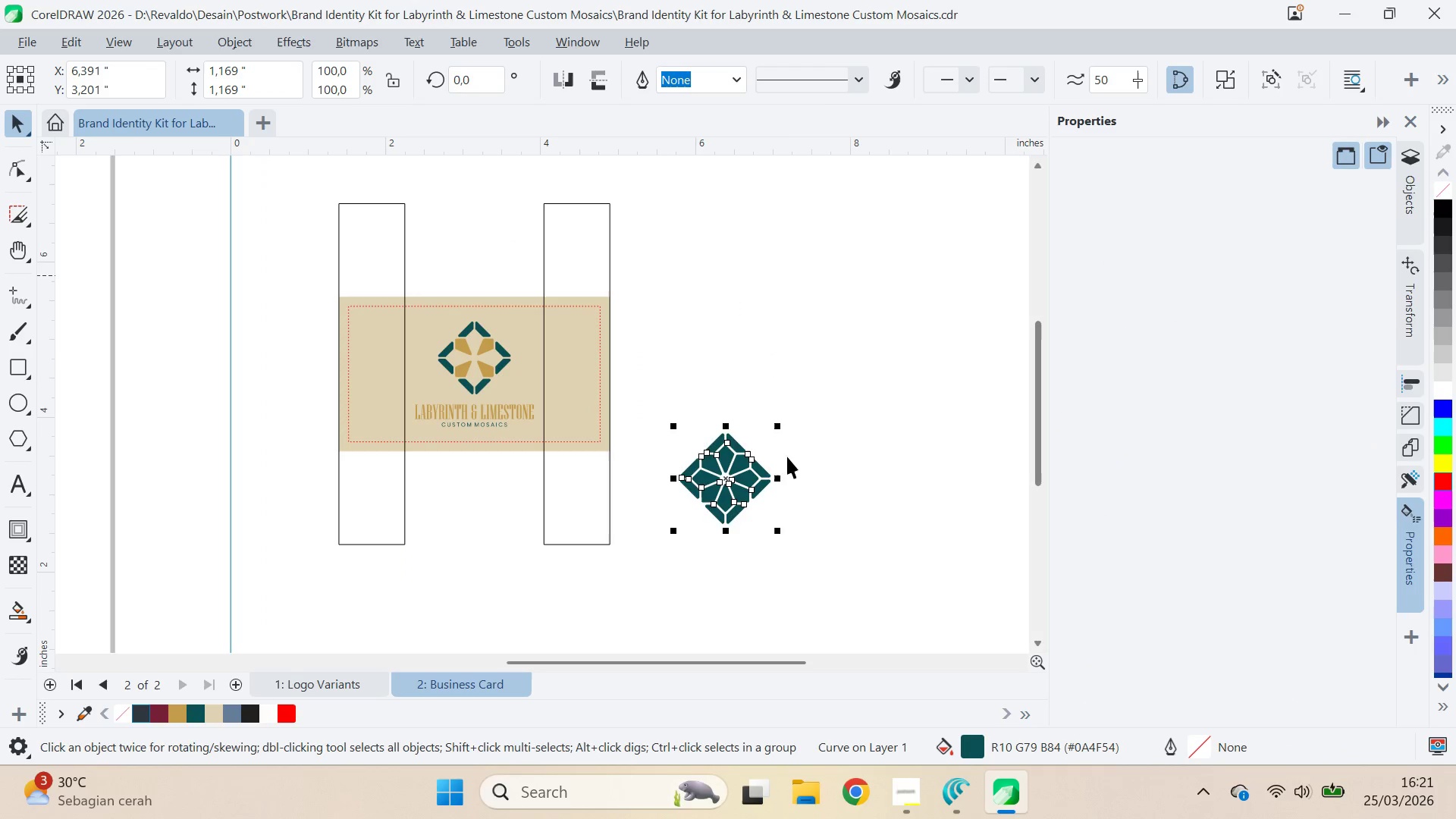 
type(QV)
 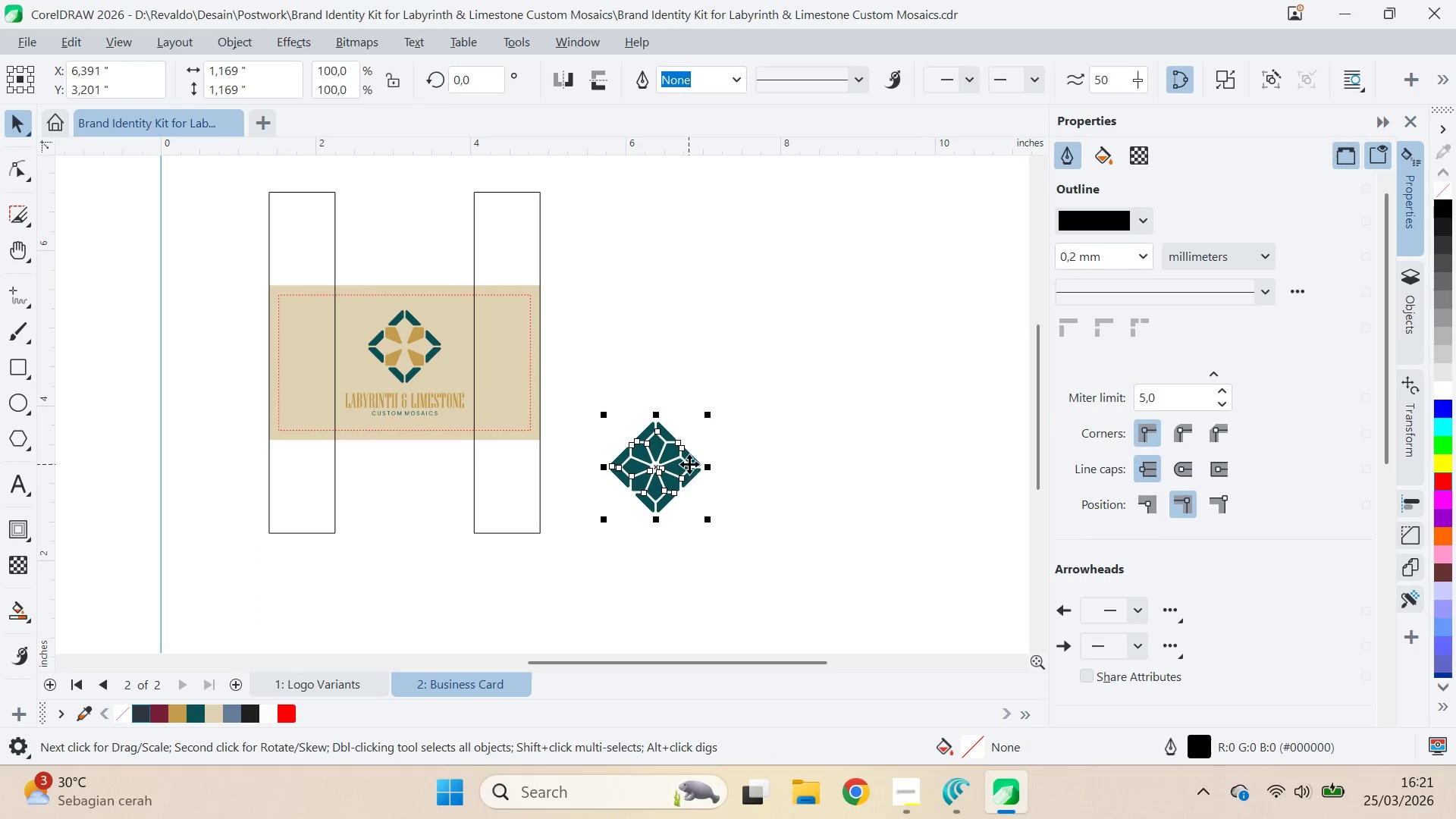 
left_click_drag(start_coordinate=[785, 450], to_coordinate=[715, 439])
 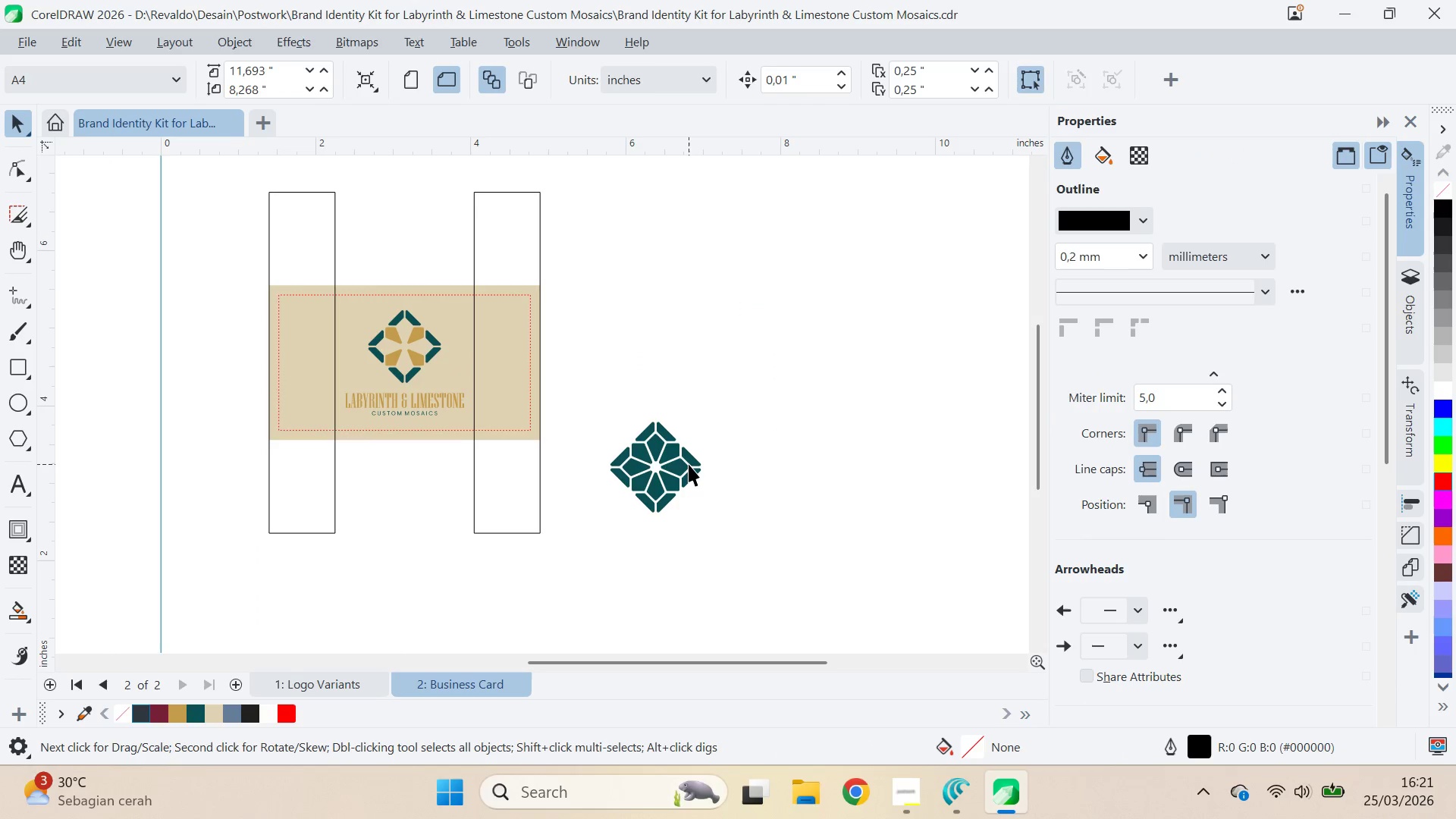 
left_click([689, 464])
 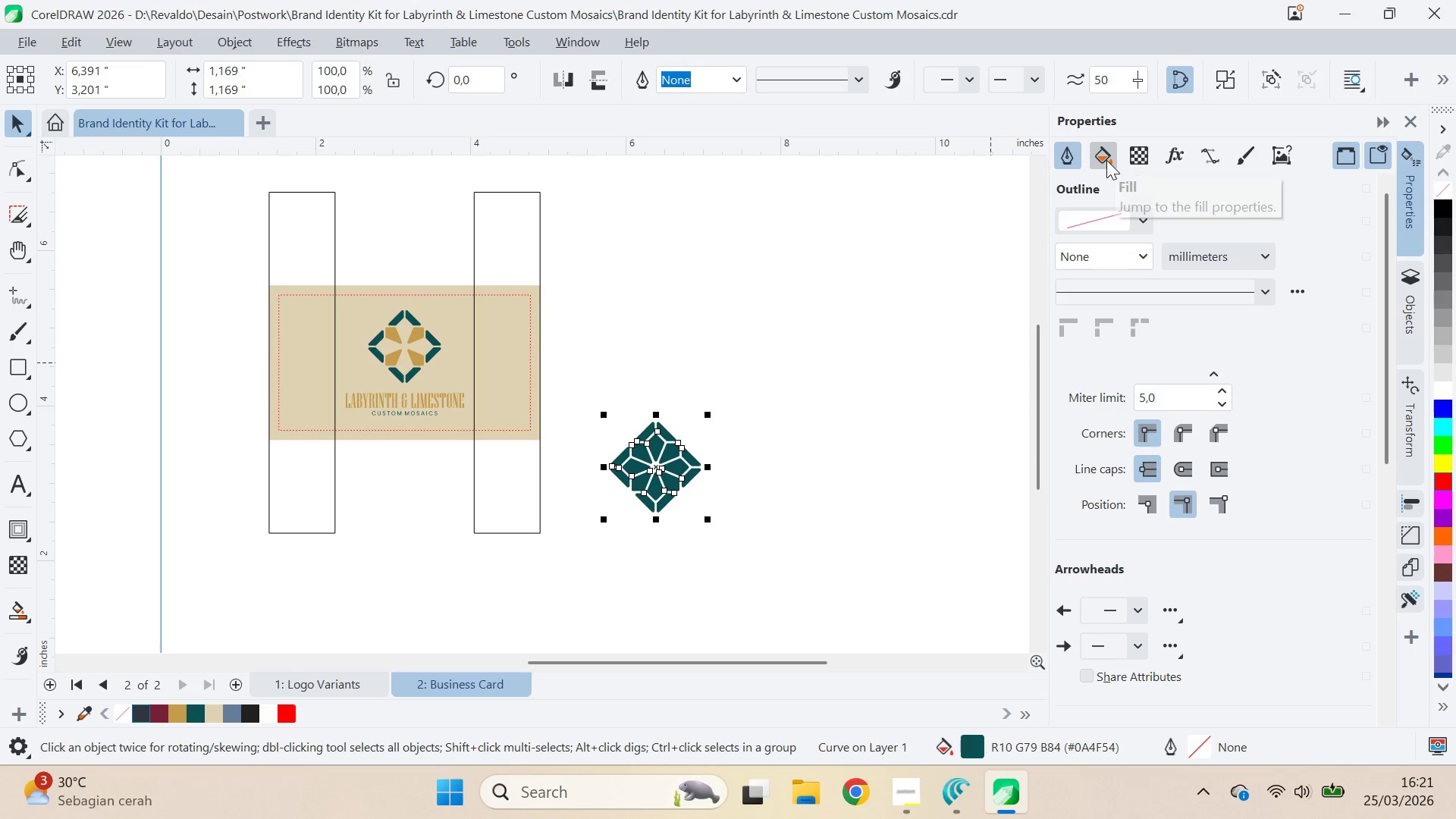 
left_click([1106, 160])
 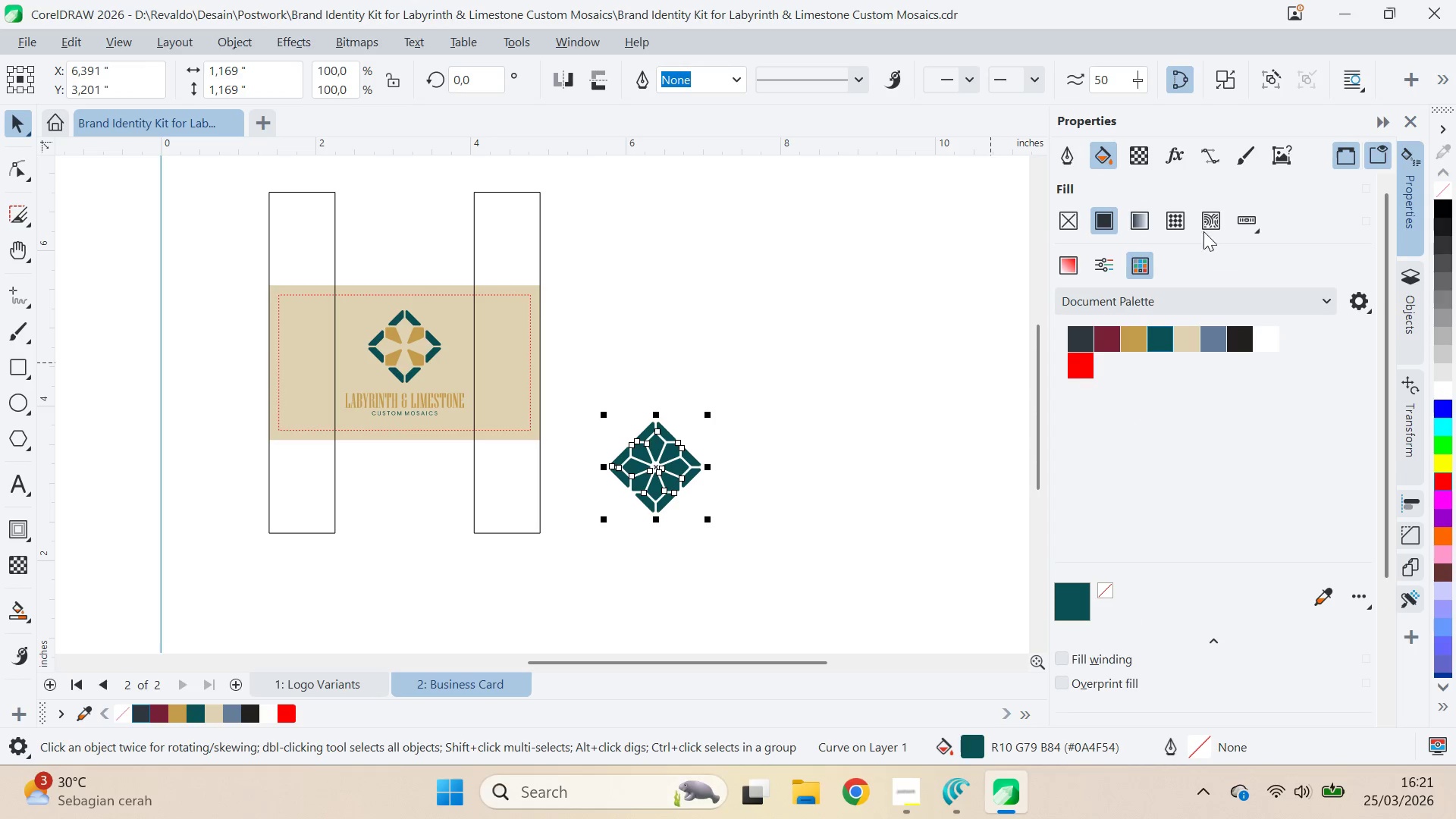 
left_click([1179, 212])
 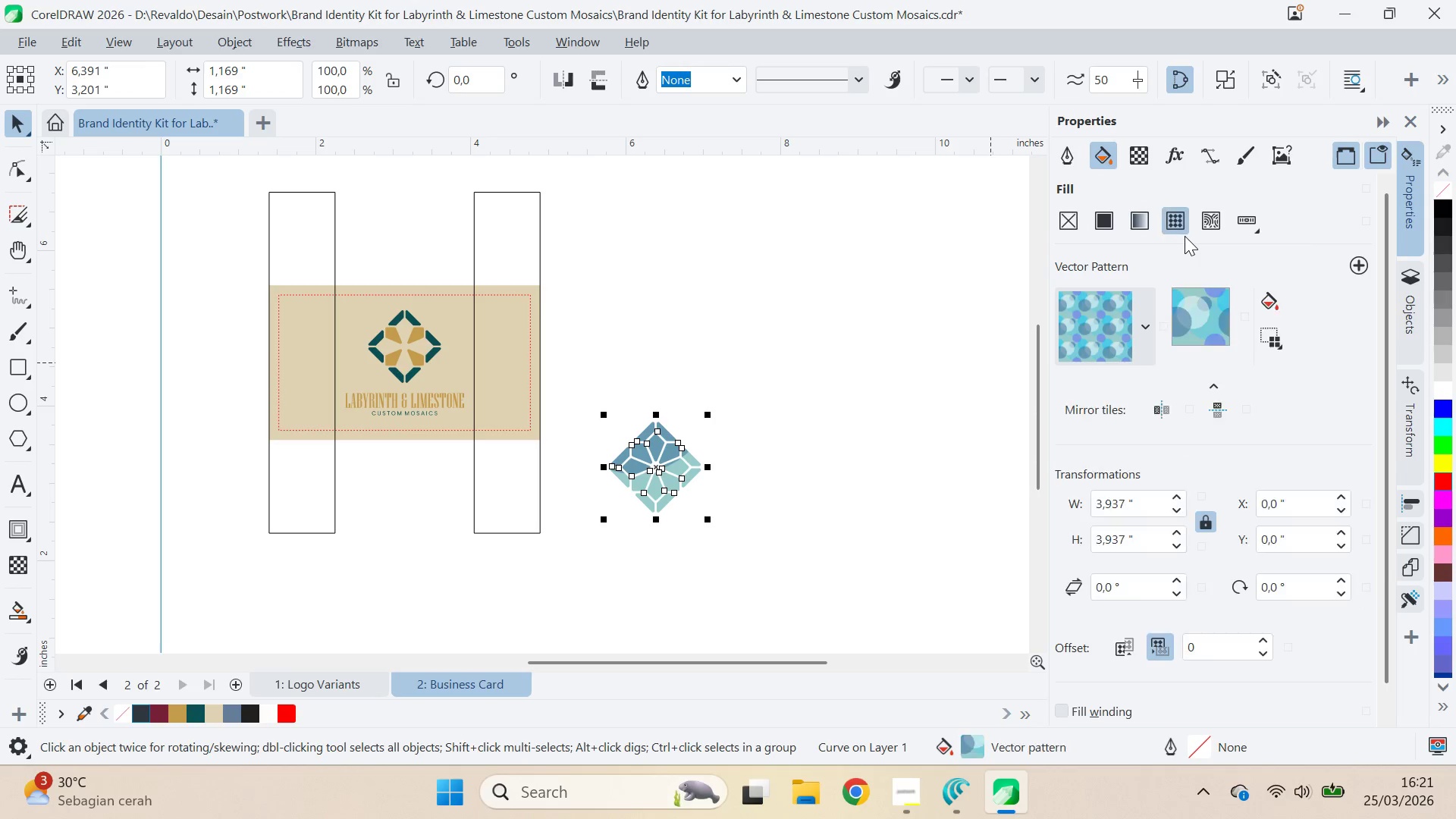 
key(Control+Z)
 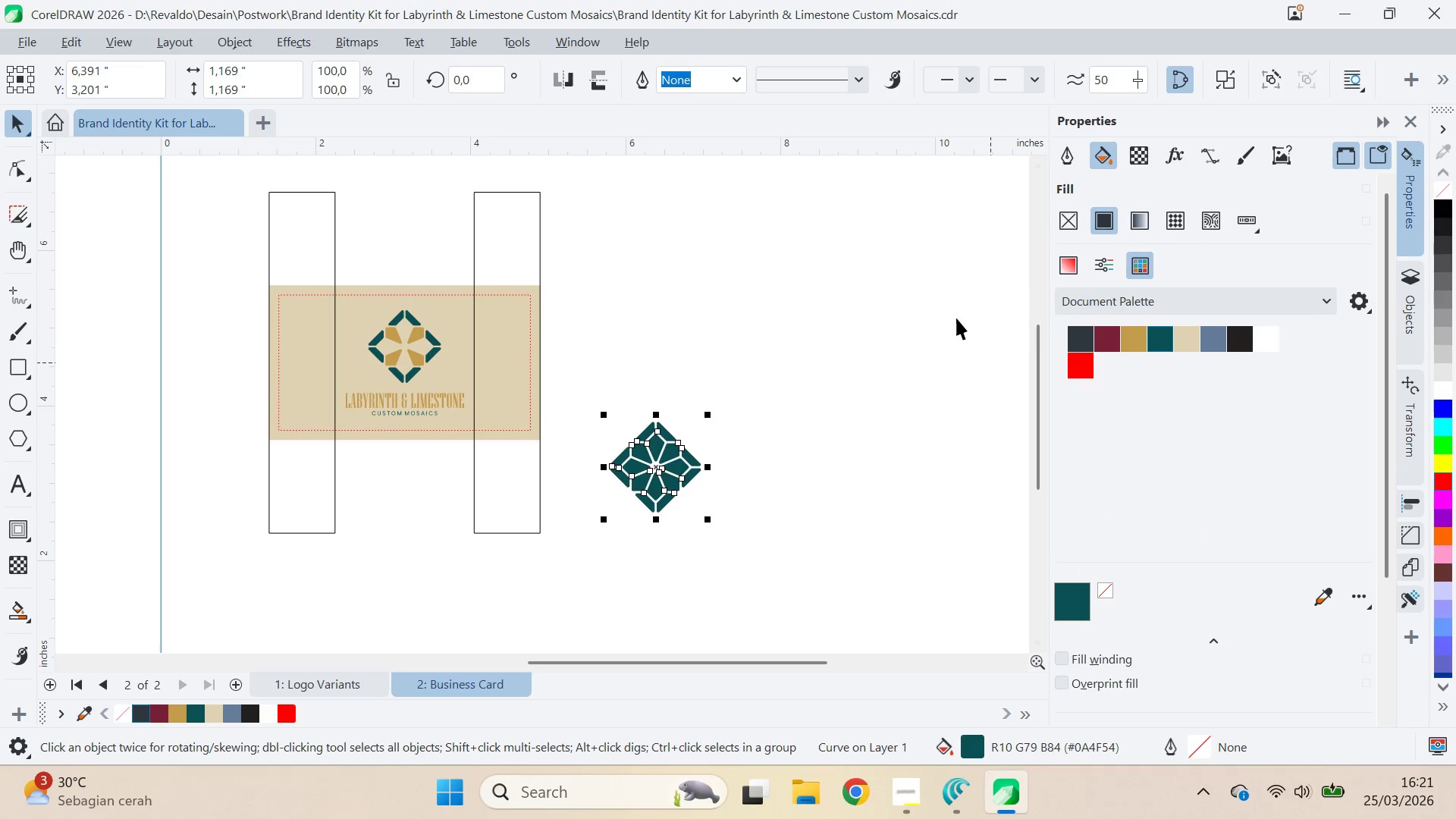 
left_click([952, 318])
 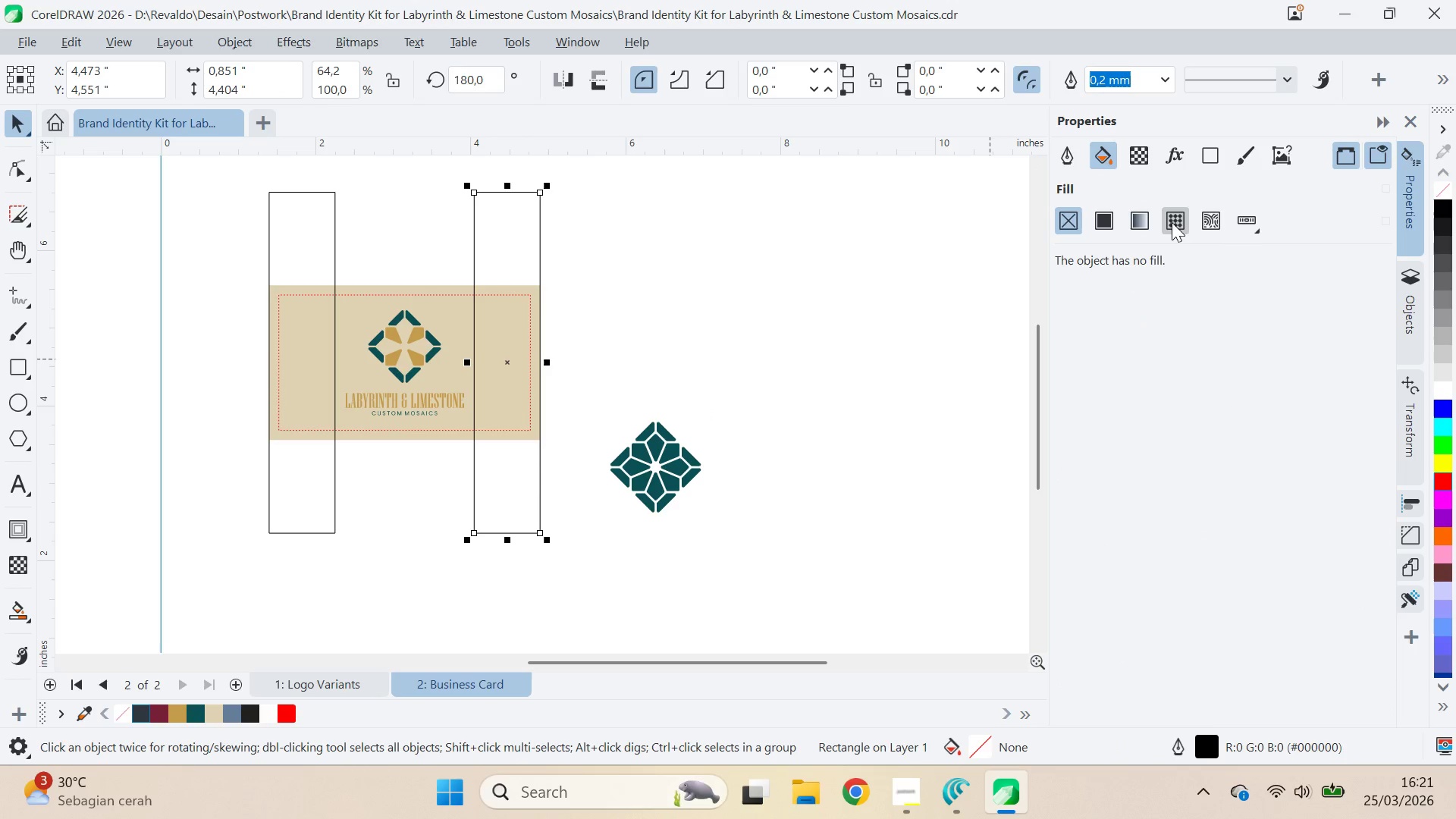 
left_click([1175, 224])
 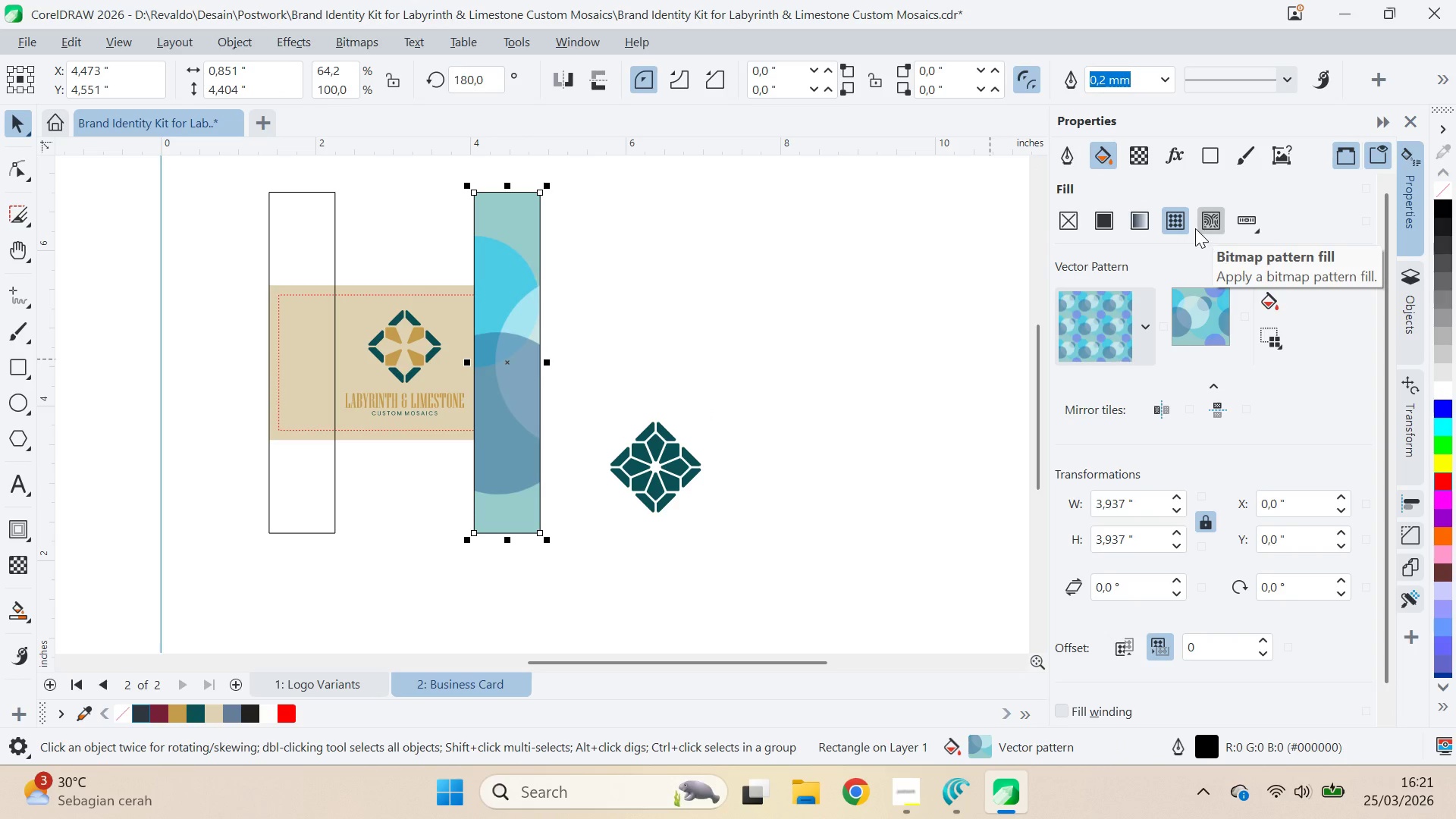 
left_click([1145, 312])
 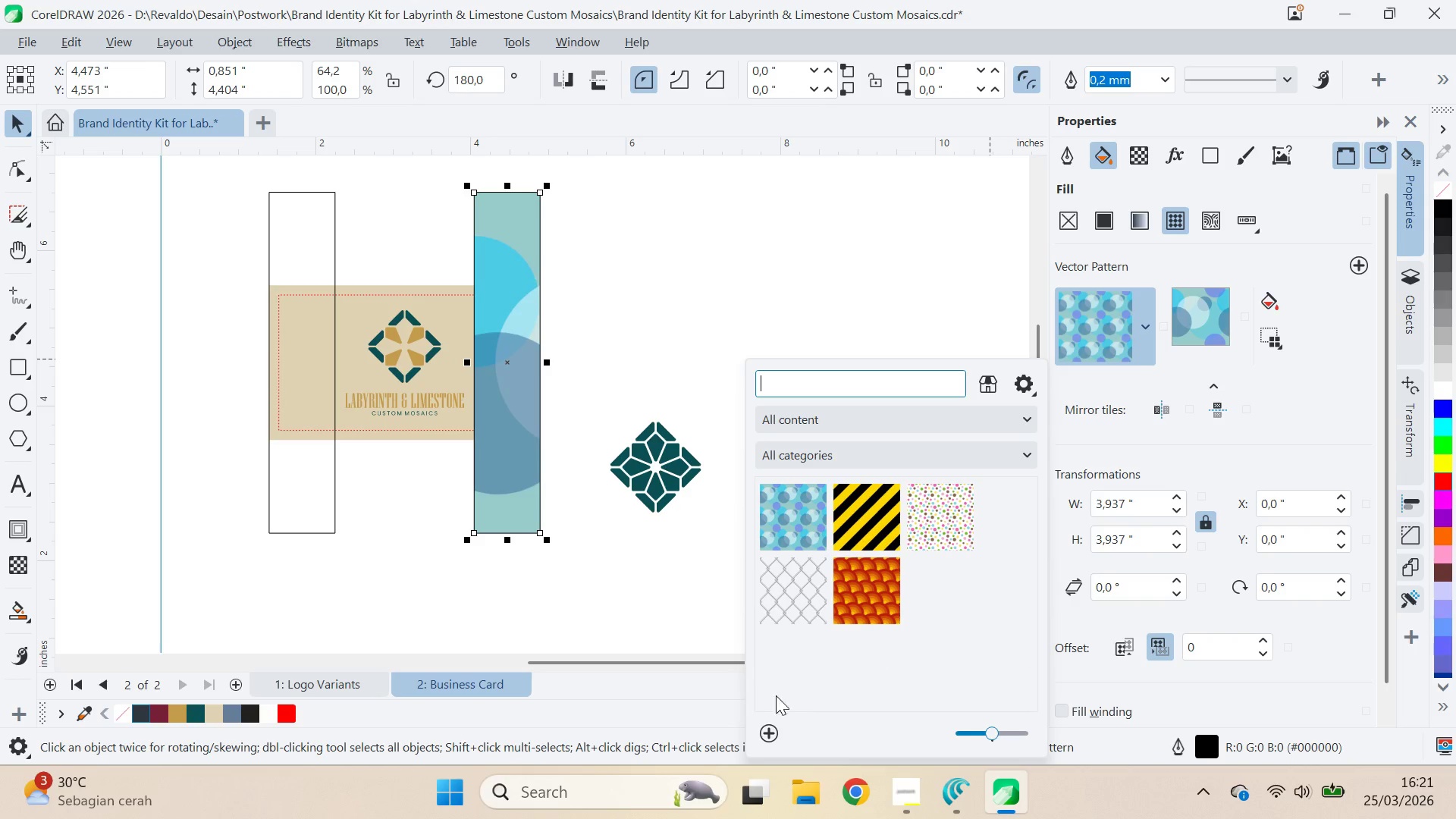 
left_click([768, 740])
 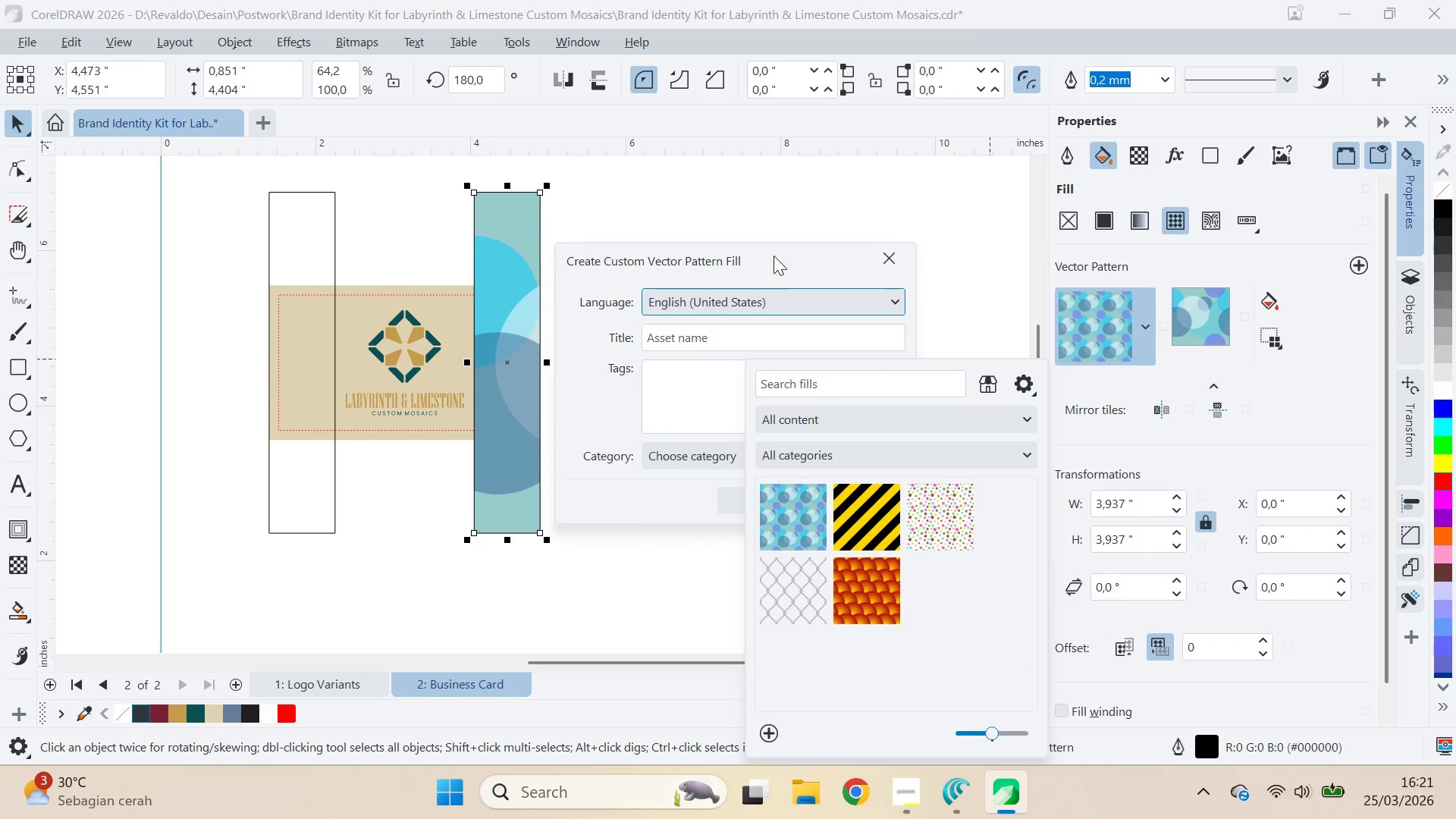 
left_click([893, 260])
 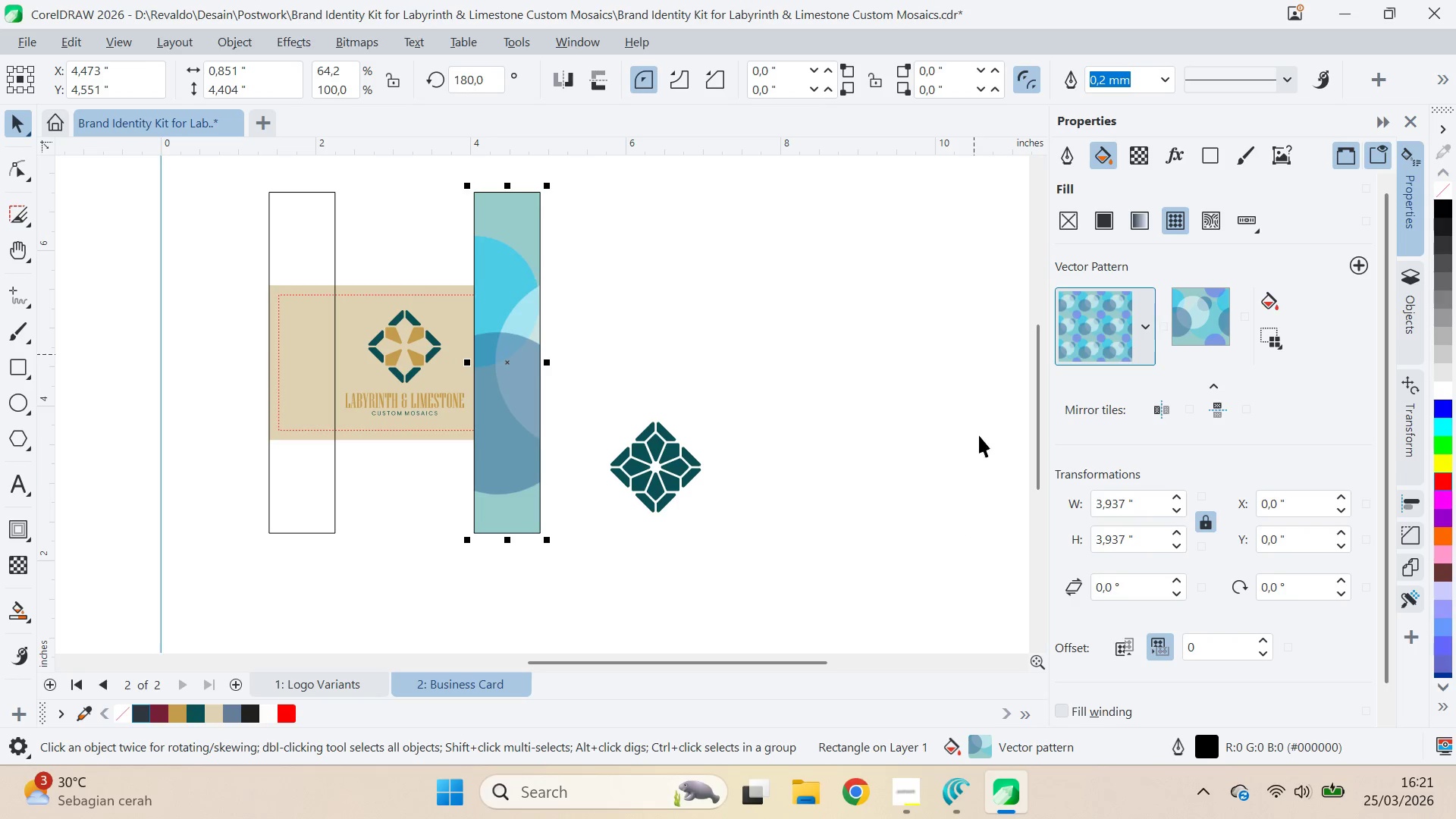 
left_click_drag(start_coordinate=[978, 435], to_coordinate=[974, 434])
 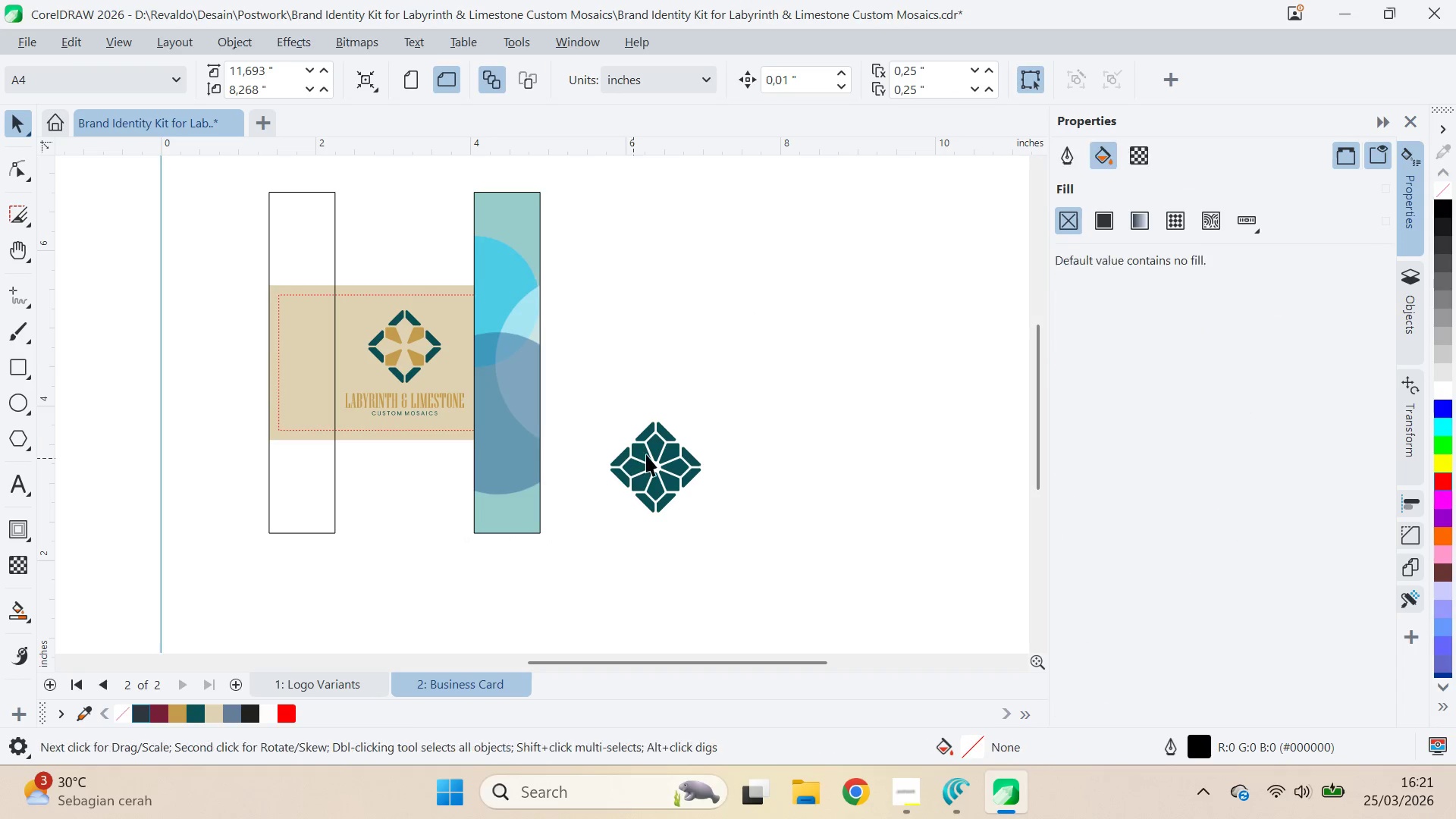 
key(Control+Z)
 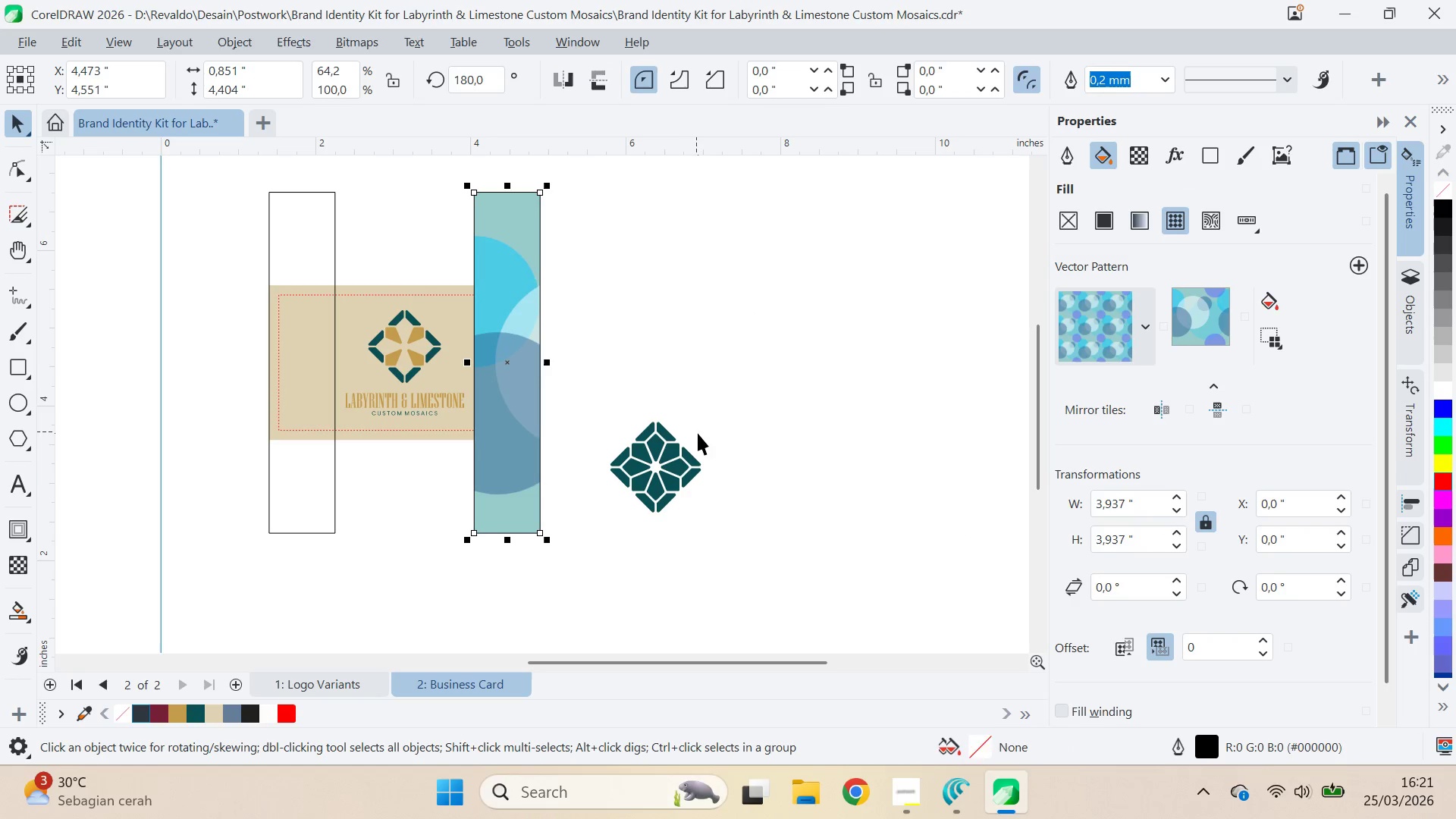 
key(Control+Z)
 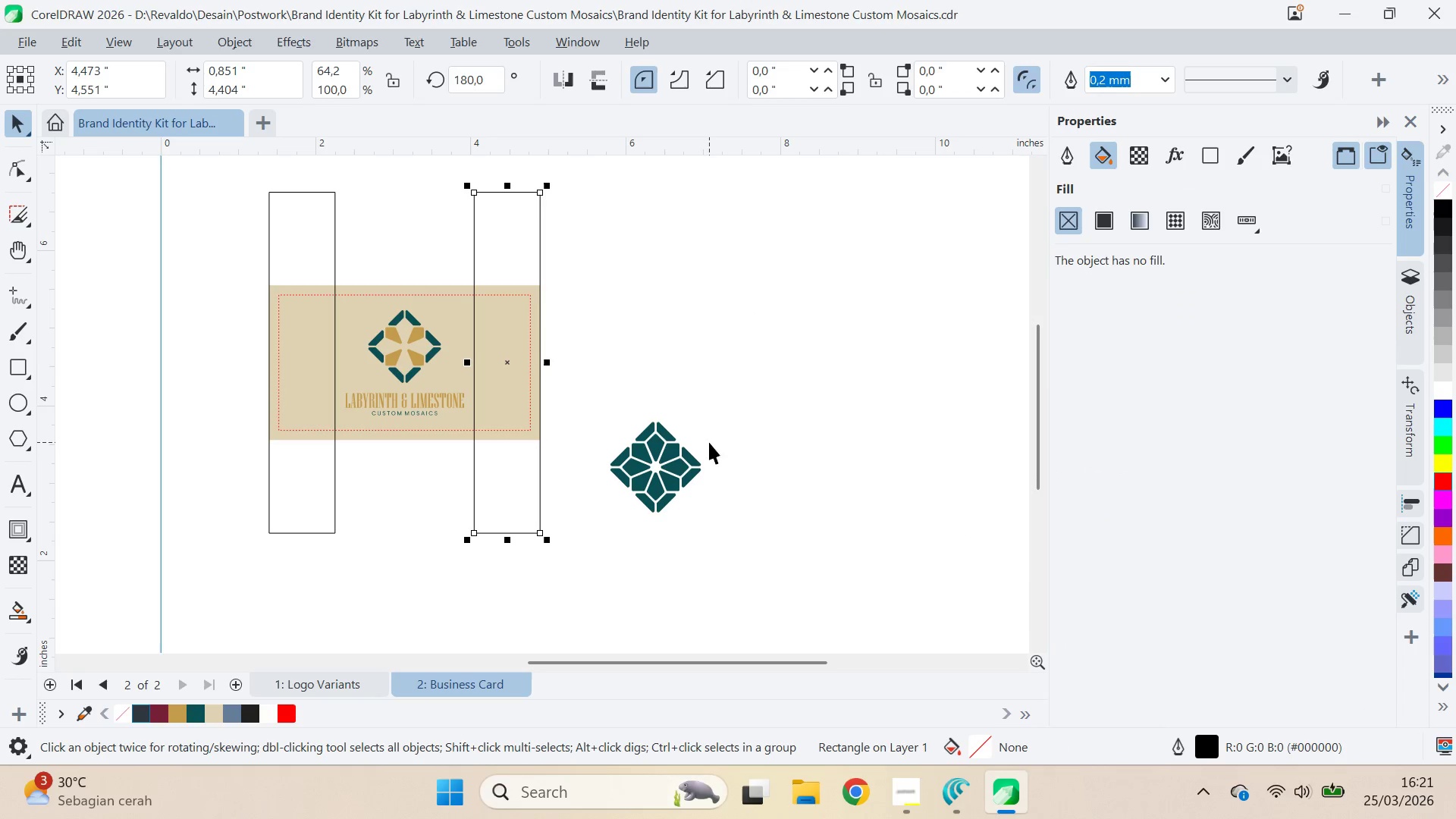 
left_click([695, 451])
 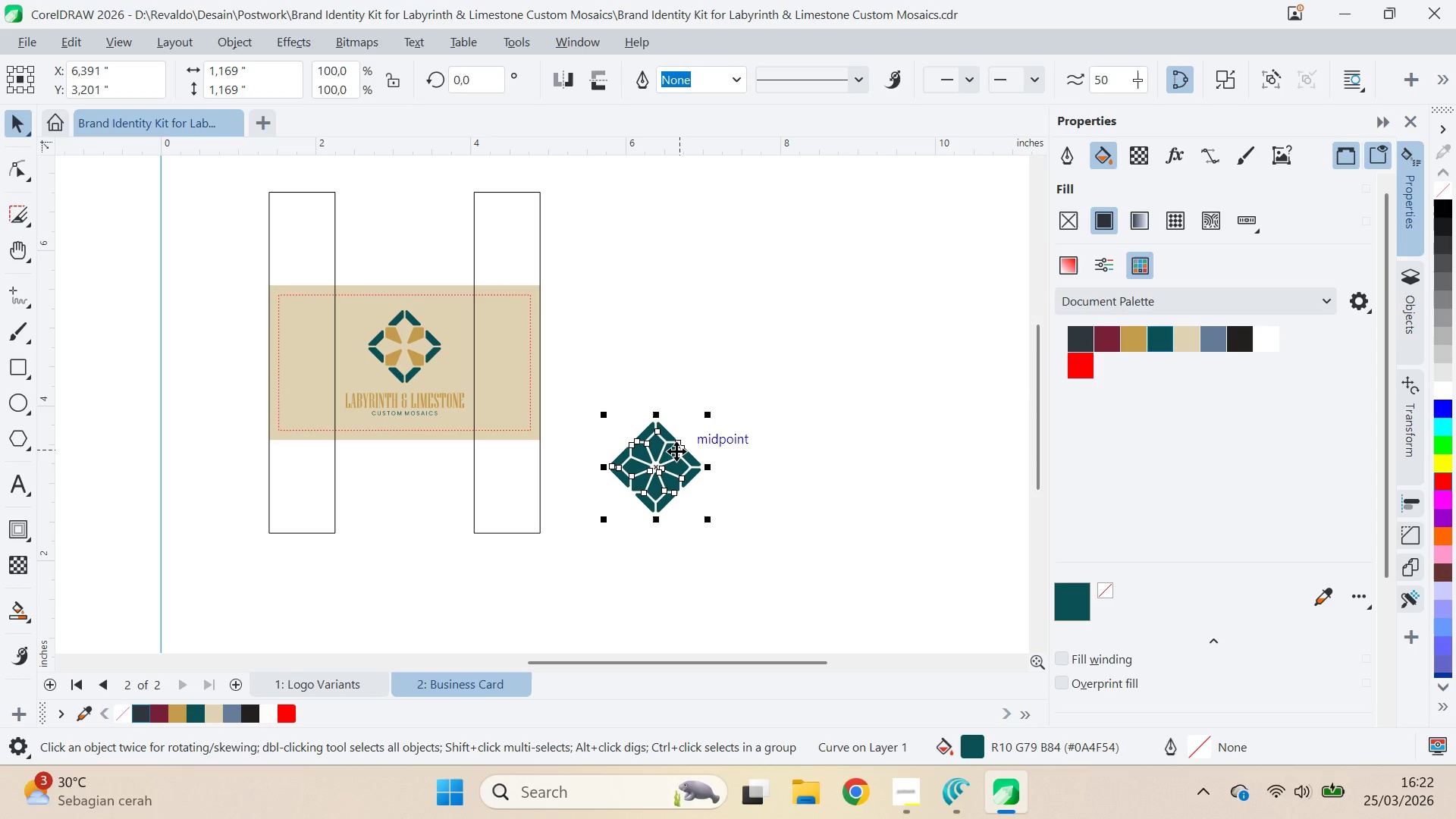 
wait(14.62)
 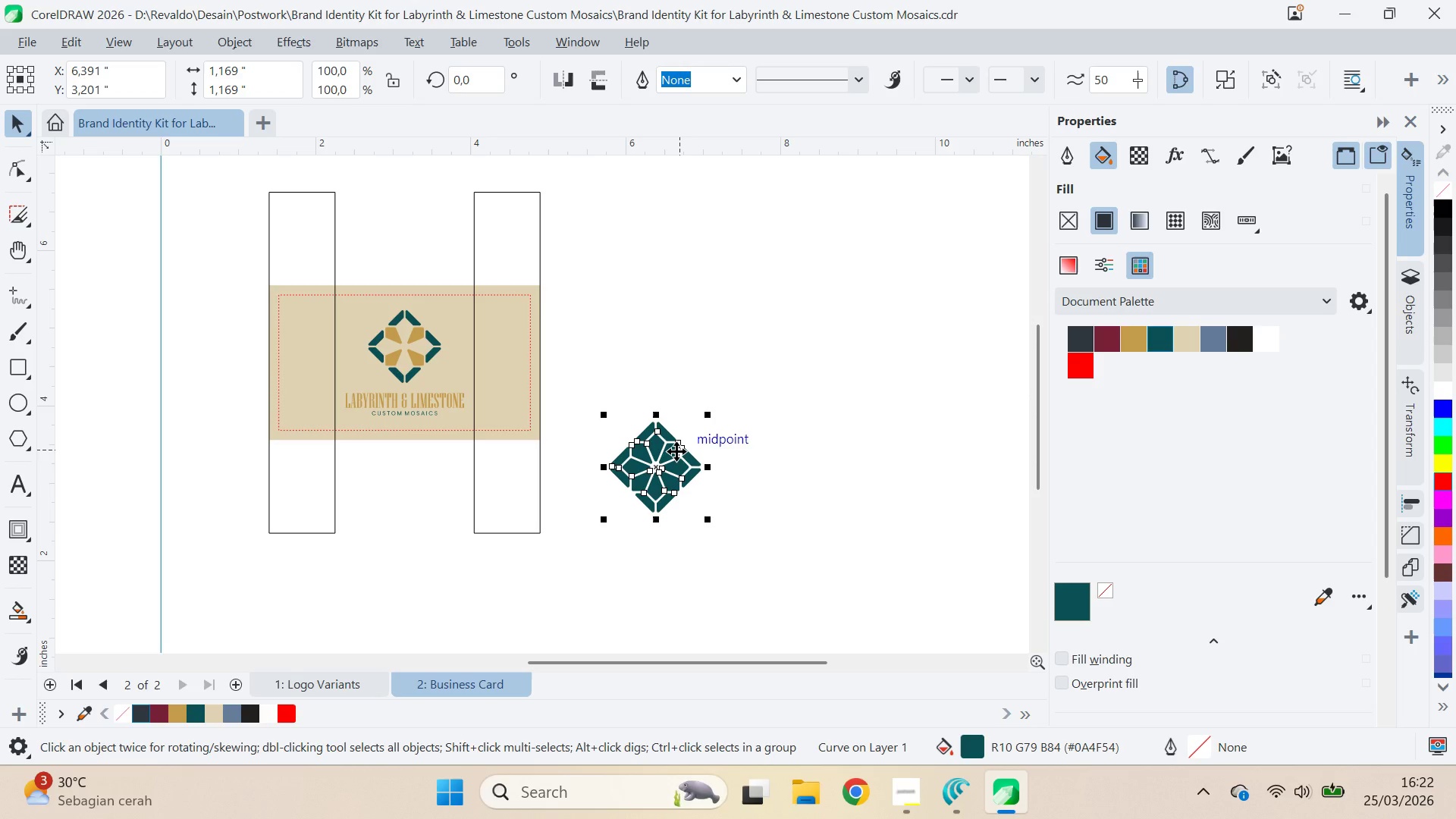 
left_click([1172, 218])
 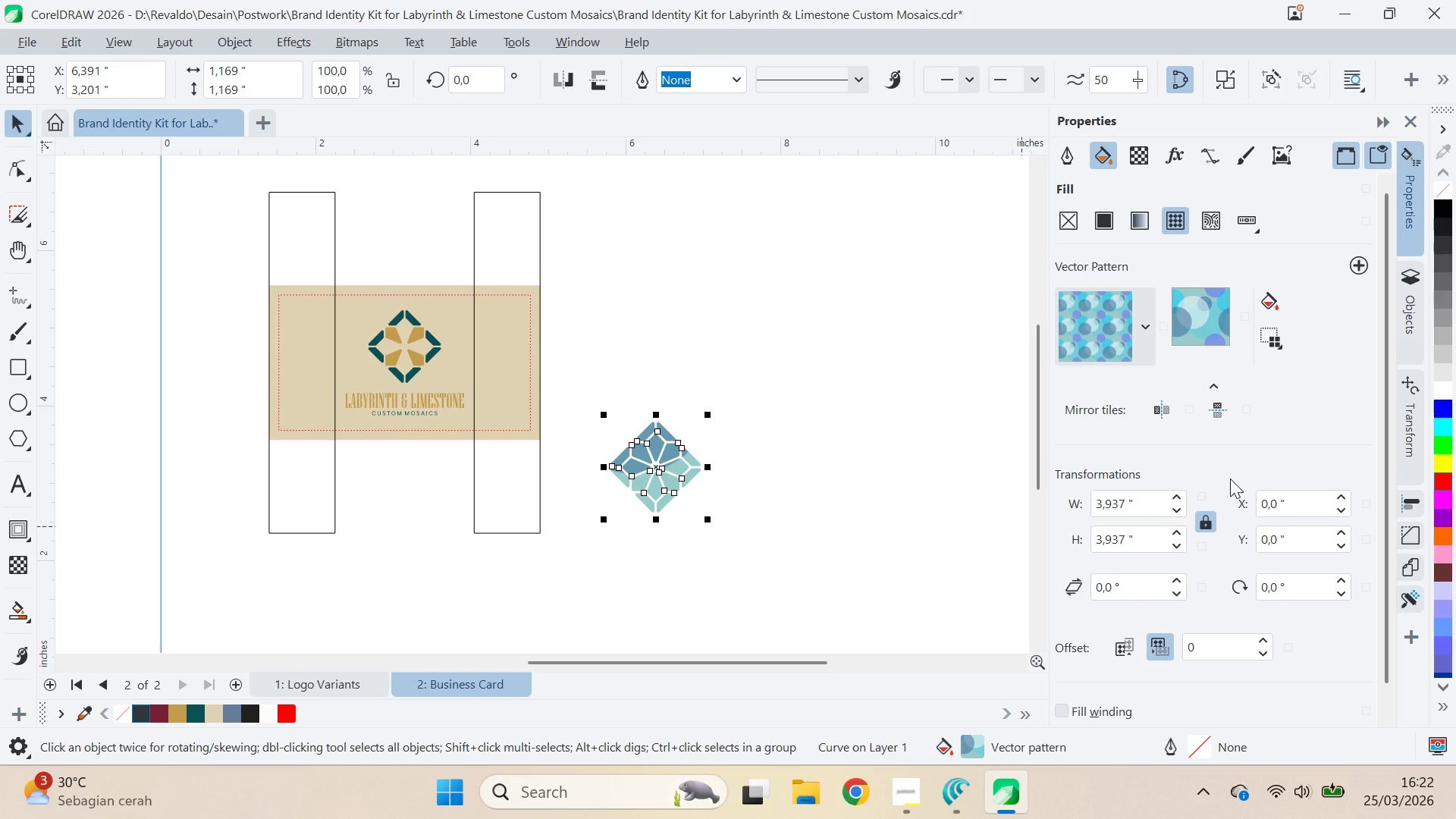 
key(Control+ControlLeft)
 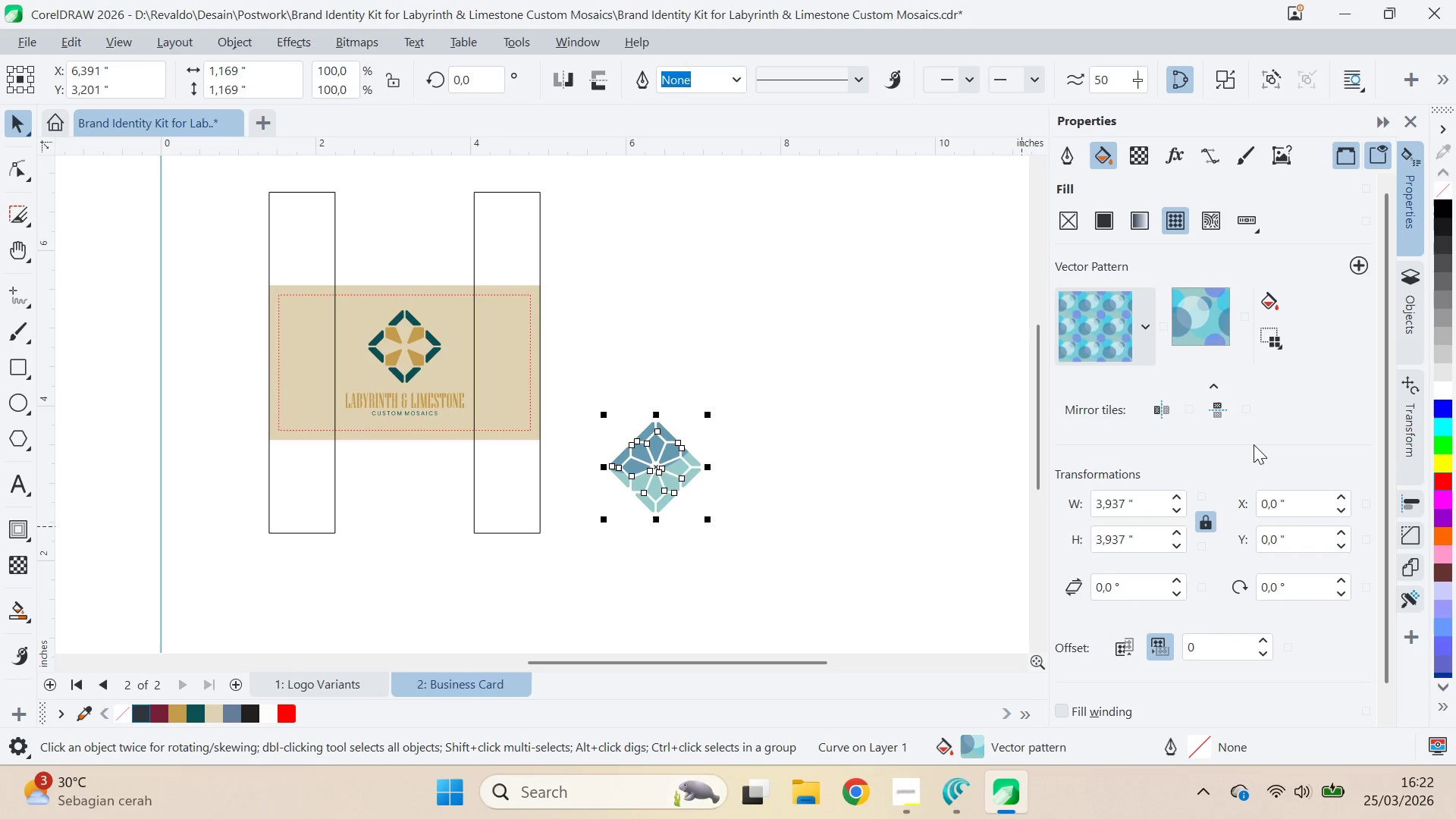 
key(Control+ControlLeft)
 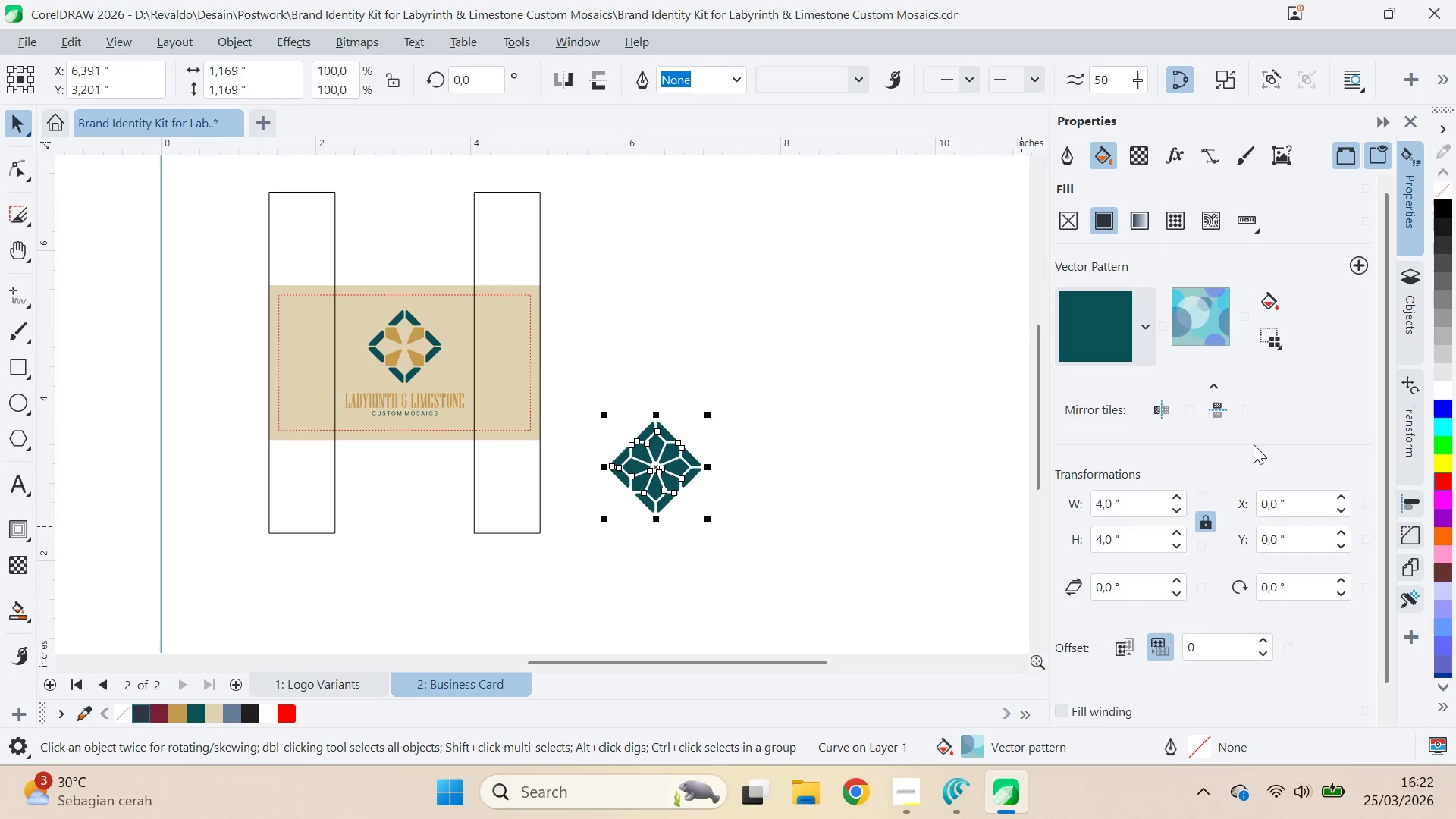 
key(Control+Z)
 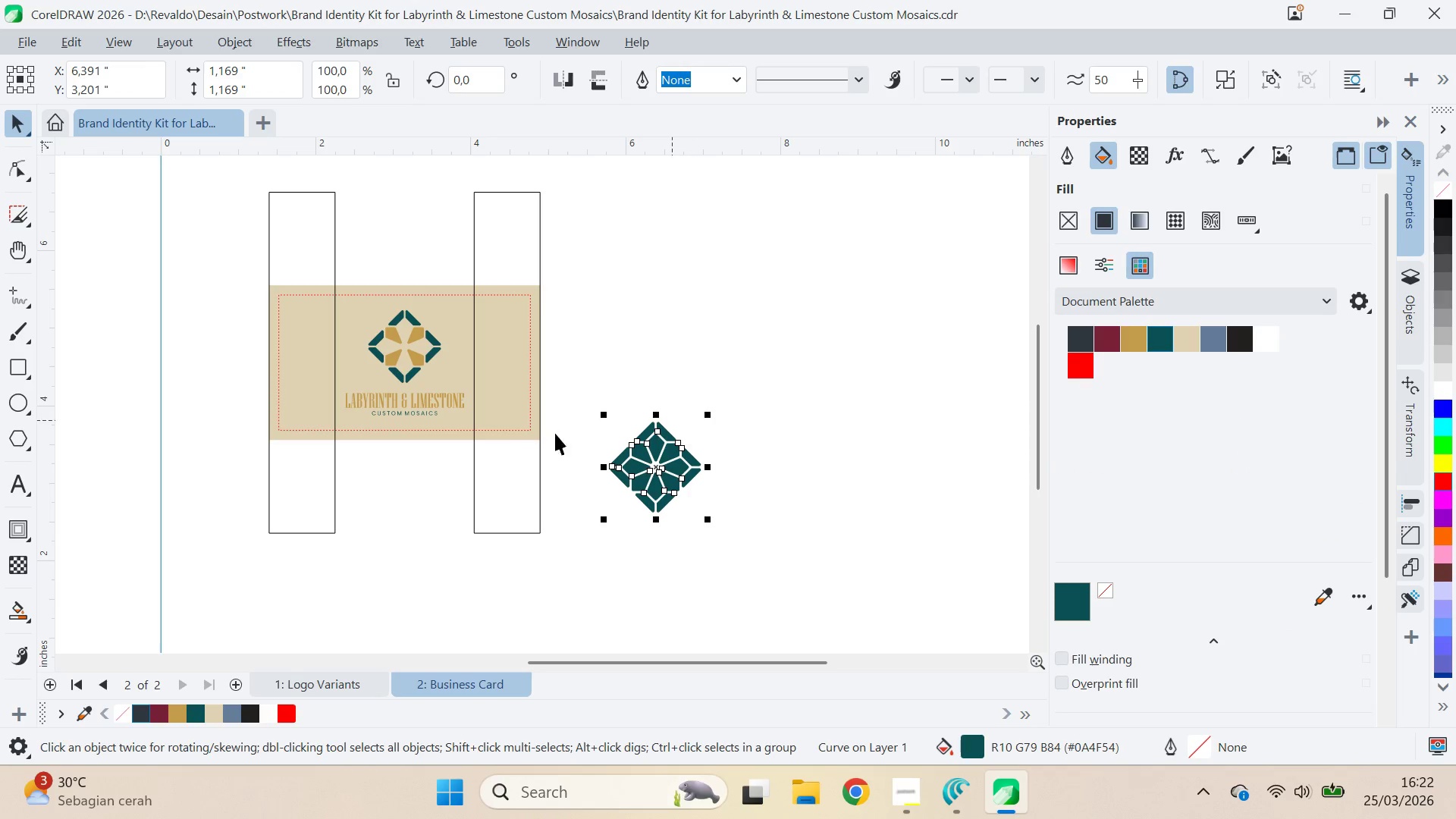 
left_click([525, 479])
 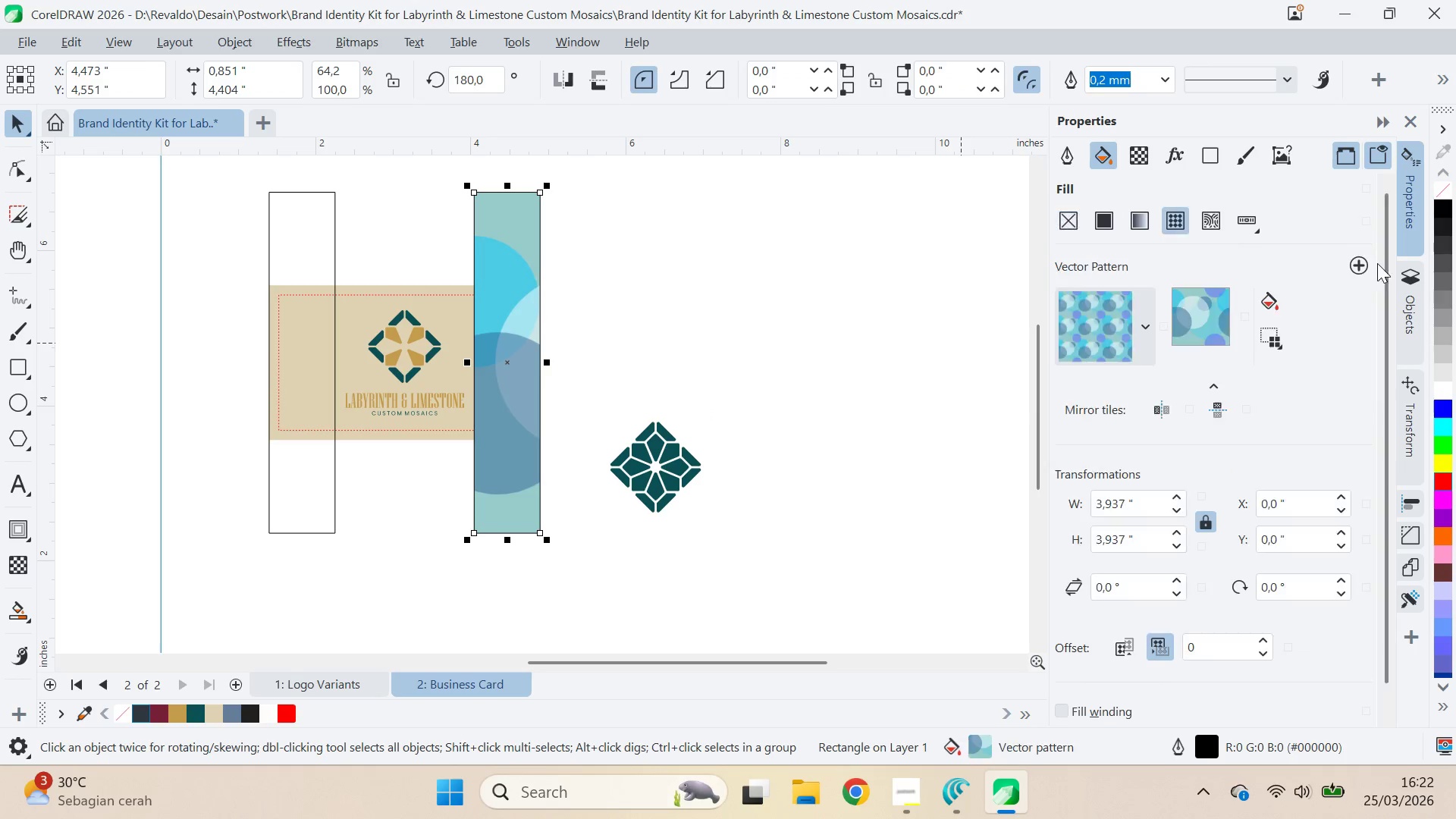 
left_click_drag(start_coordinate=[1384, 271], to_coordinate=[1379, 375])
 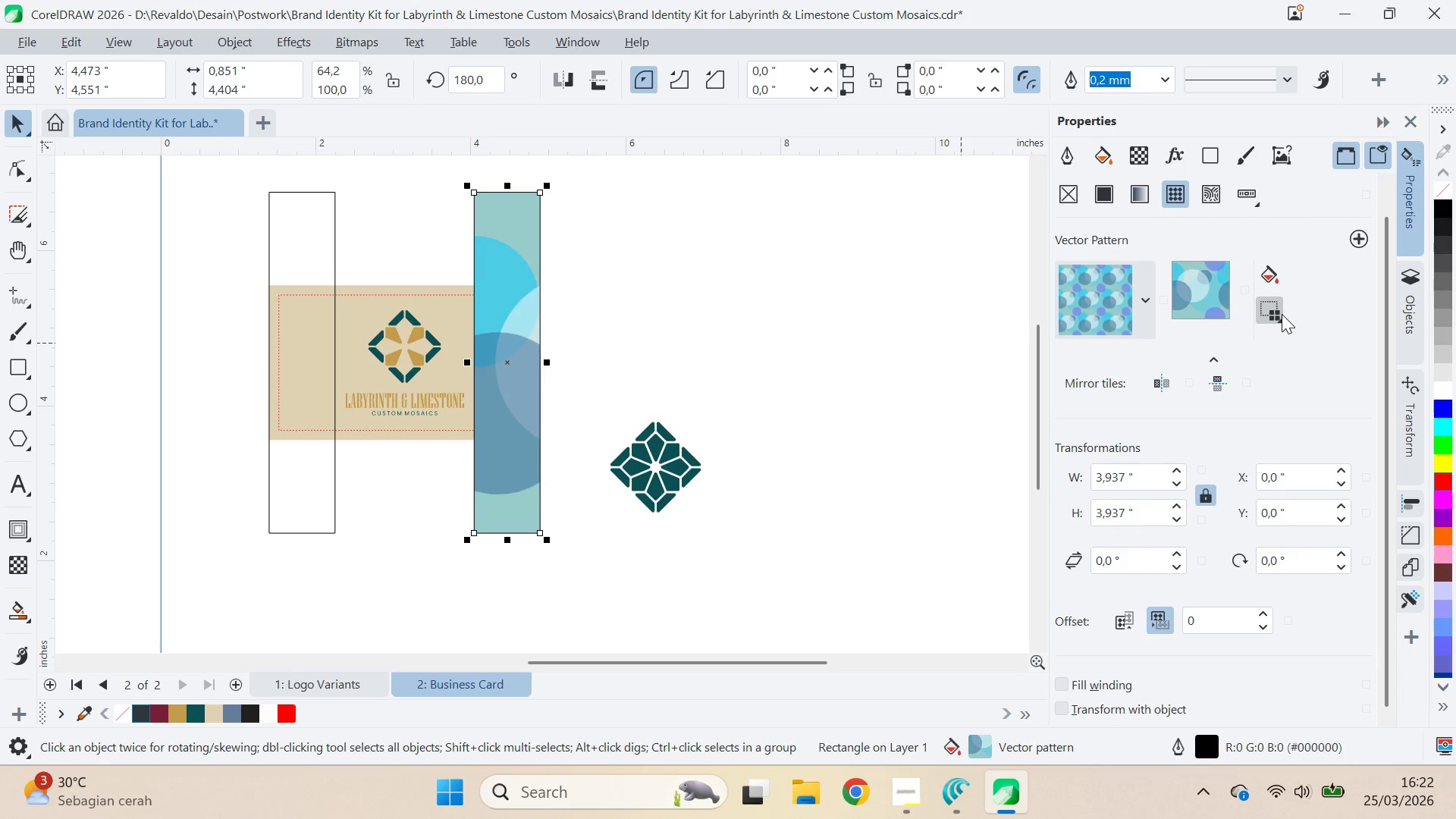 
left_click([1282, 314])
 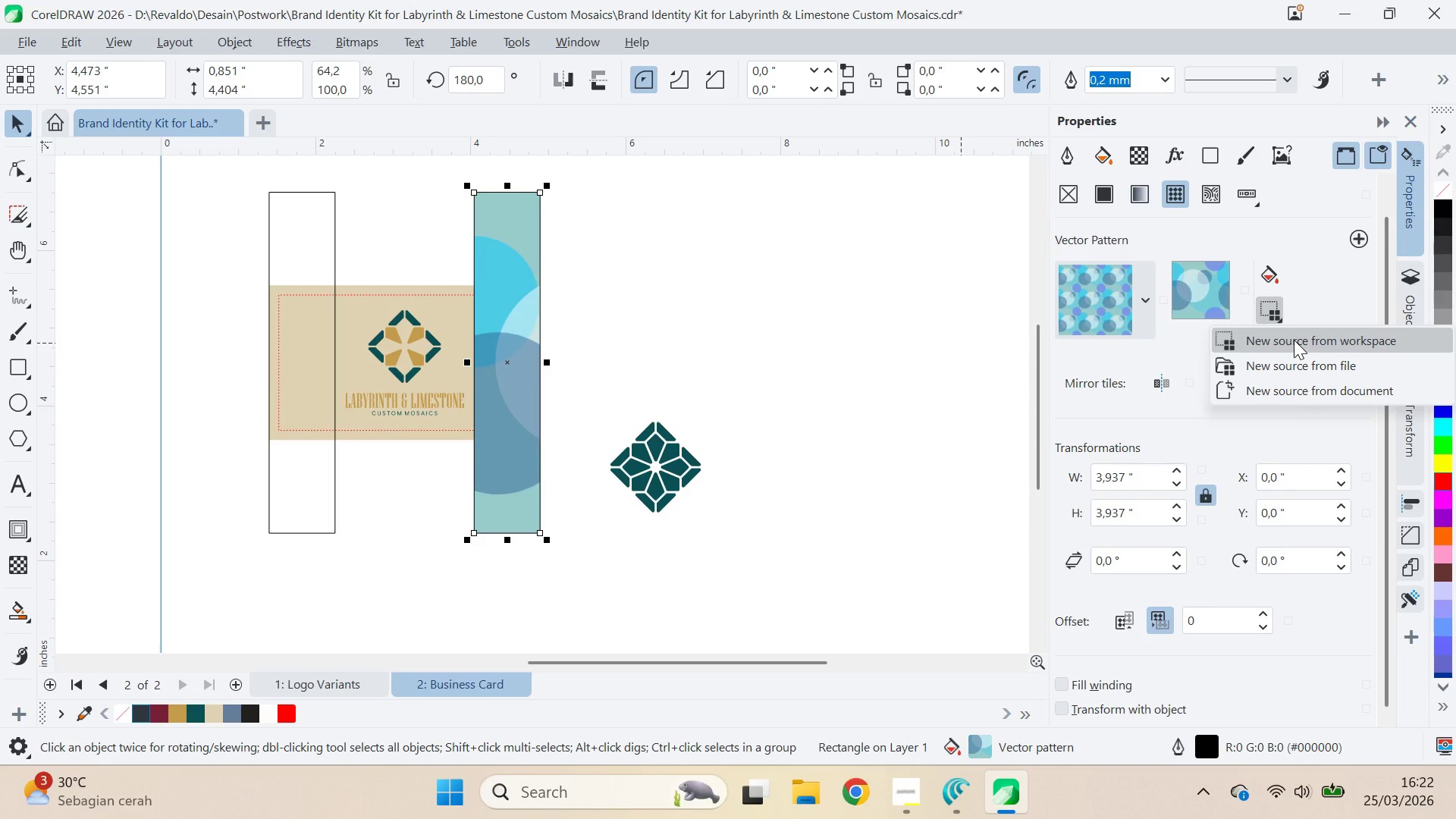 
left_click([1294, 340])
 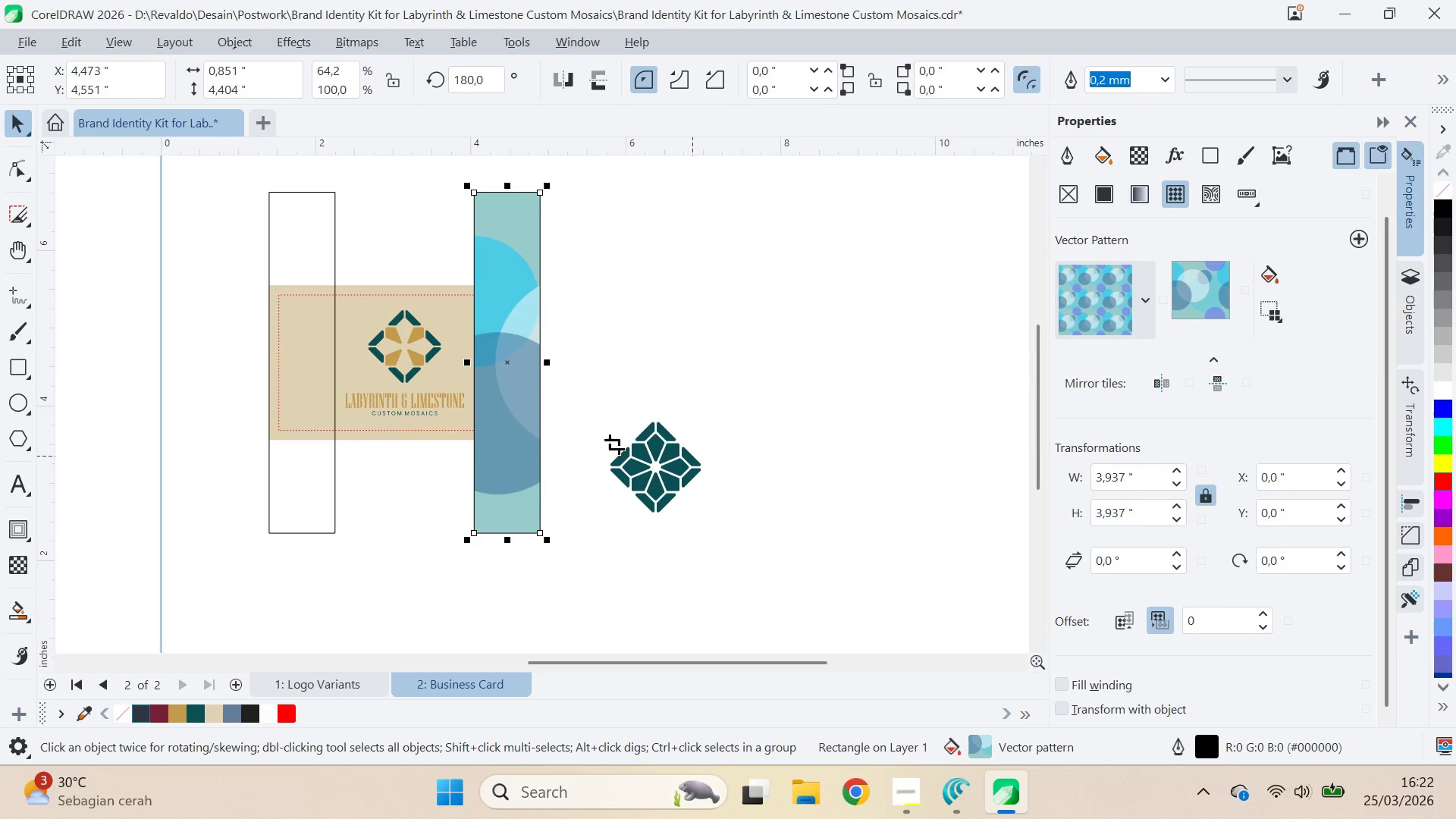 
hold_key(key=ControlLeft, duration=1.5)
left_click_drag(start_coordinate=[607, 413], to_coordinate=[694, 521])
 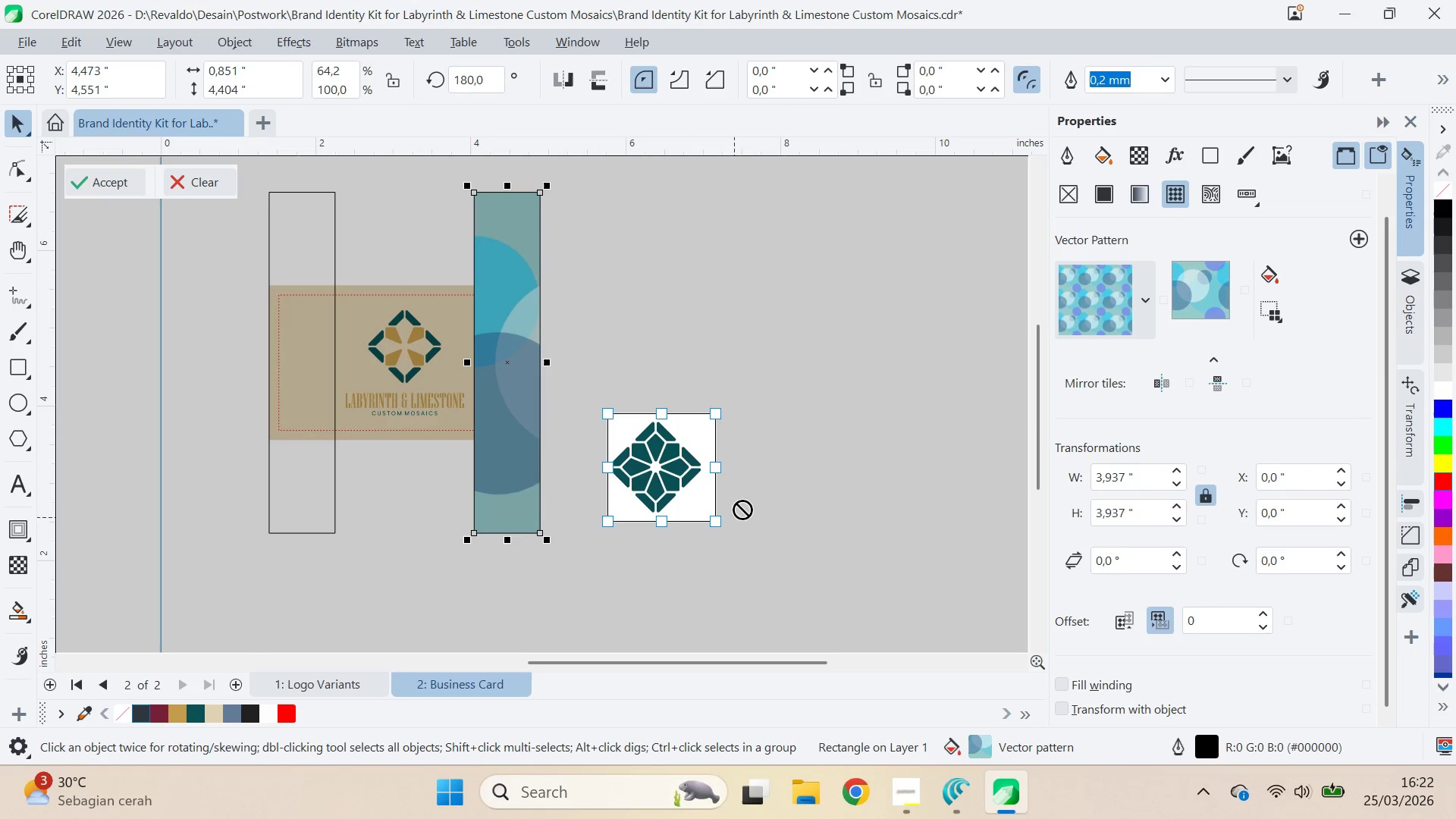 
hold_key(key=ControlLeft, duration=1.5)
 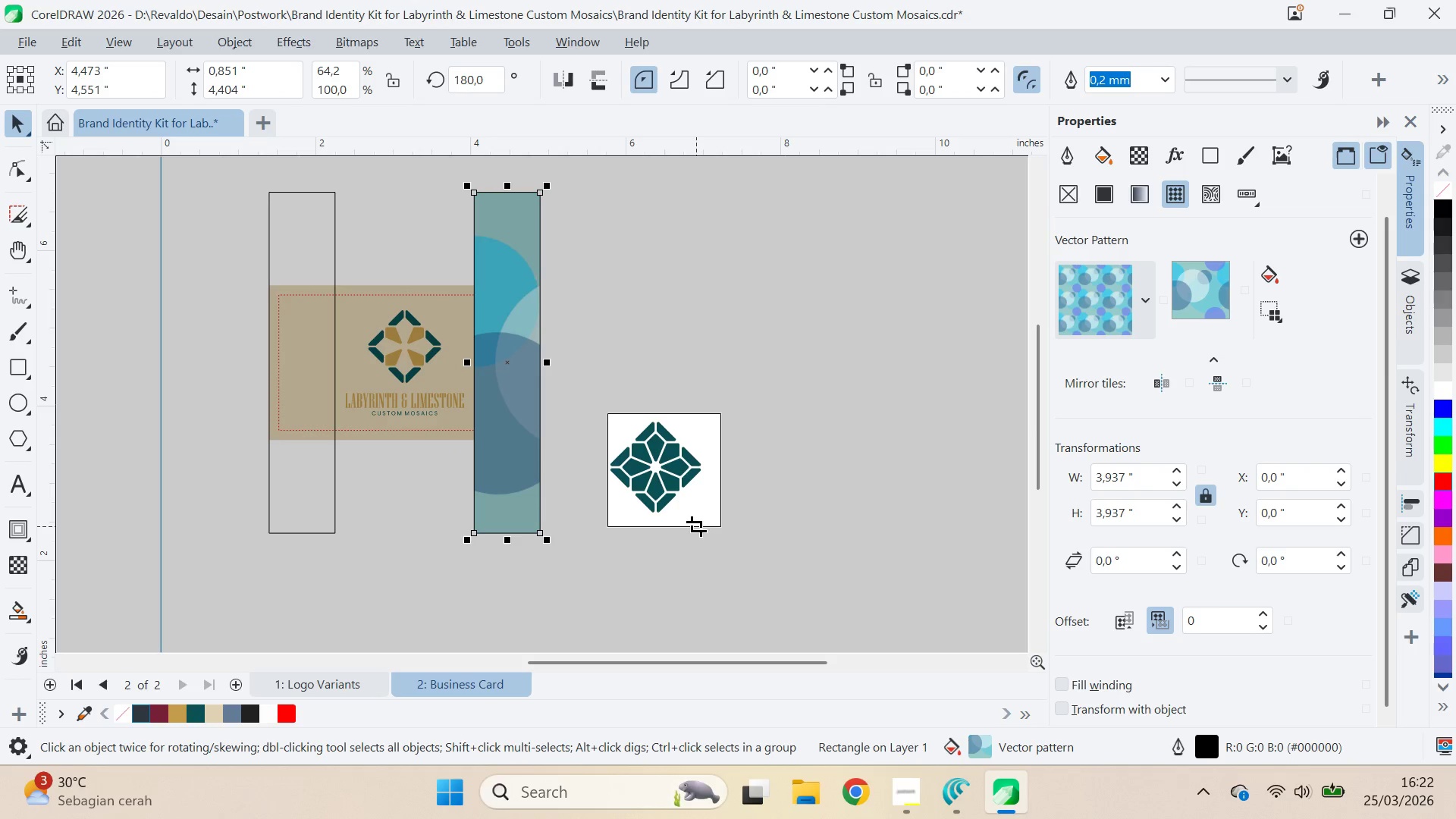 
hold_key(key=ControlLeft, duration=1.39)
 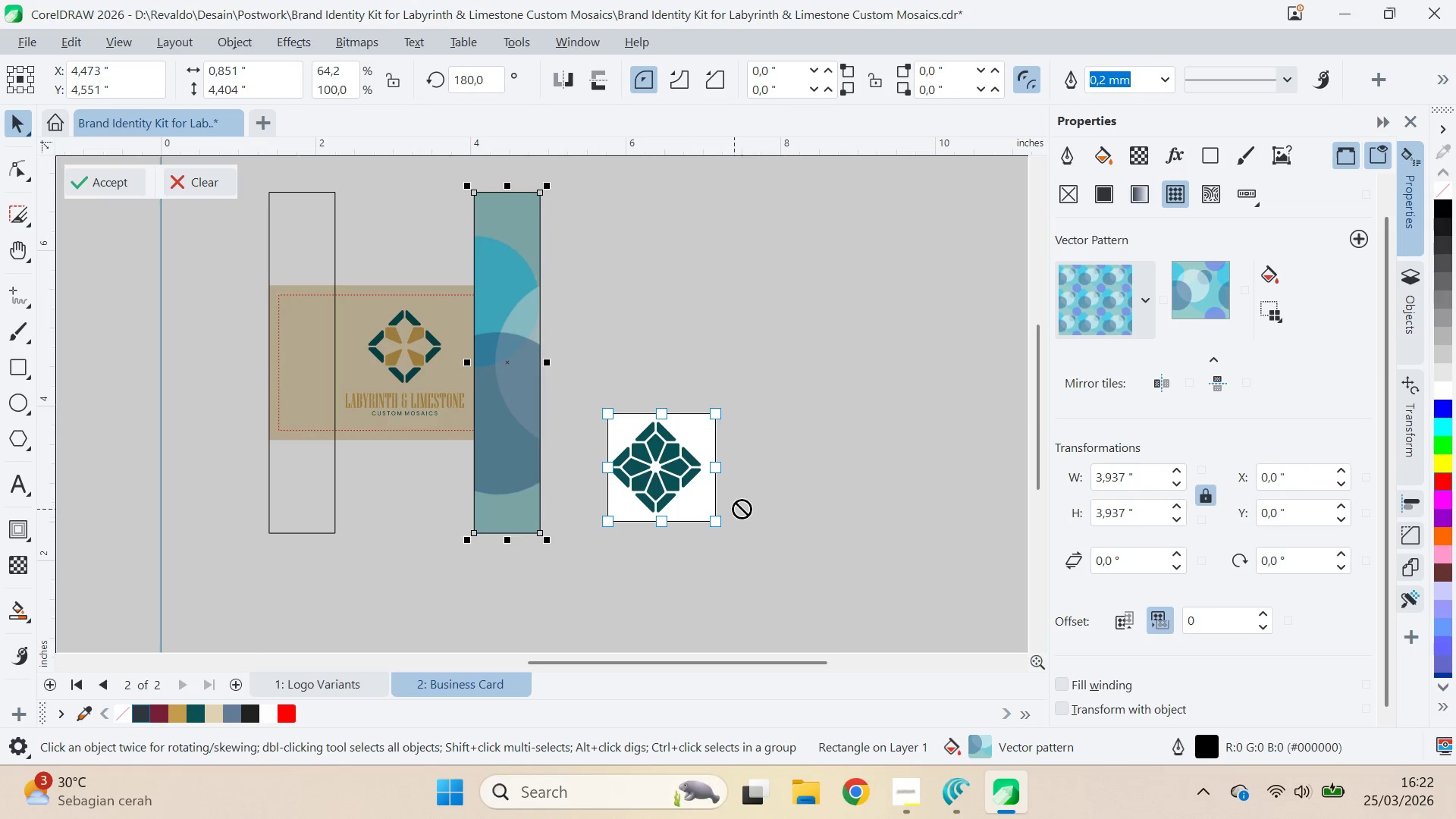 
hold_key(key=ControlLeft, duration=18.16)
left_click([111, 191])
 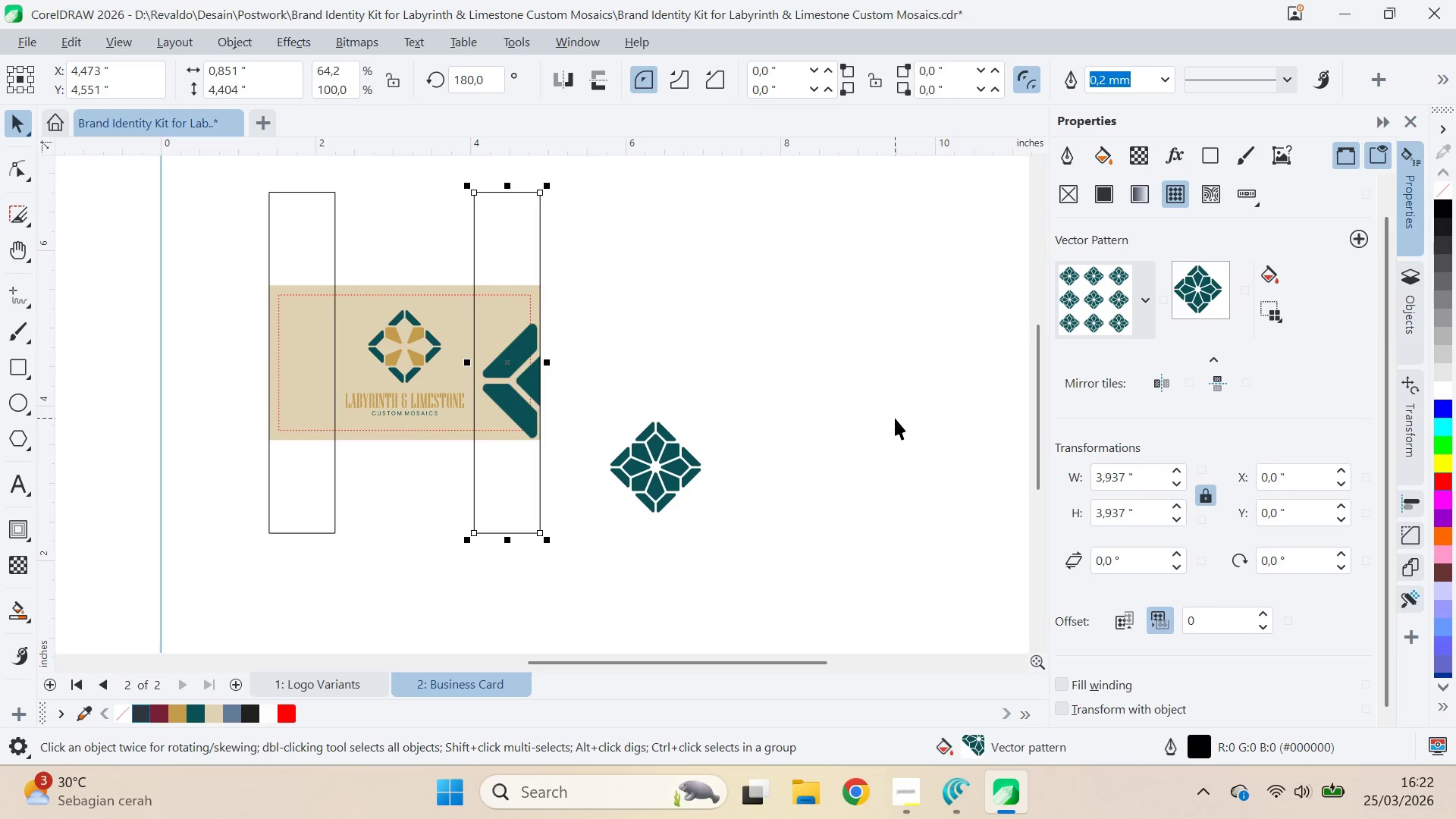 
left_click([1200, 297])
 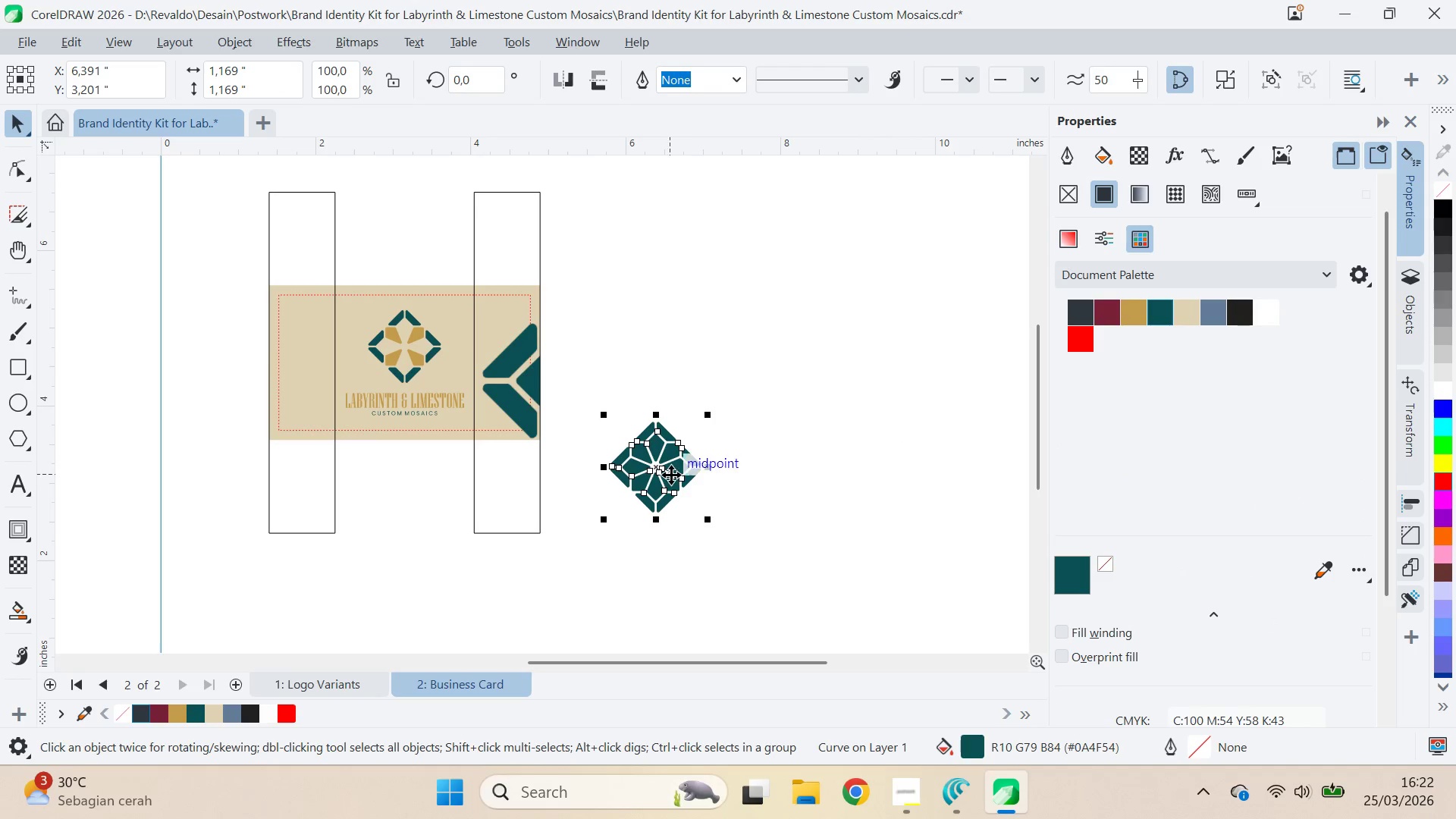 
left_click_drag(start_coordinate=[670, 475], to_coordinate=[635, 430])
 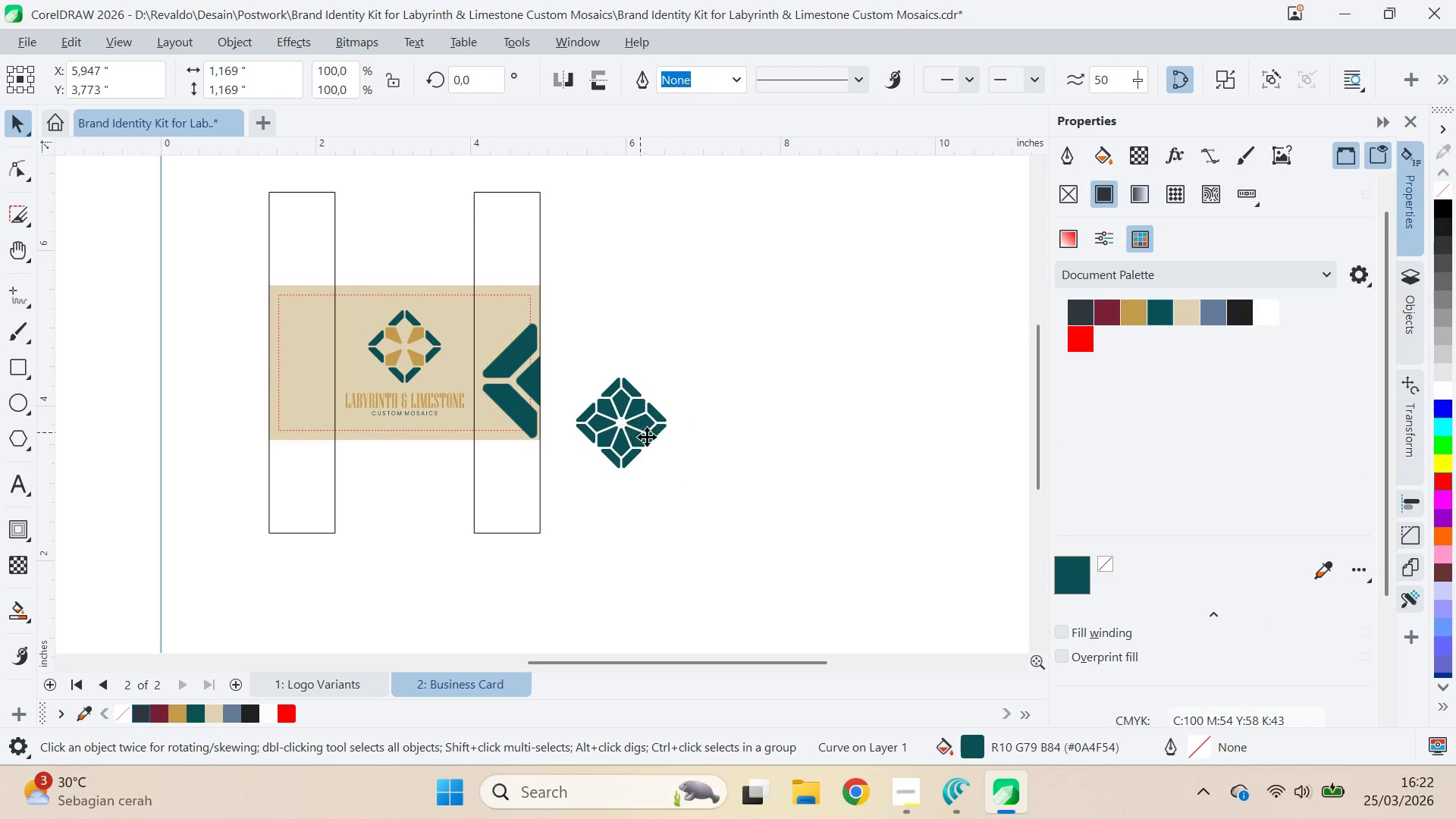 
left_click_drag(start_coordinate=[639, 434], to_coordinate=[716, 435])
 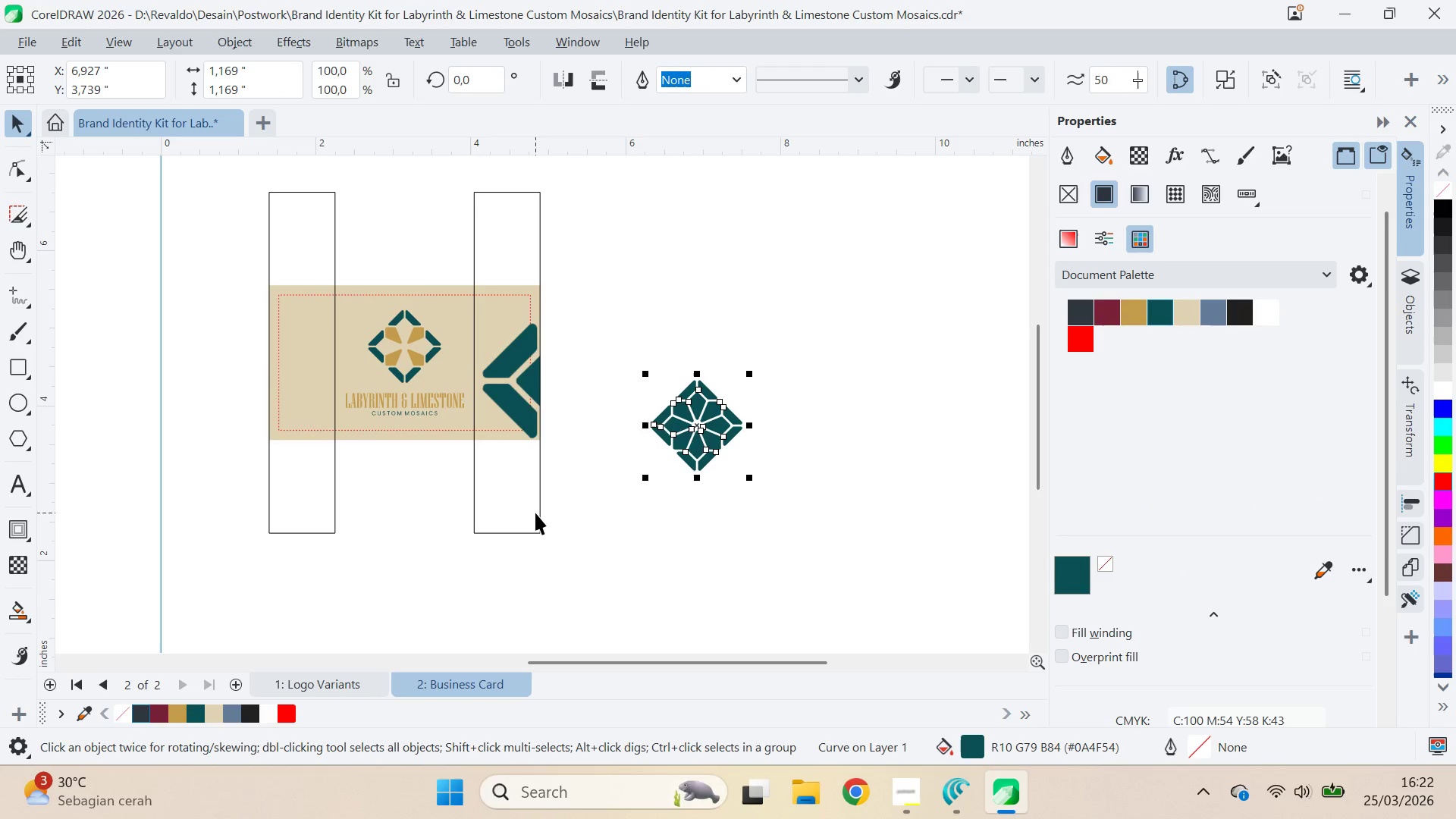 
left_click([535, 513])
 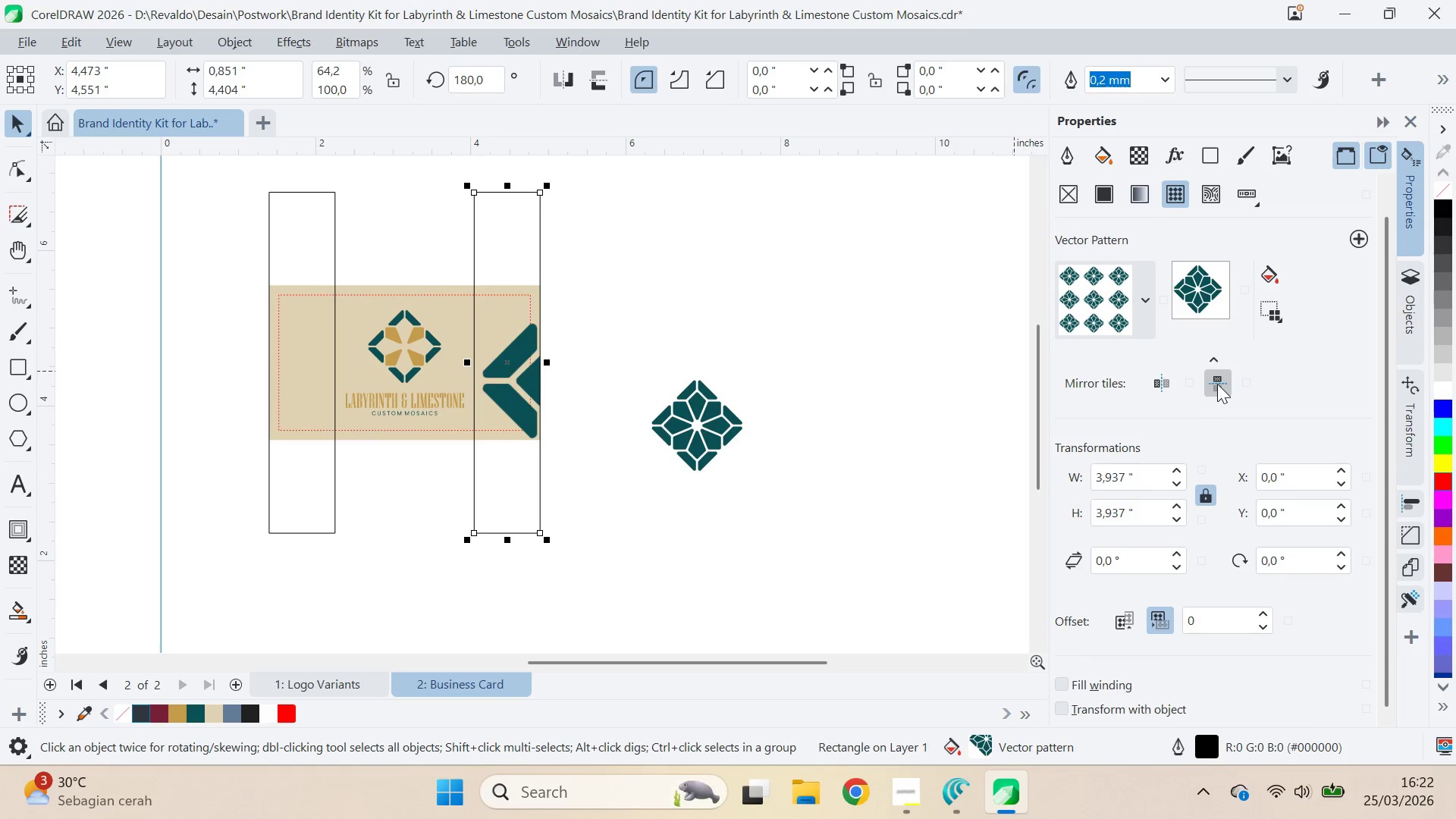 
left_click([1212, 360])
 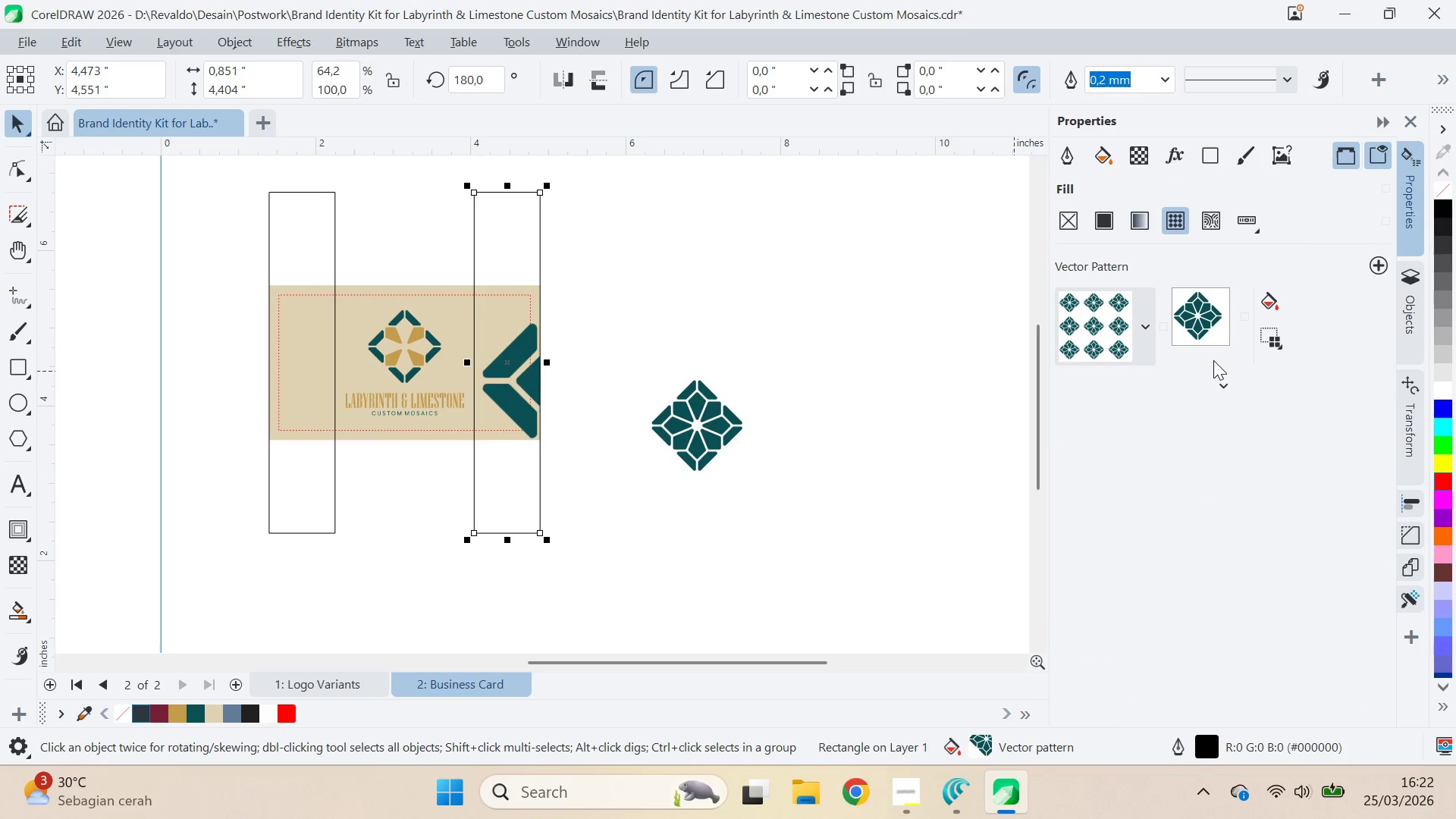 
left_click_drag(start_coordinate=[1214, 360], to_coordinate=[1216, 366])
 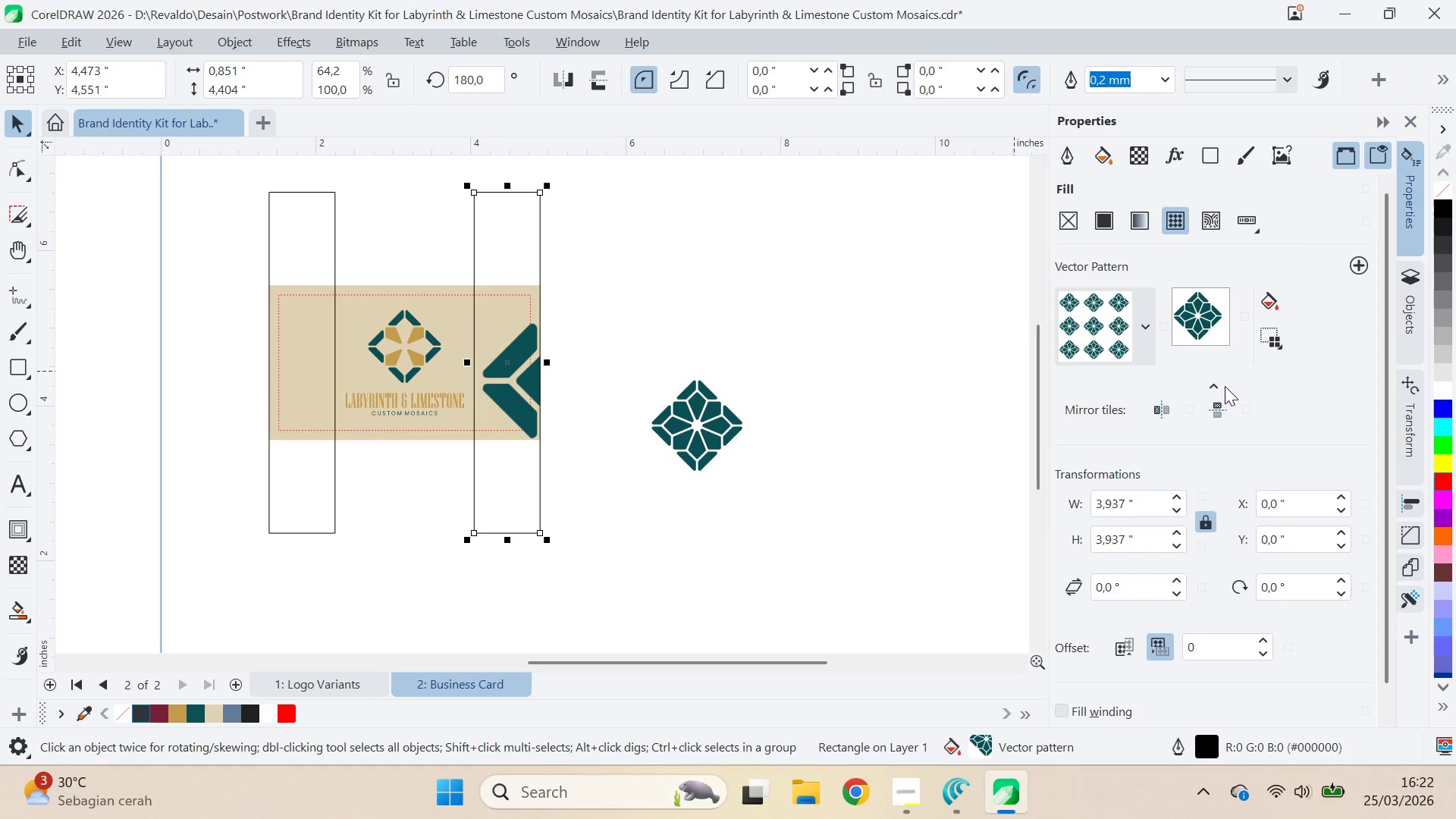 
triple_click([1228, 395])
 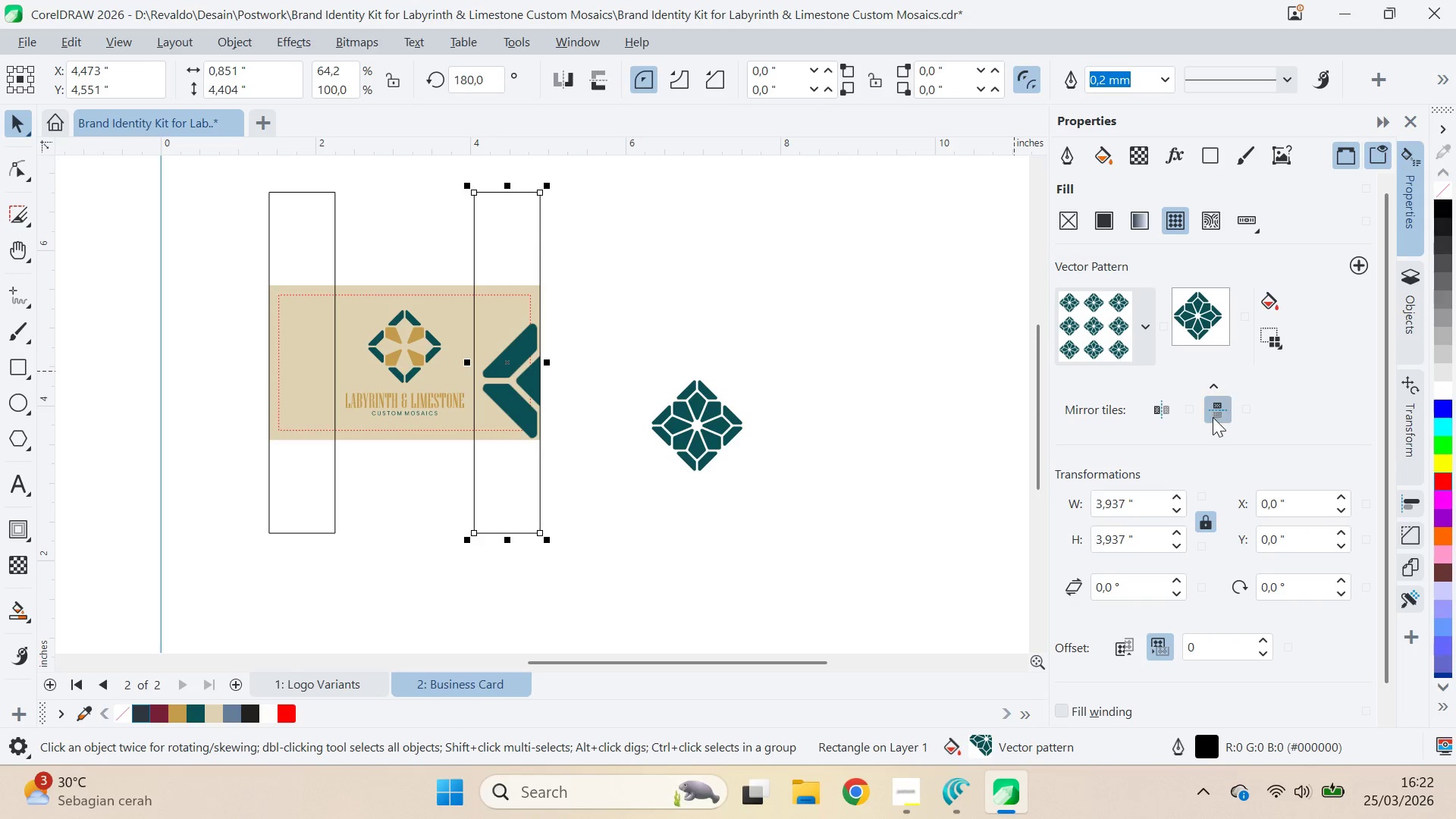 
left_click([1213, 418])
 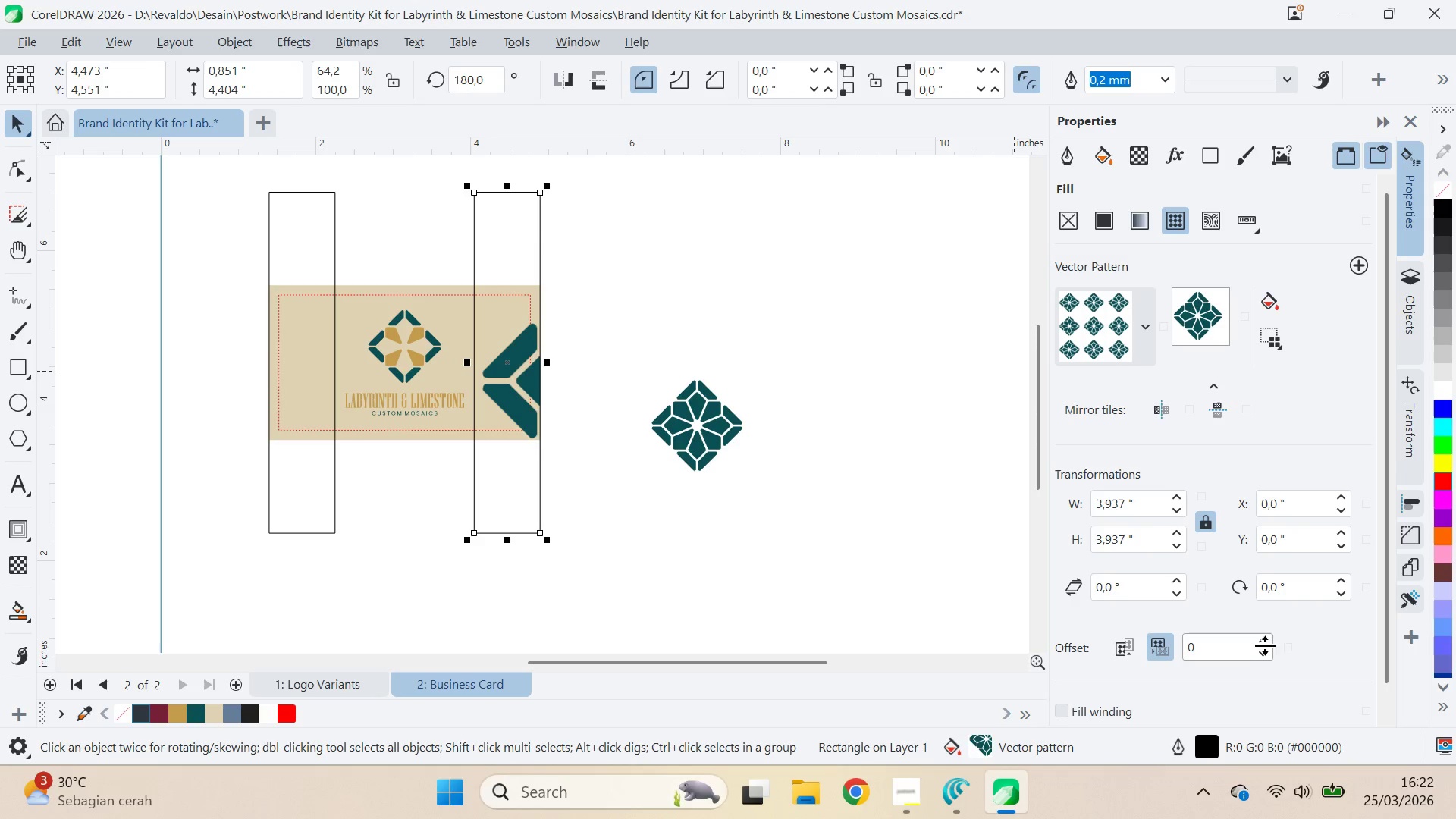 
left_click_drag(start_coordinate=[1263, 645], to_coordinate=[1279, 635])
 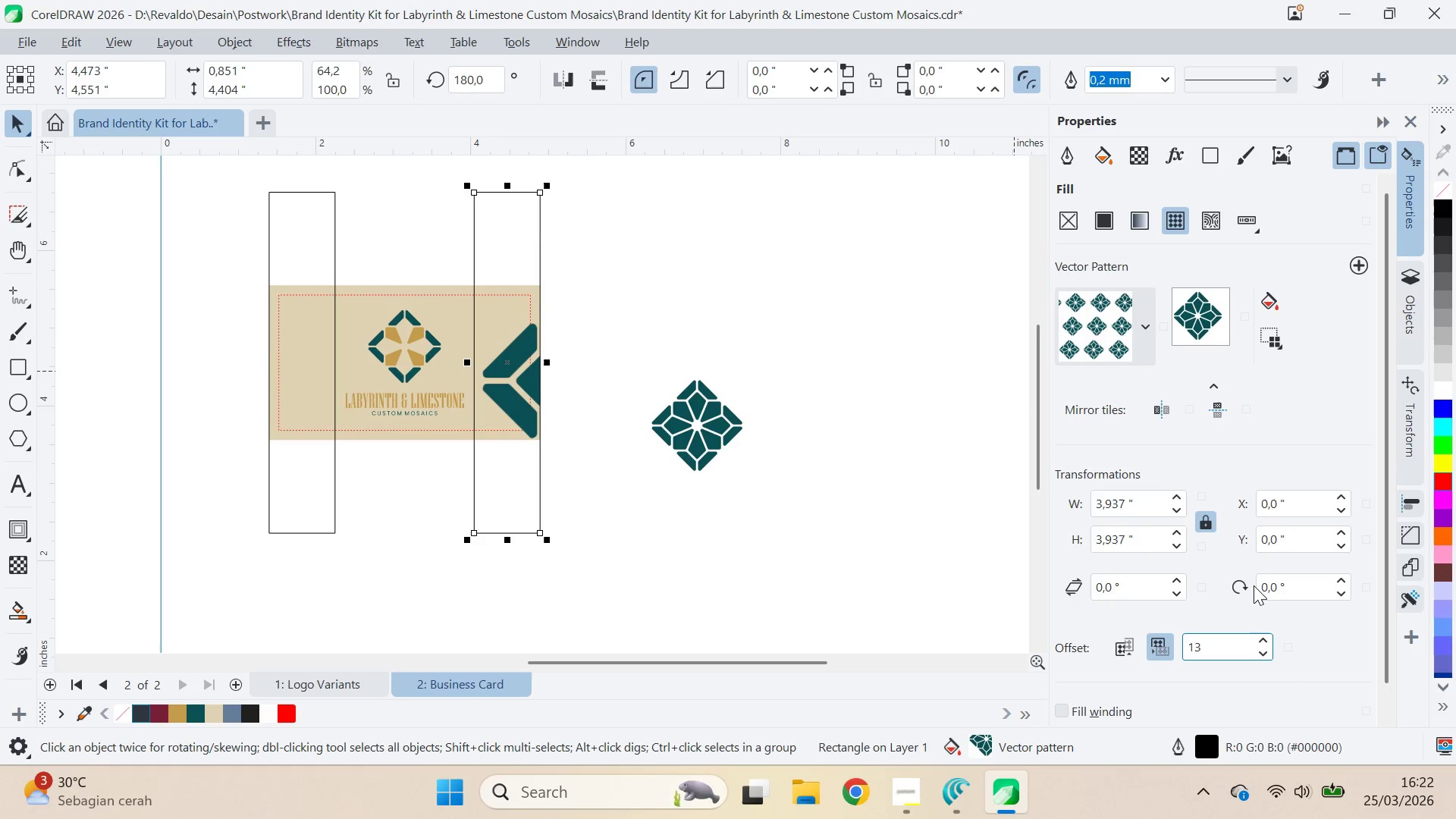 
key(Control+Z)
 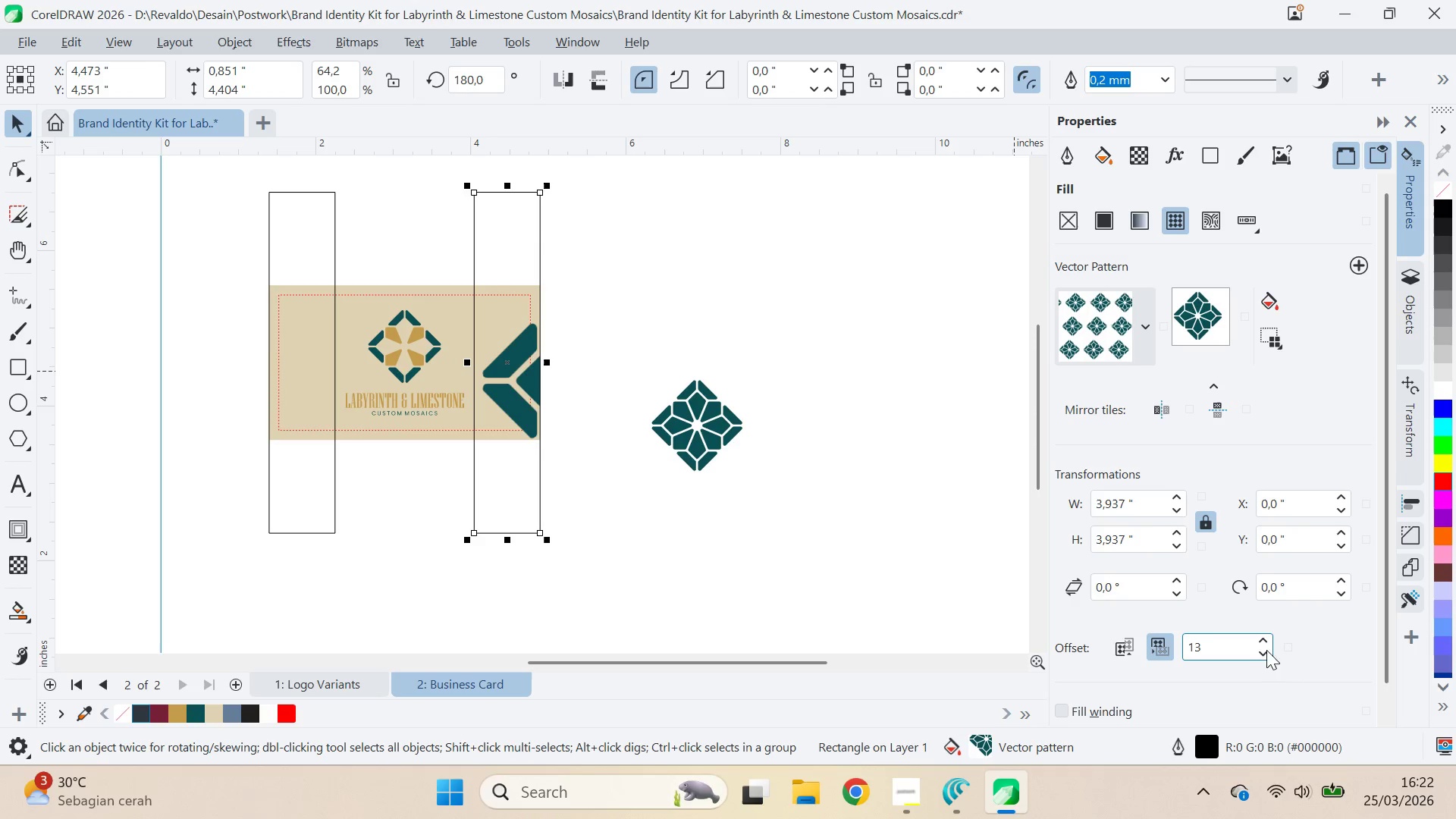 
left_click_drag(start_coordinate=[1262, 645], to_coordinate=[1268, 658])
 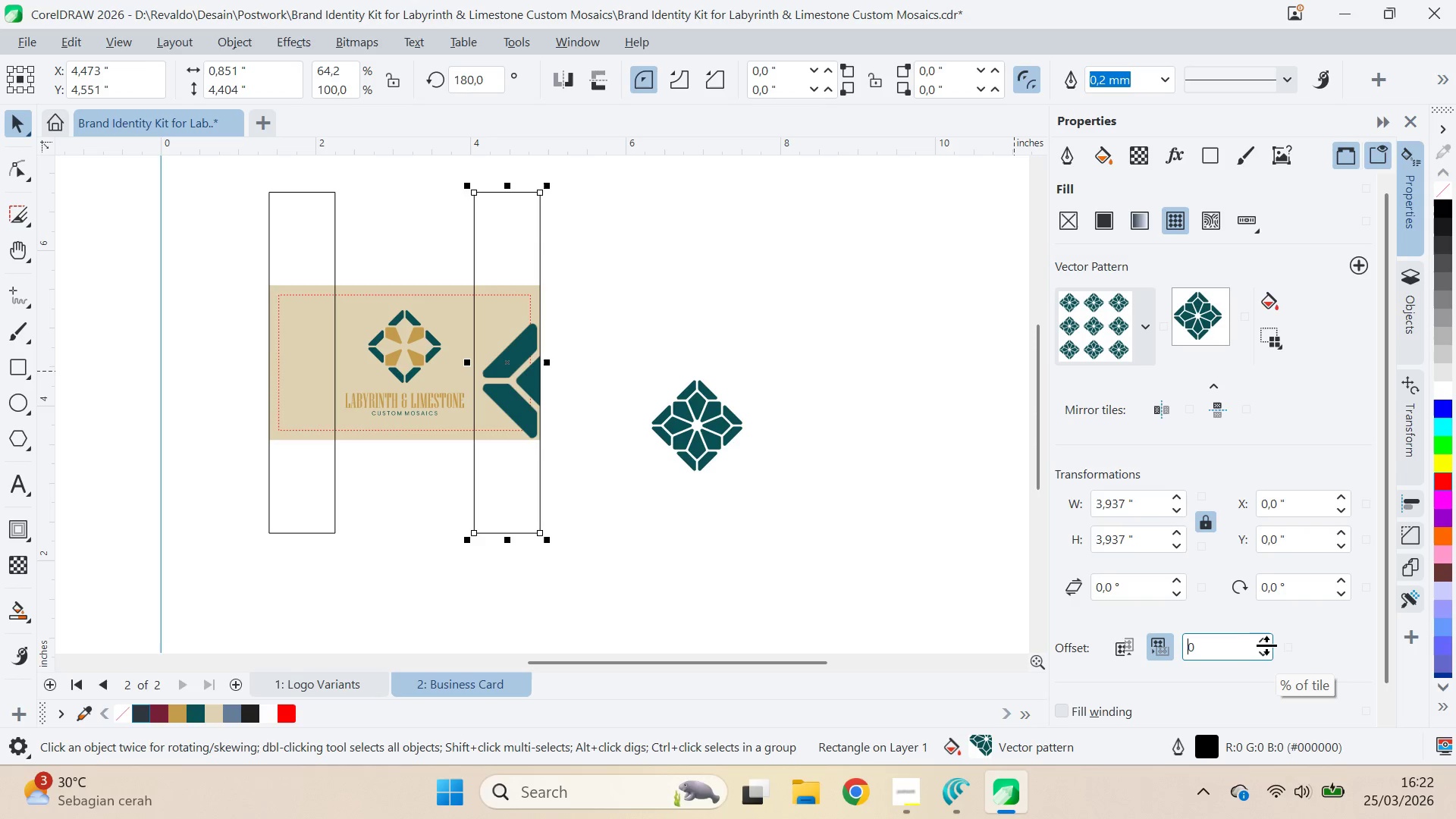 
left_click_drag(start_coordinate=[1265, 645], to_coordinate=[1266, 627])
 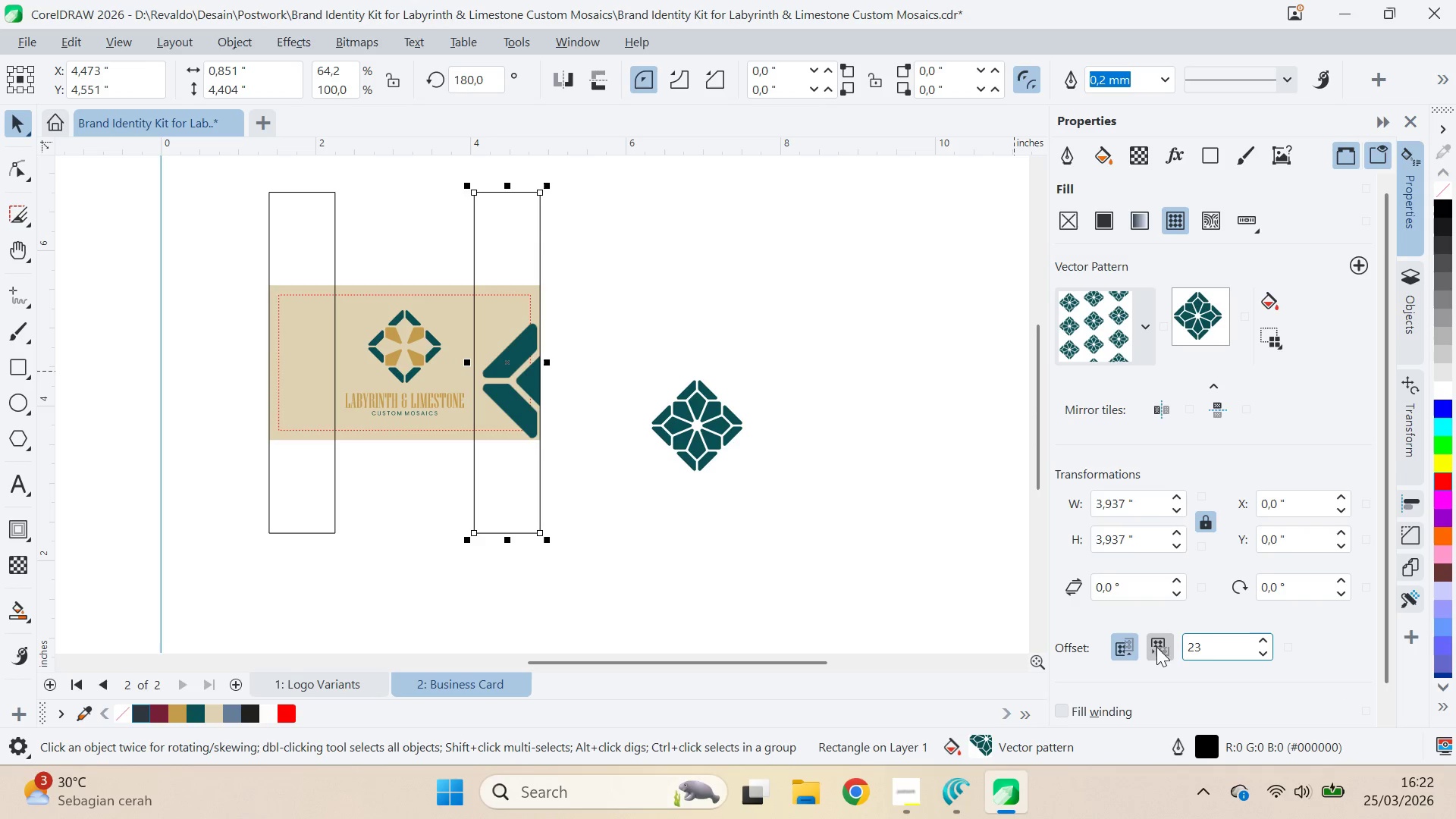 
left_click_drag(start_coordinate=[1264, 648], to_coordinate=[1266, 635])
 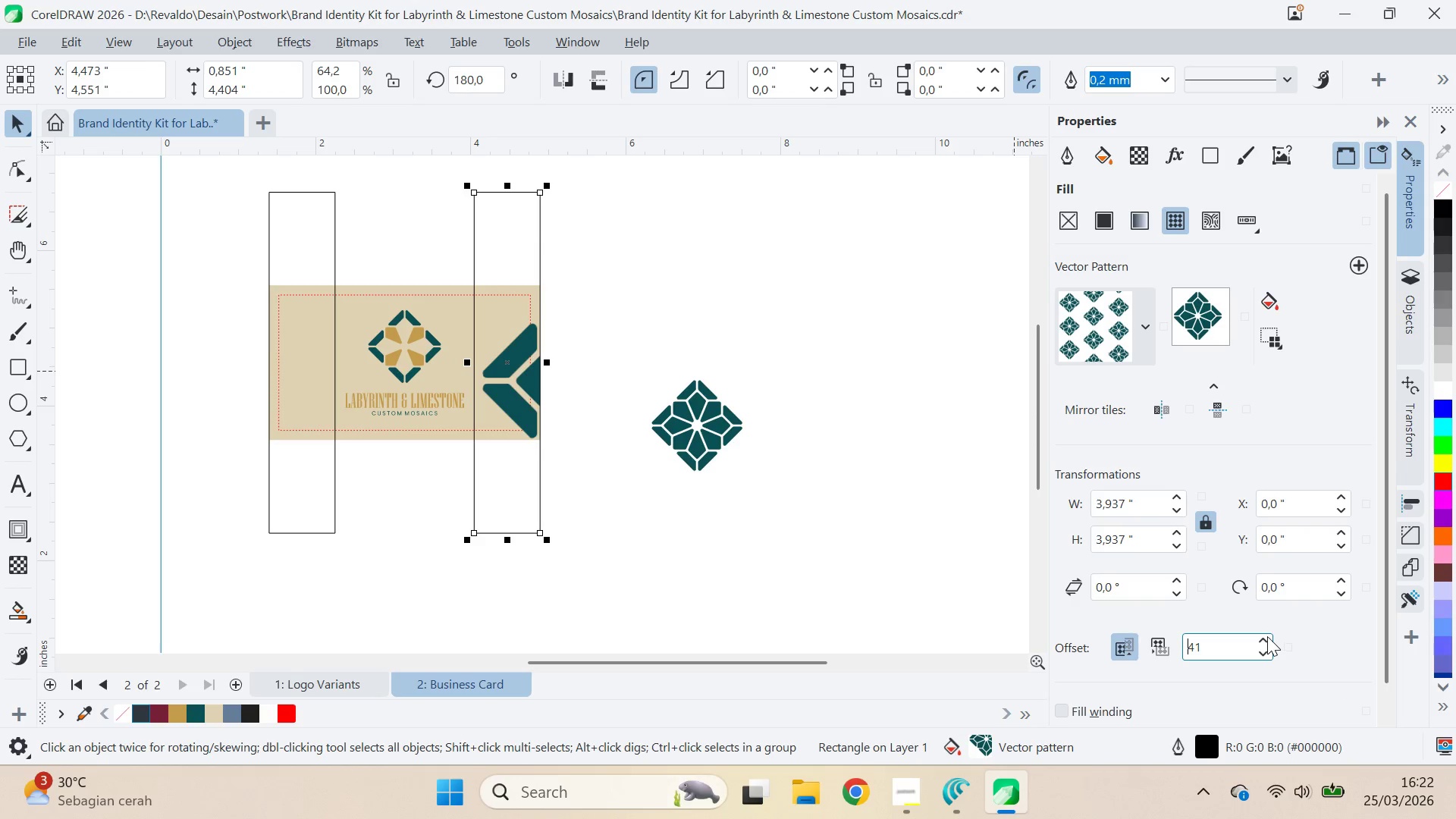 
double_click([1266, 636])
 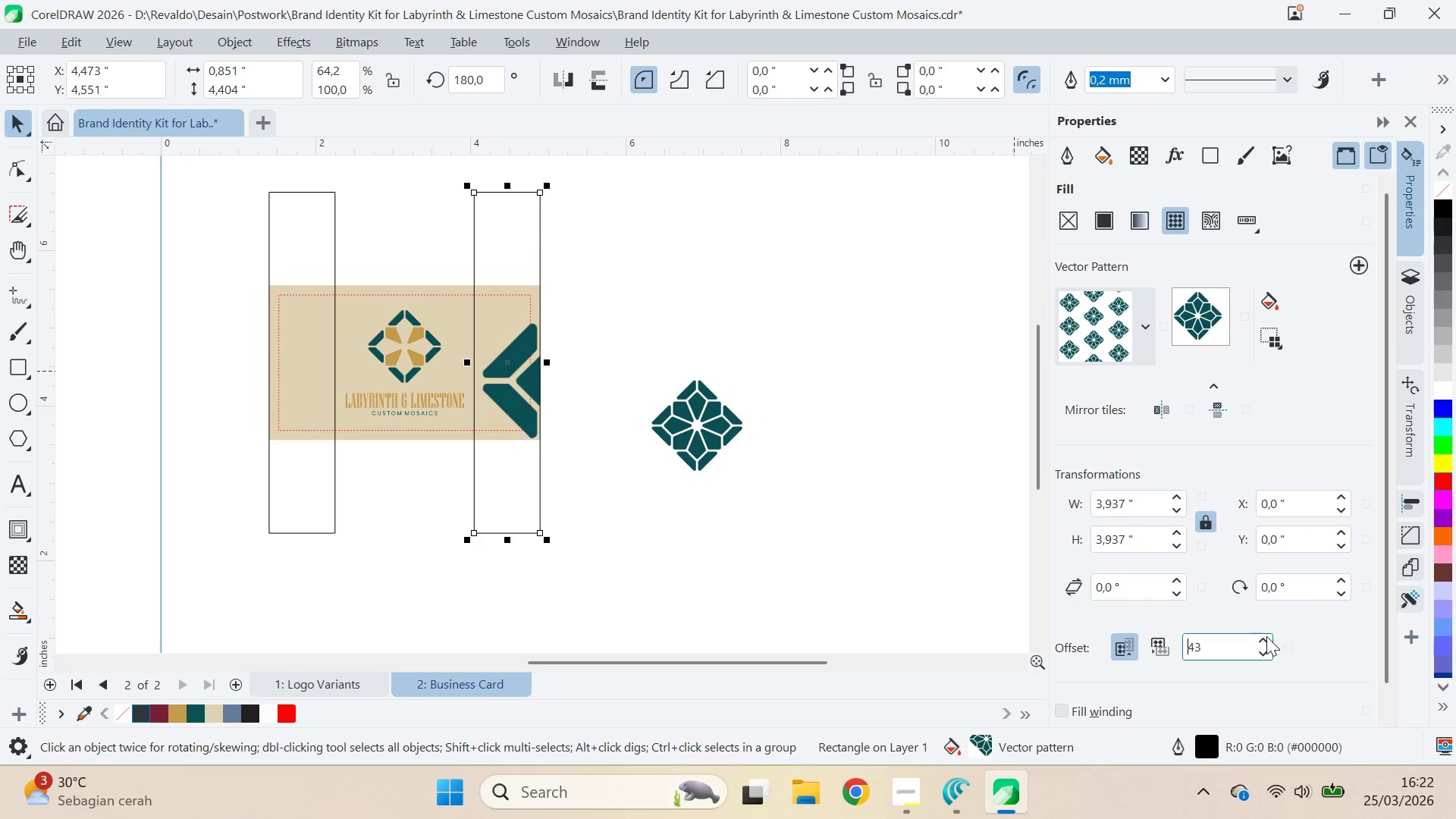 
triple_click([1266, 636])
 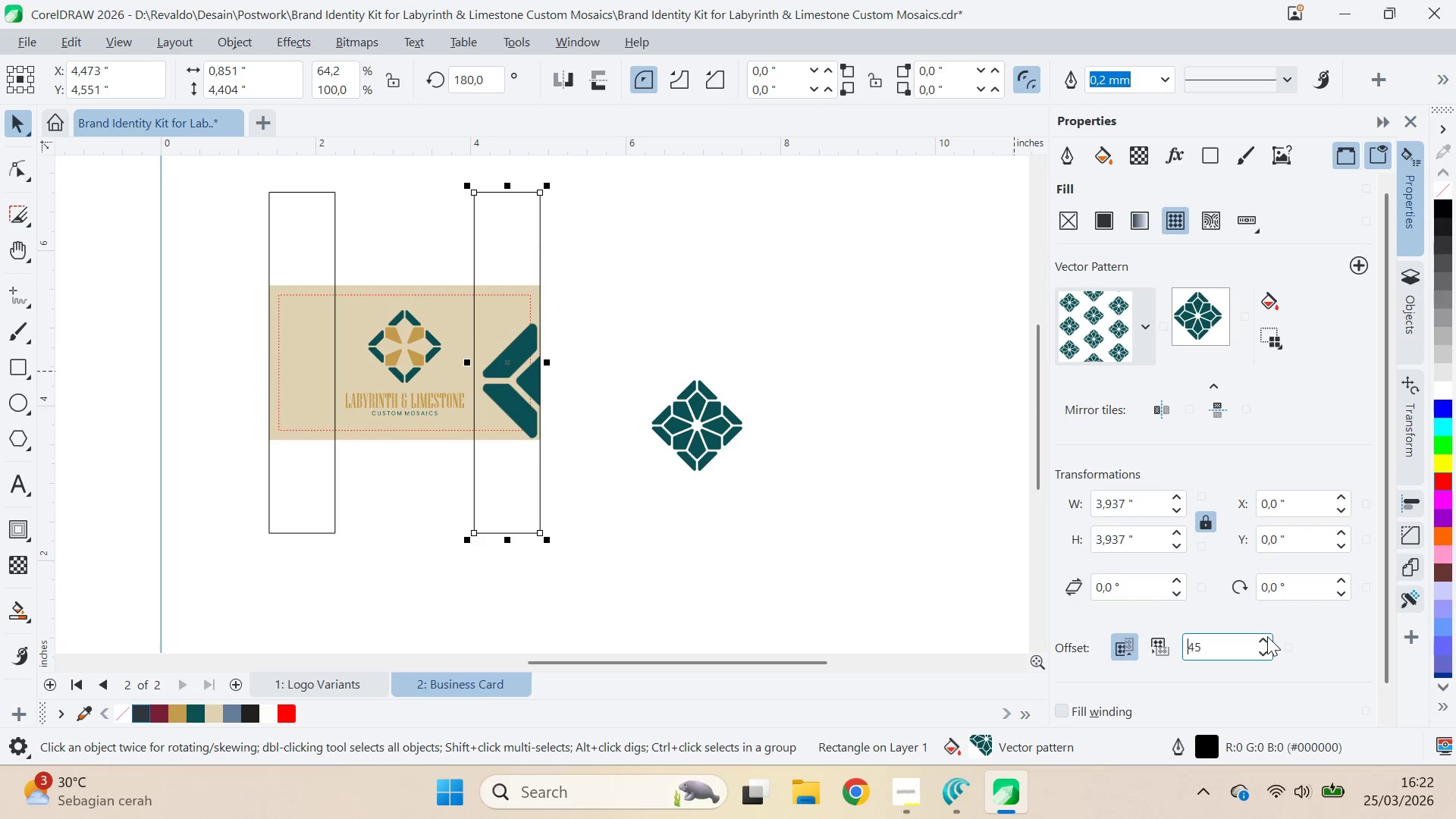 
triple_click([1267, 636])
 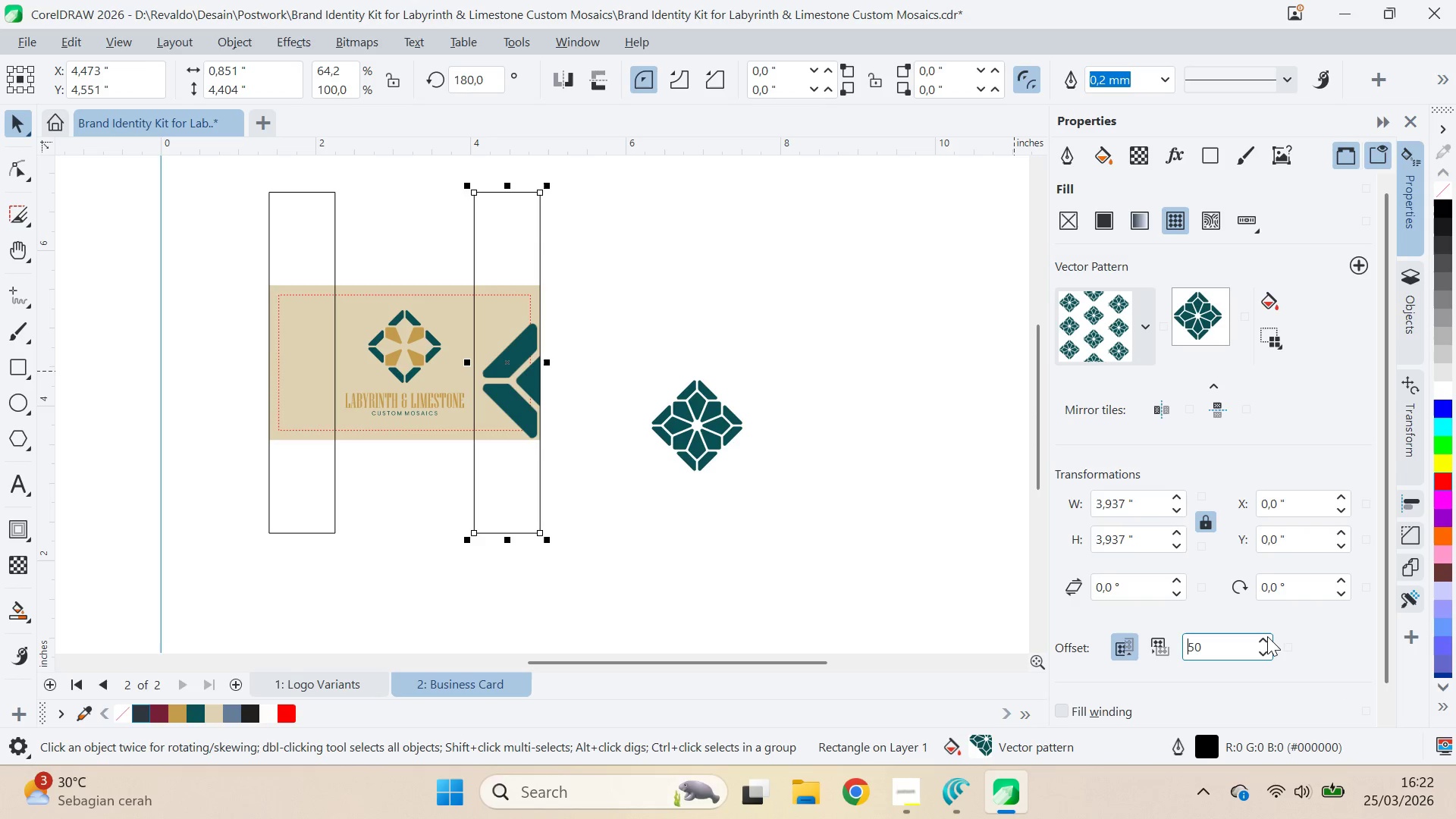 
triple_click([1267, 636])
 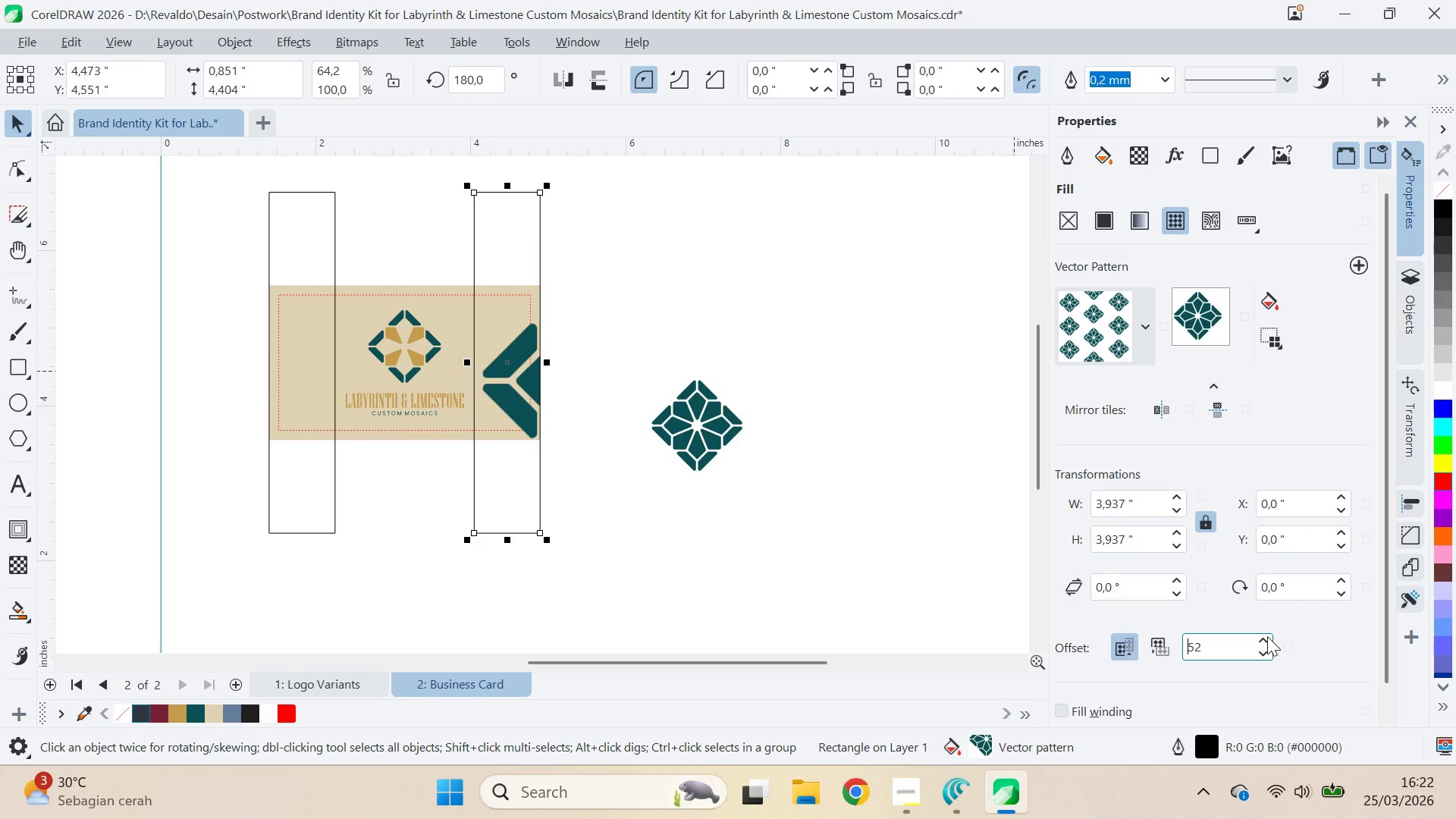 
left_click([1267, 636])
 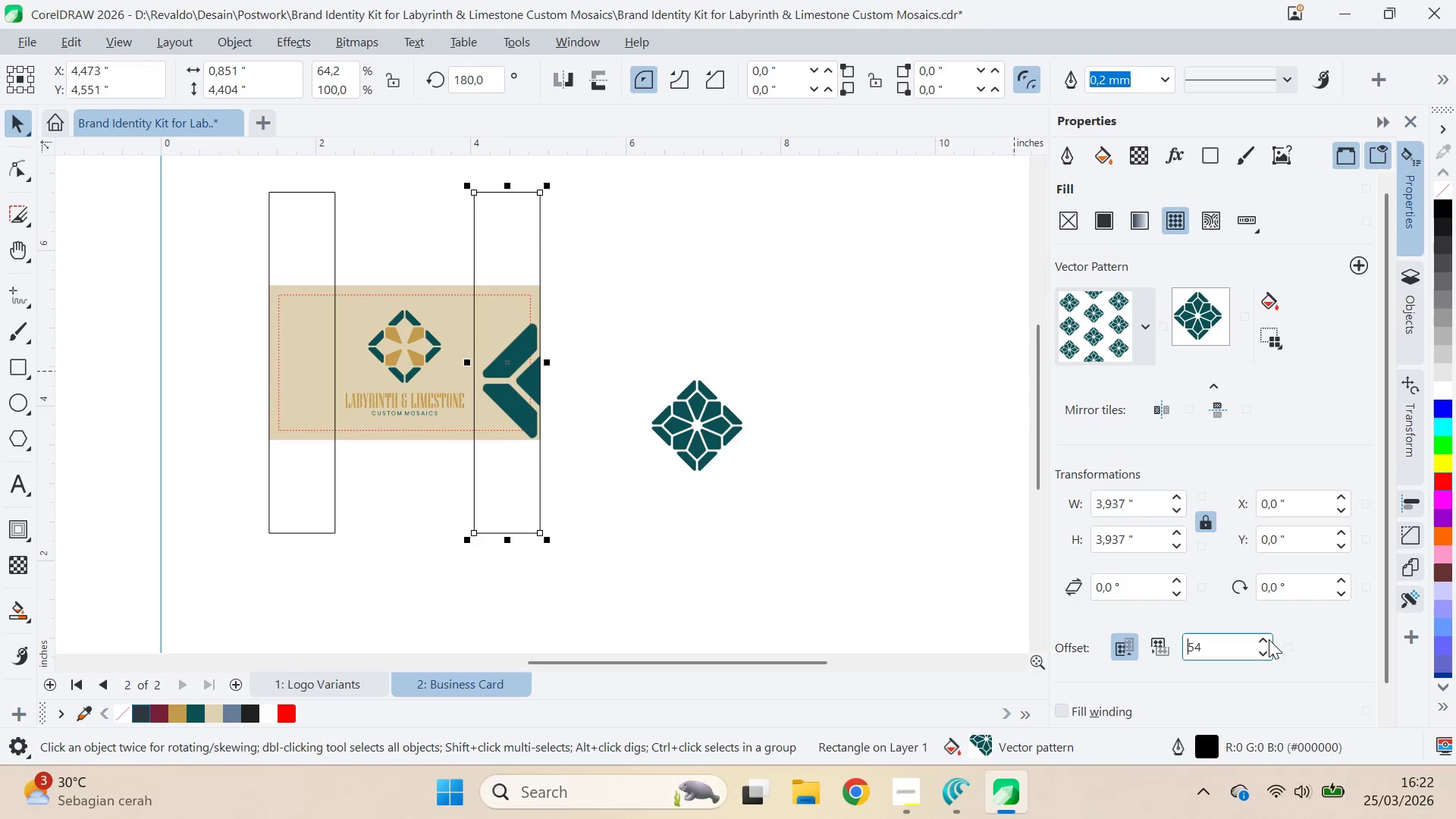 
double_click([1267, 654])
 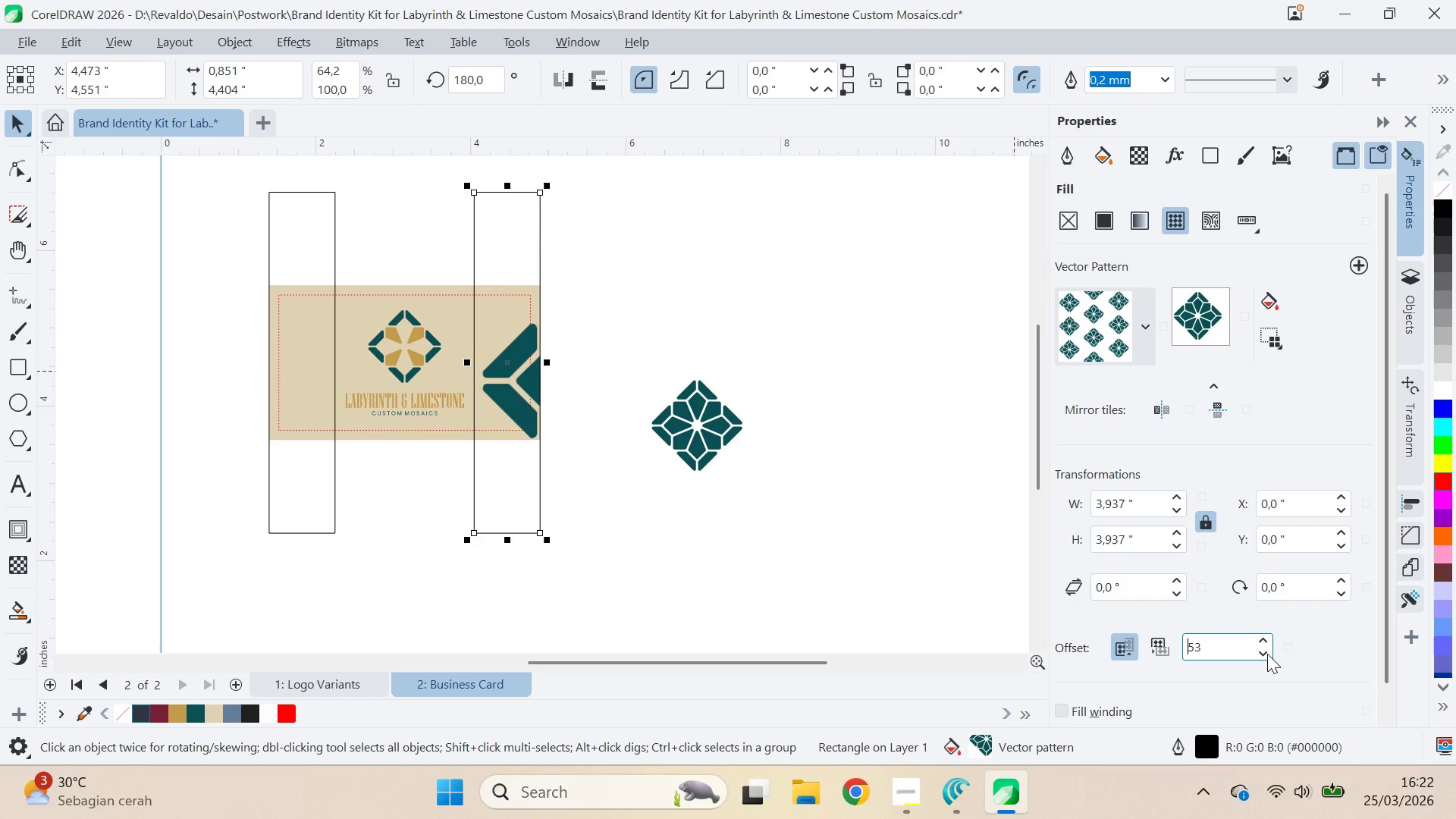 
triple_click([1267, 654])
 